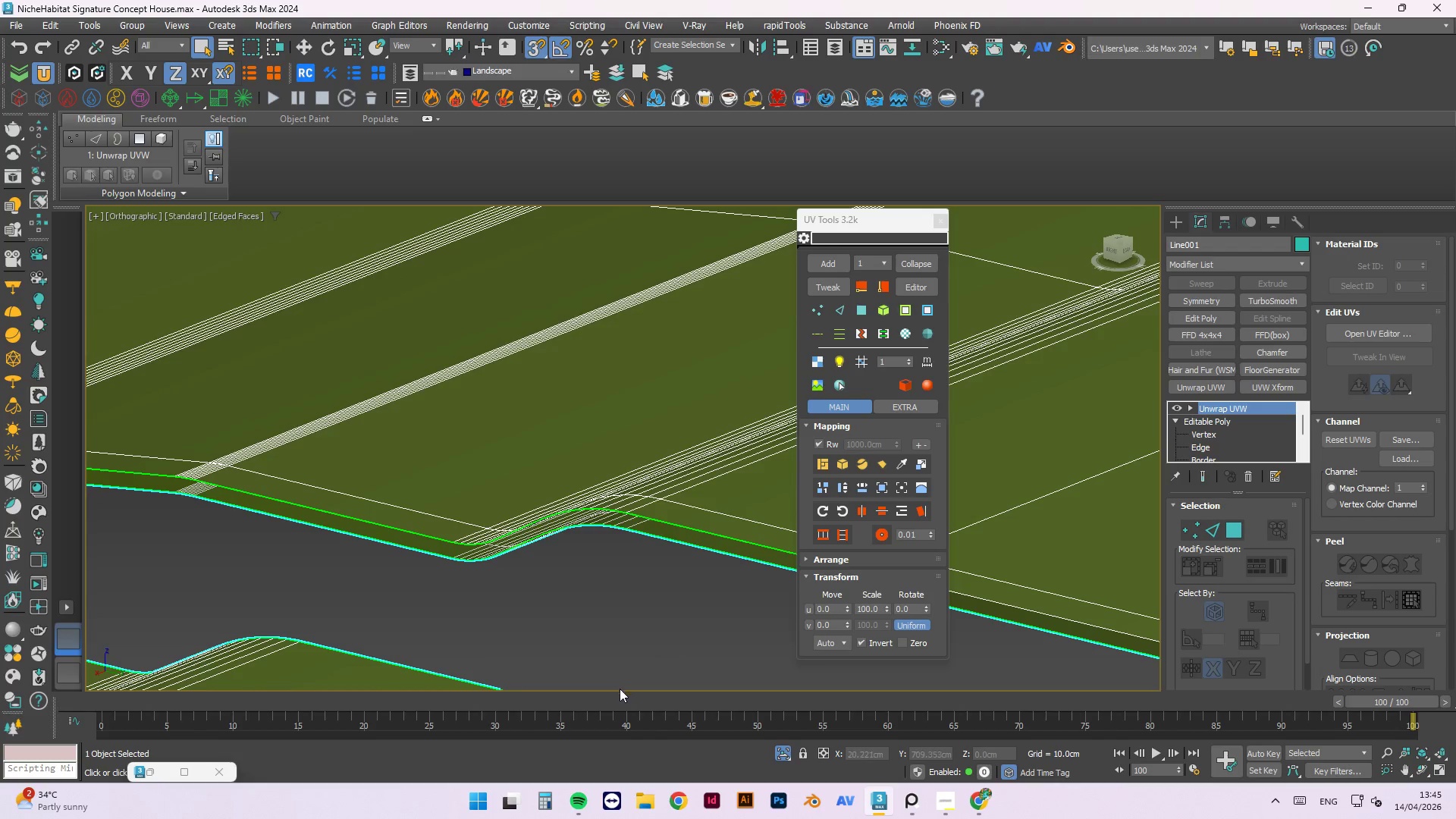 
wait(6.91)
 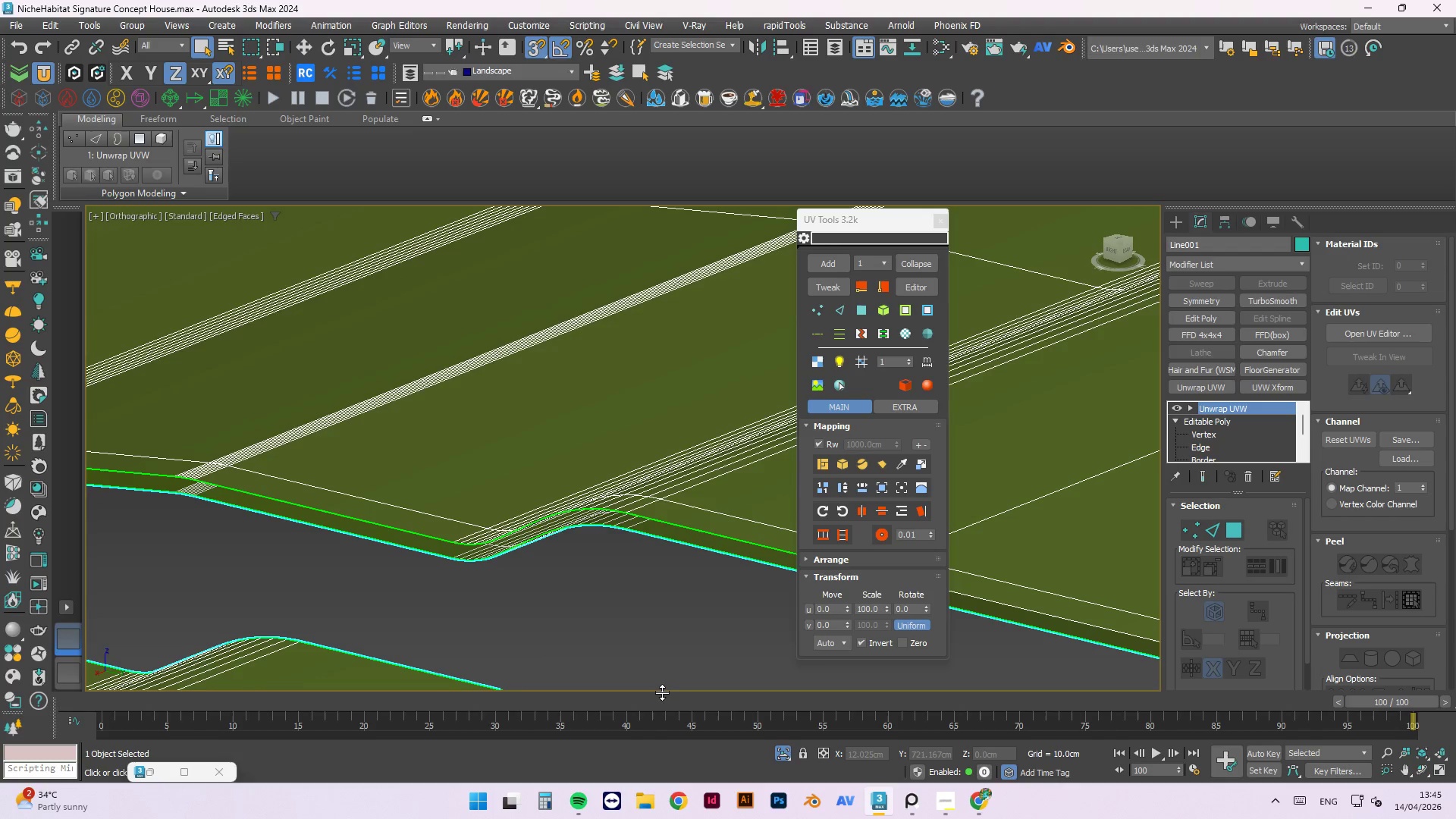 
left_click([934, 216])
 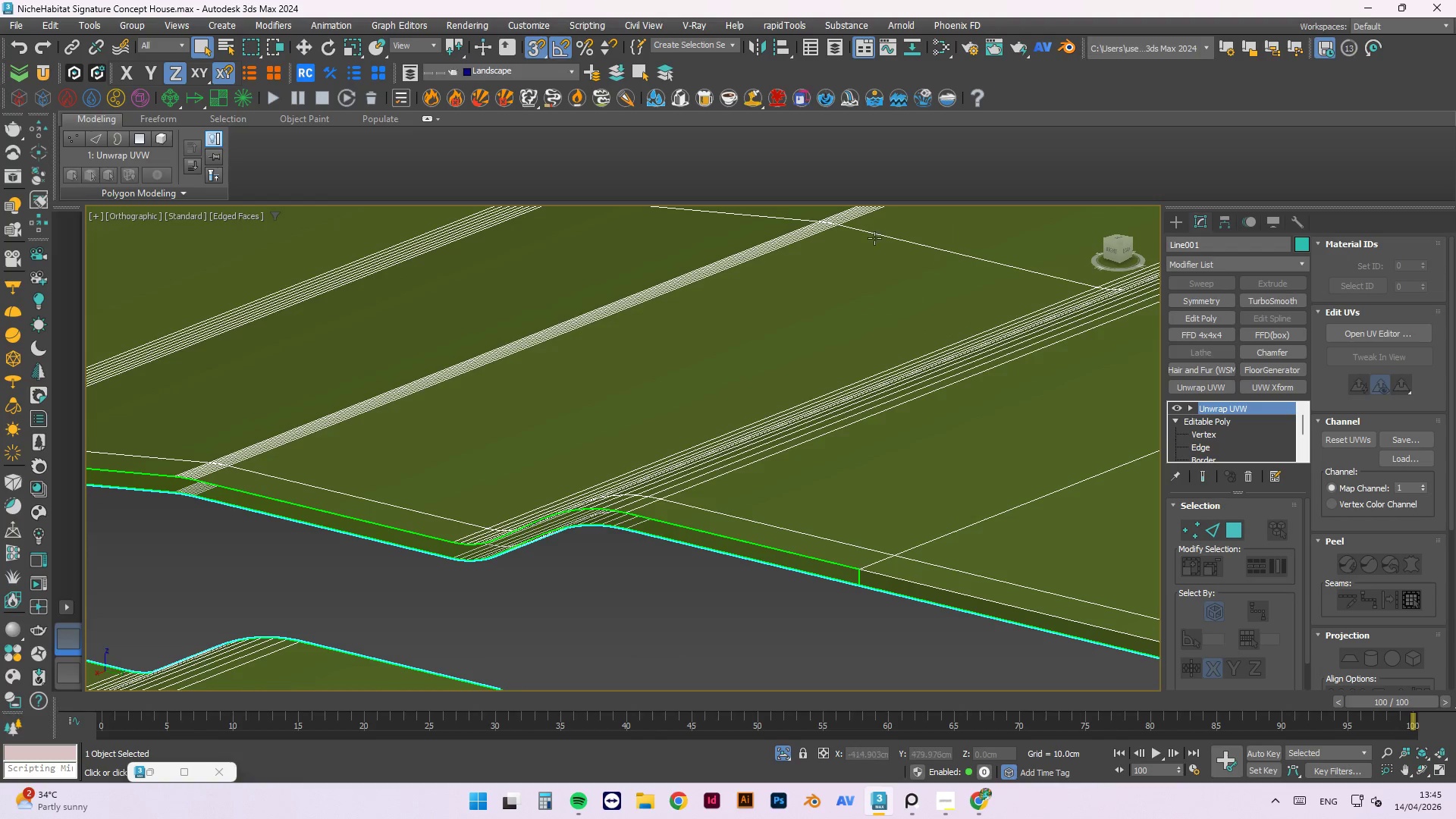 
scroll: coordinate [662, 454], scroll_direction: down, amount: 8.0
 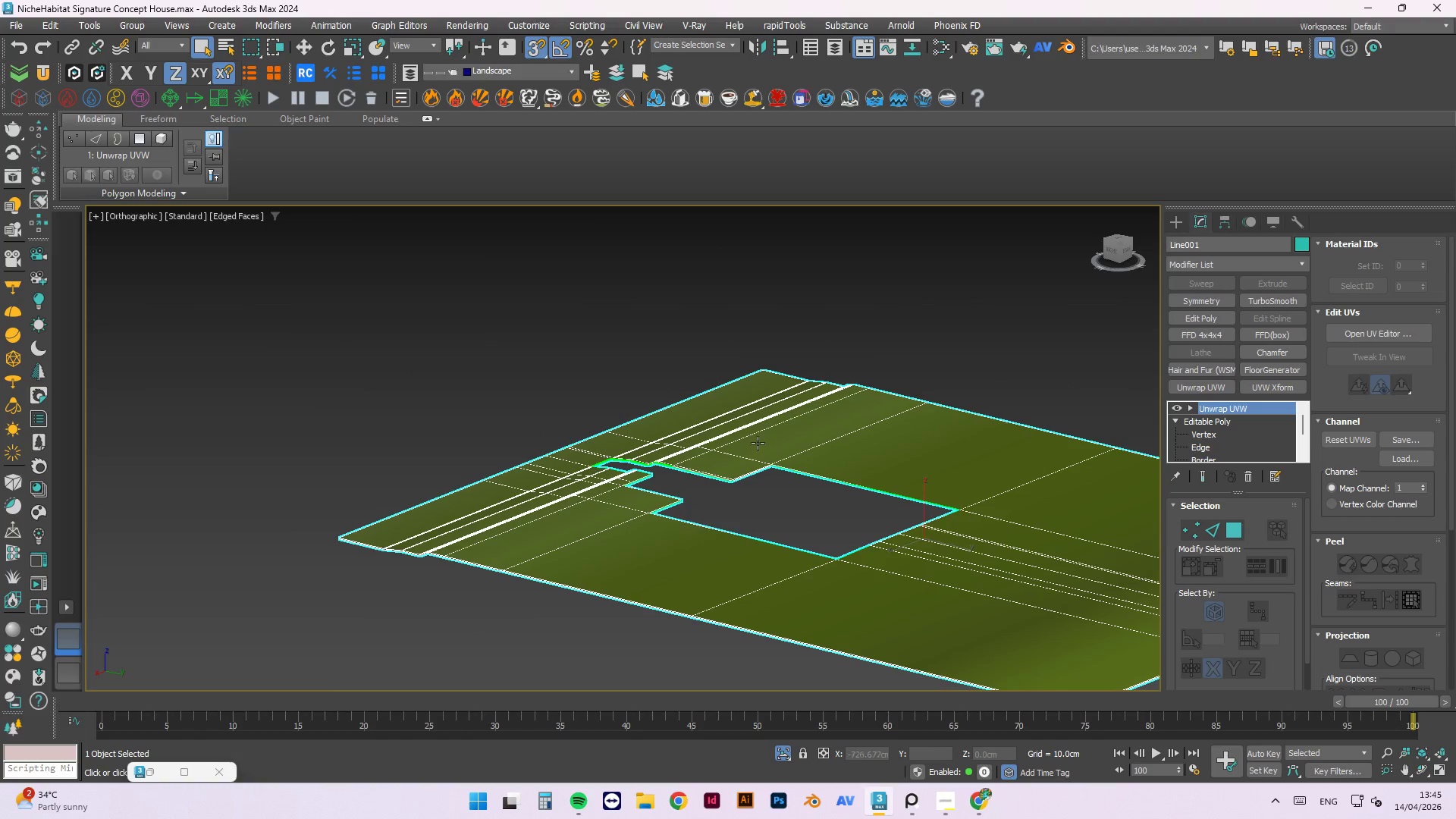 
key(T)
 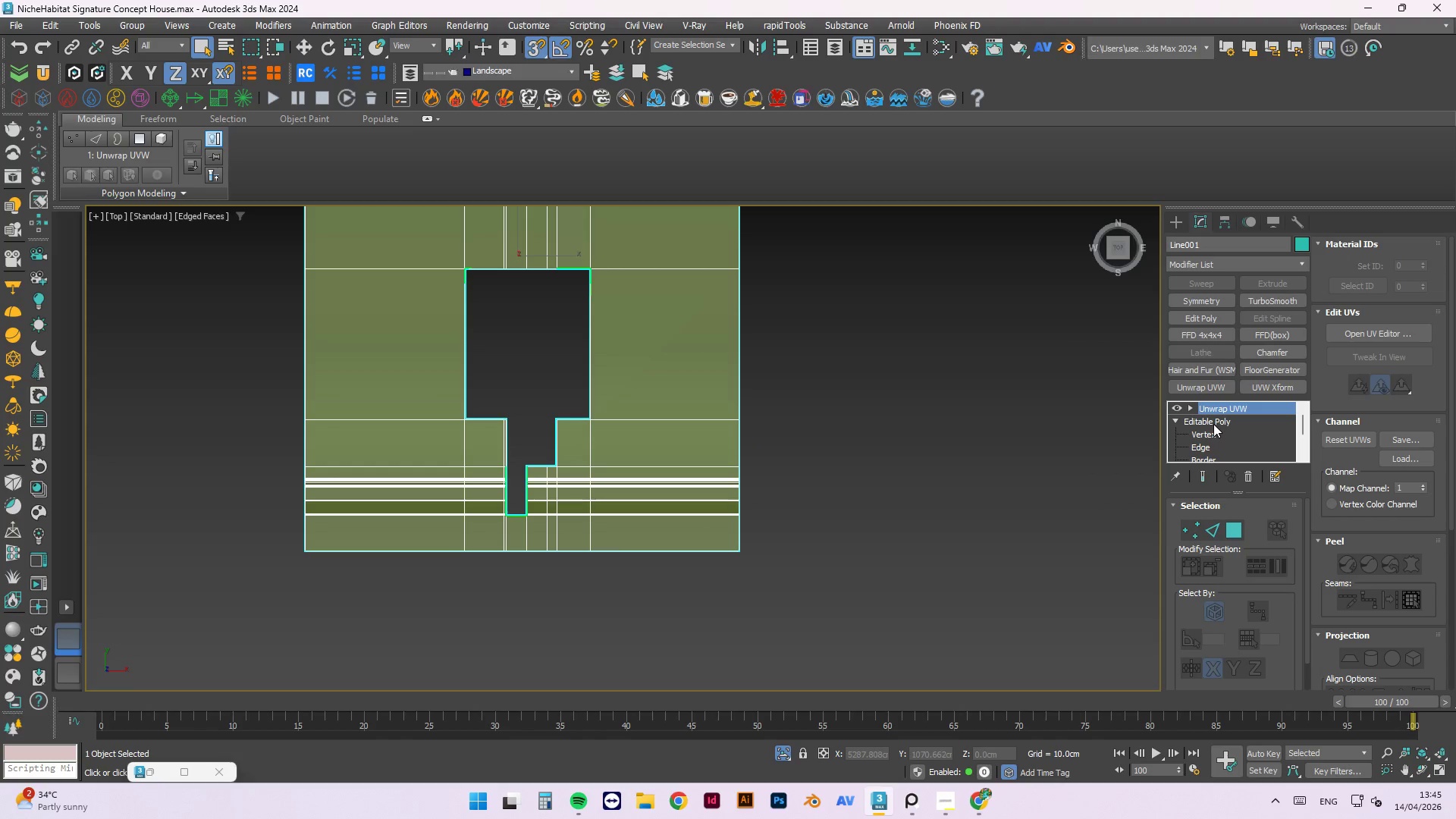 
scroll: coordinate [1210, 432], scroll_direction: down, amount: 2.0
 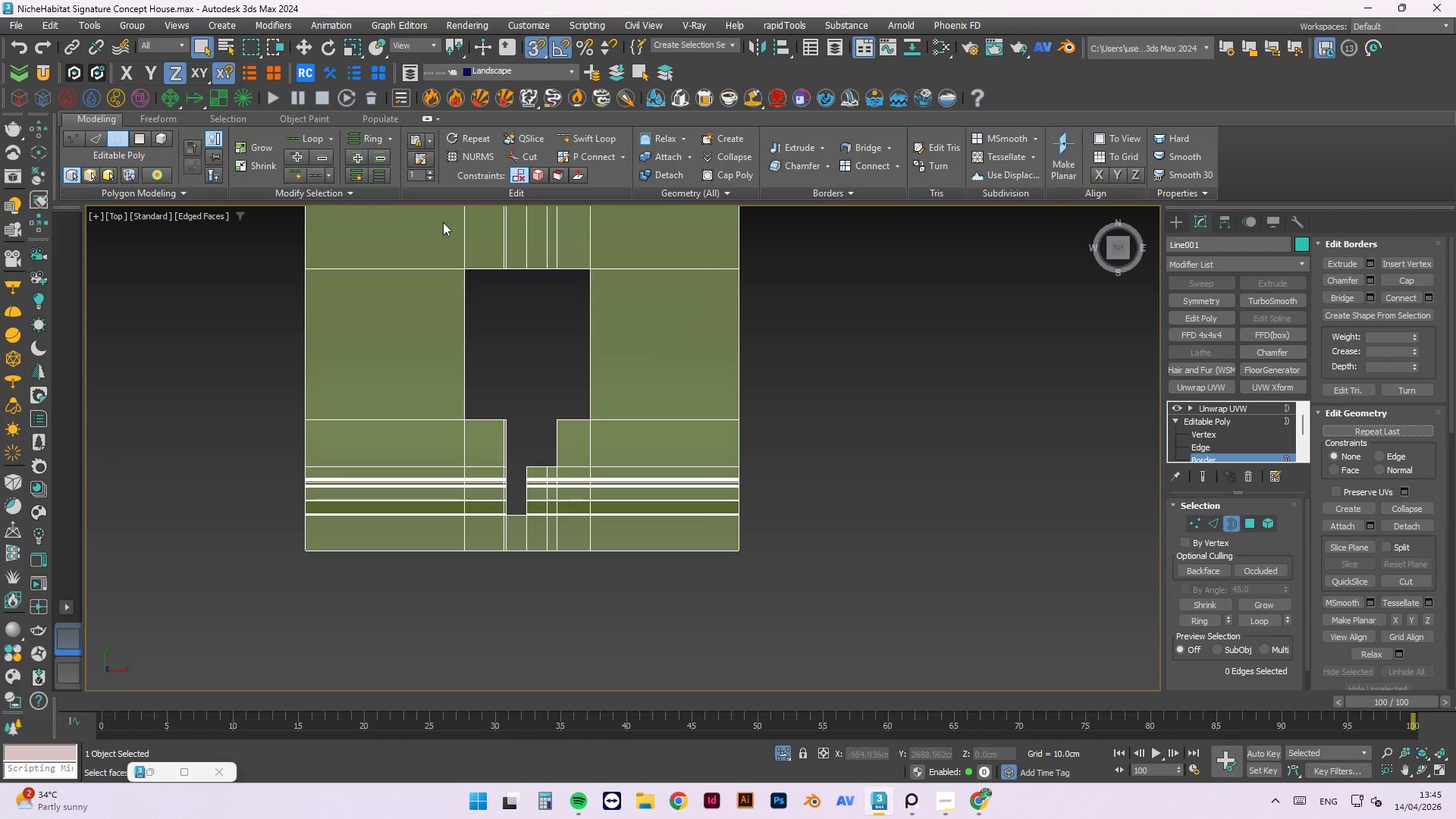 
left_click_drag(start_coordinate=[418, 238], to_coordinate=[643, 534])
 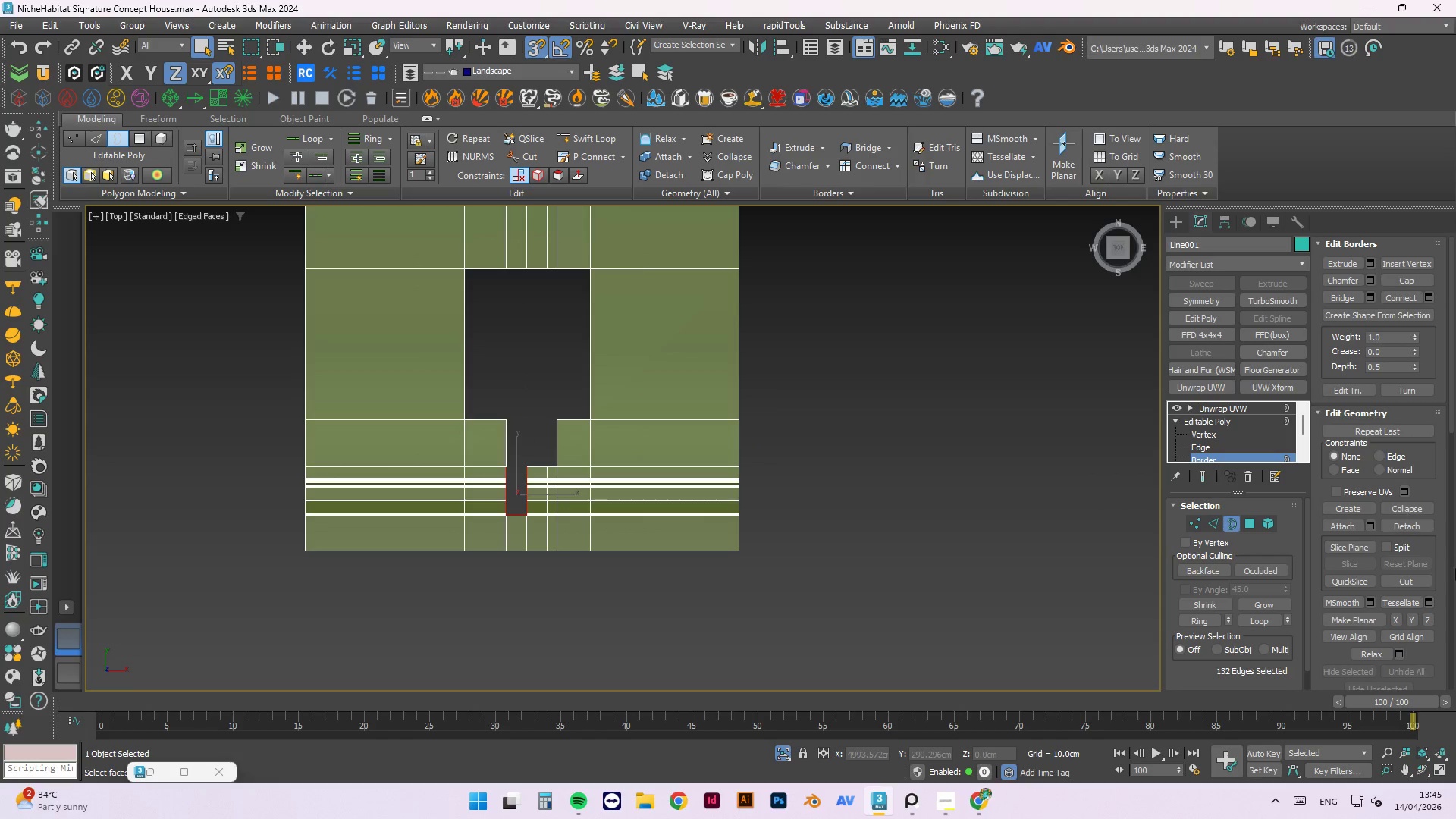 
wait(11.61)
 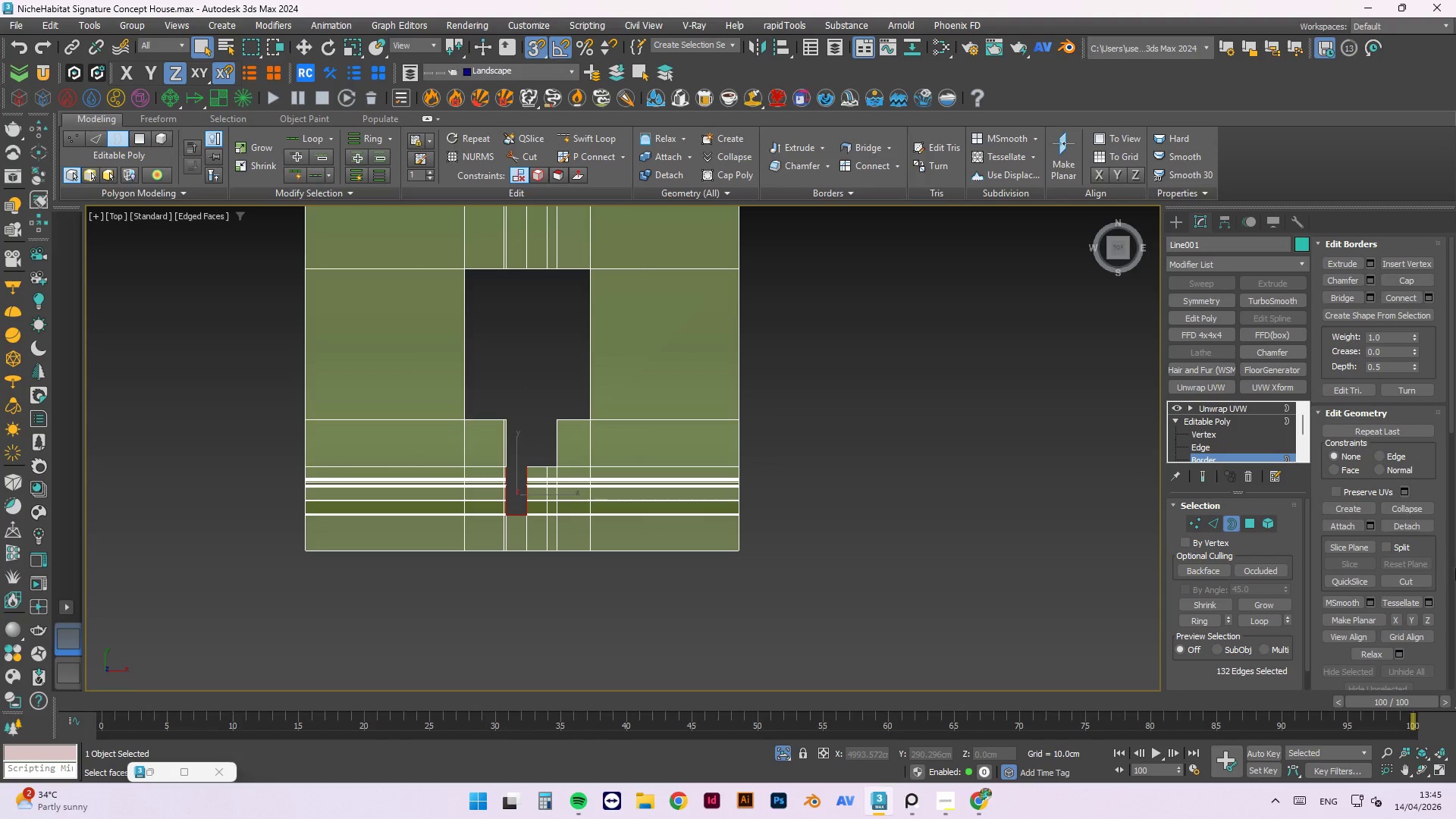 
left_click([1413, 284])
 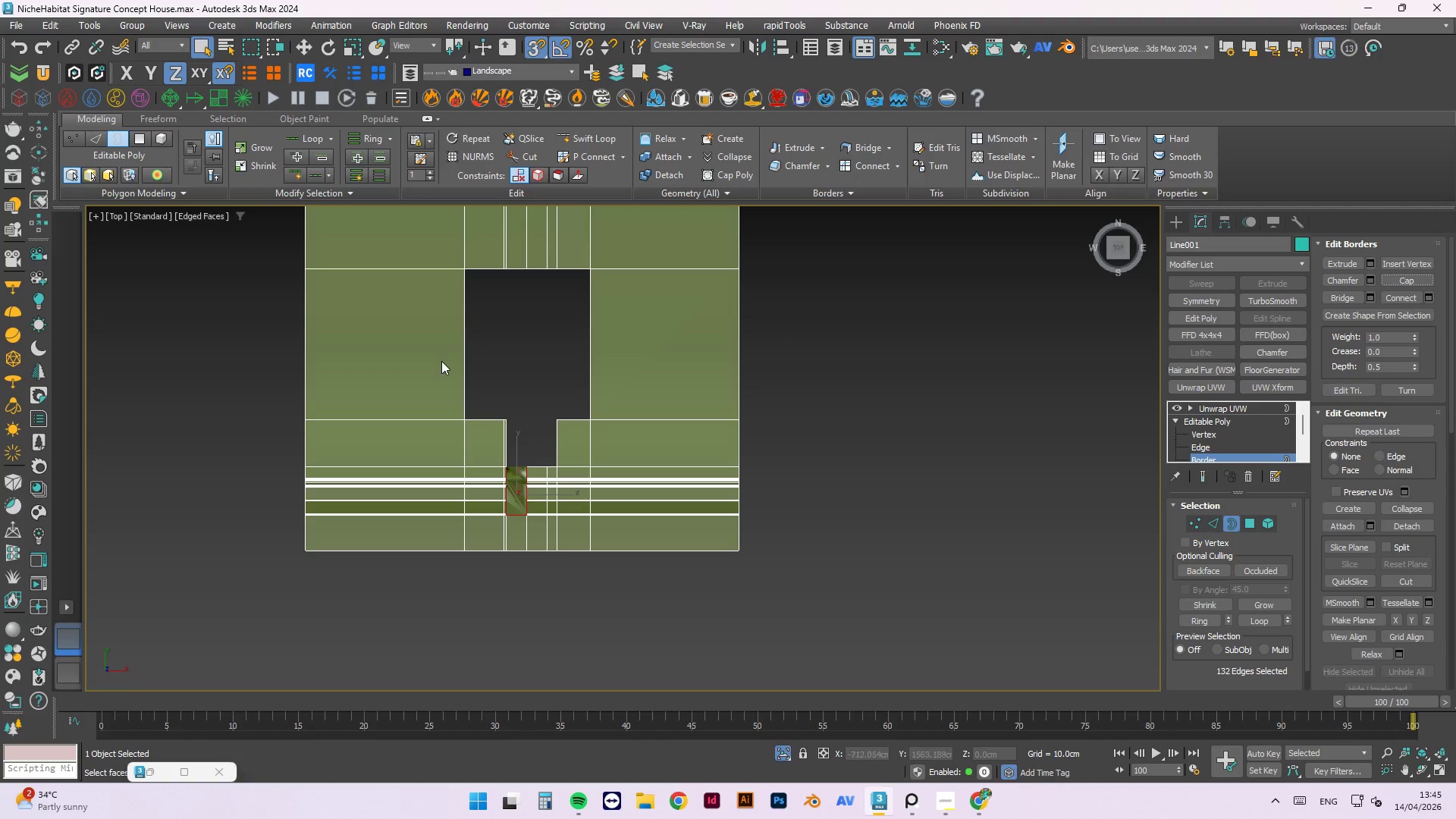 
hold_key(key=AltLeft, duration=1.03)
 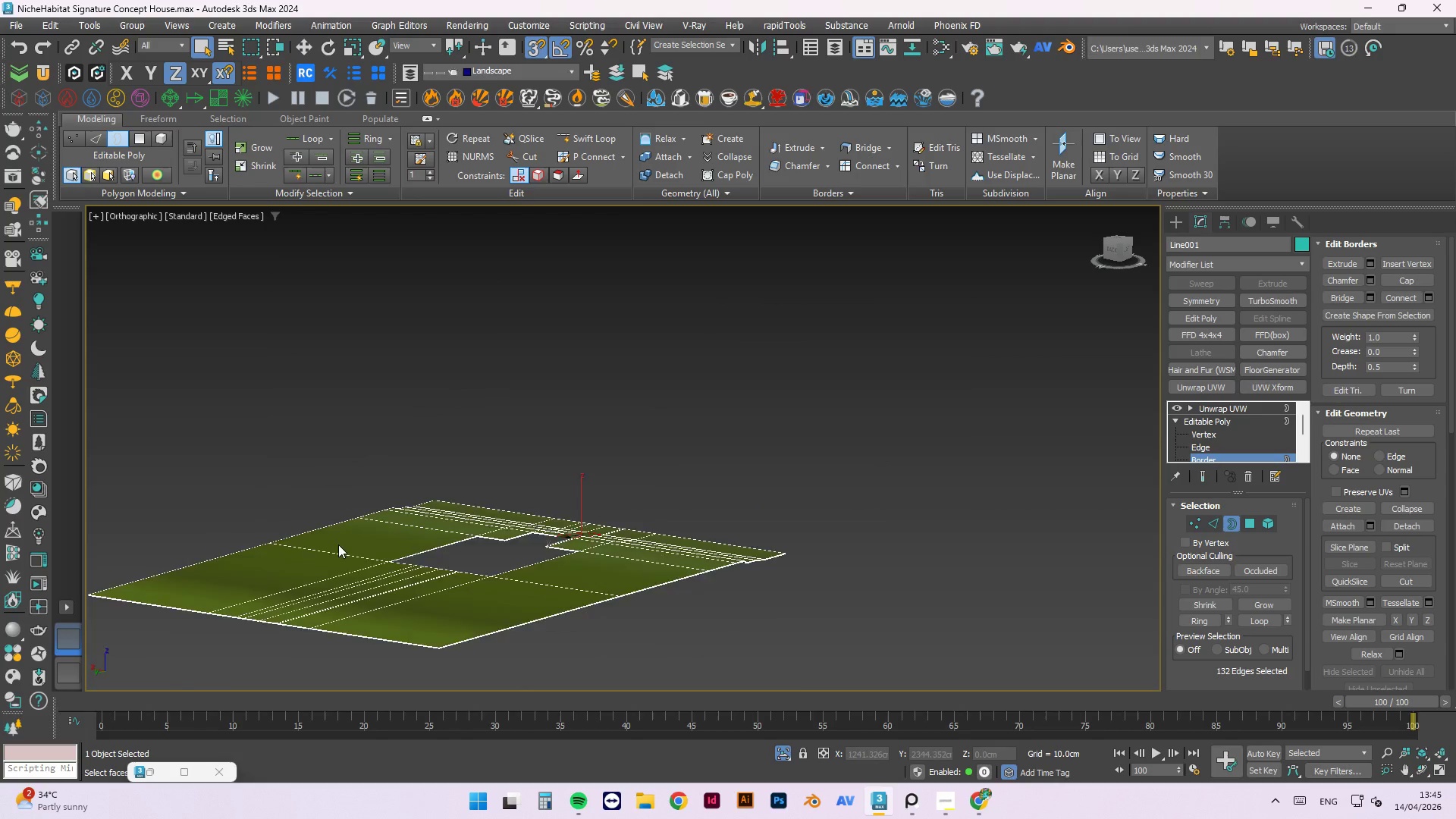 
scroll: coordinate [606, 551], scroll_direction: none, amount: 0.0
 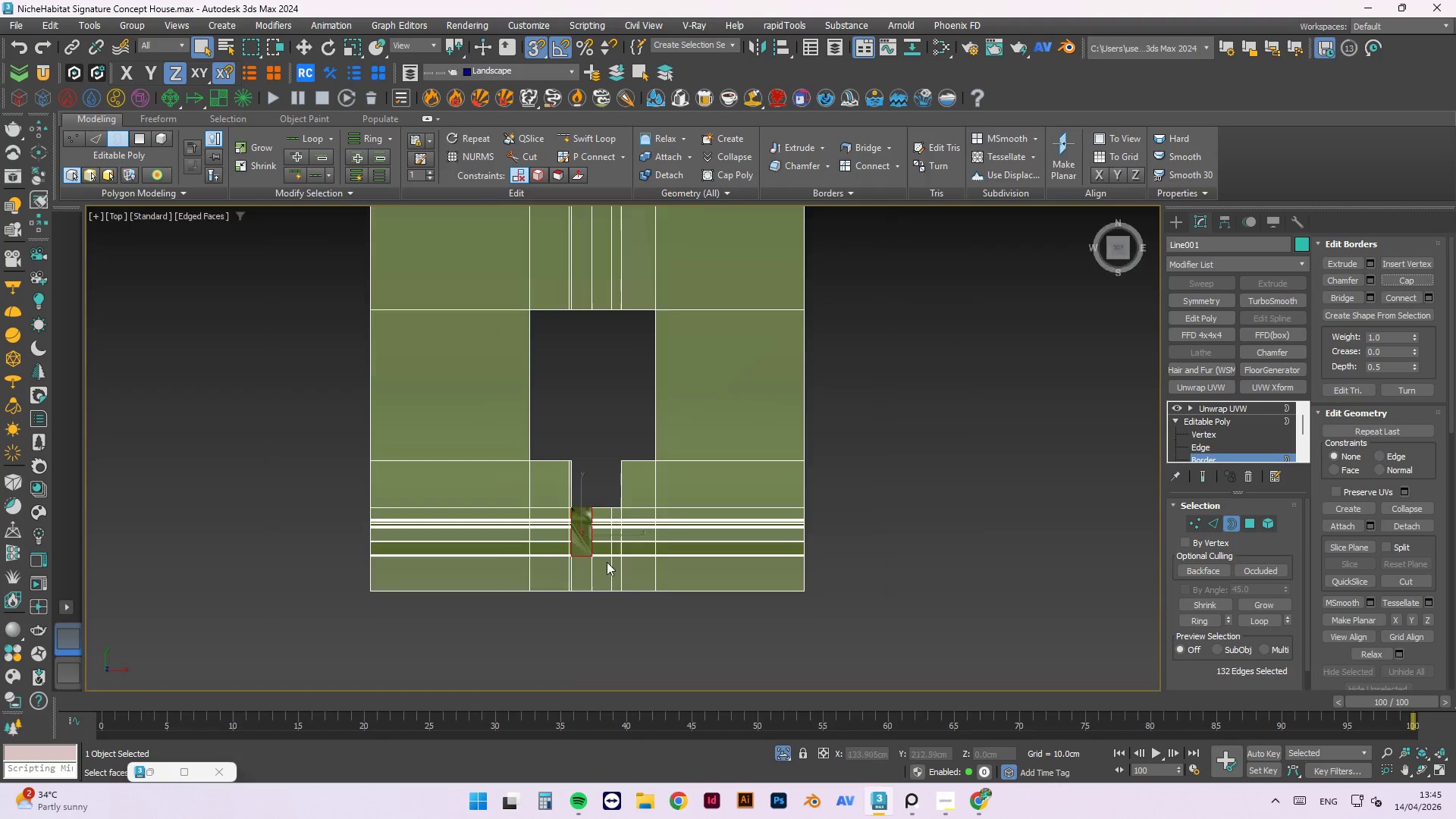 
left_click([914, 645])
 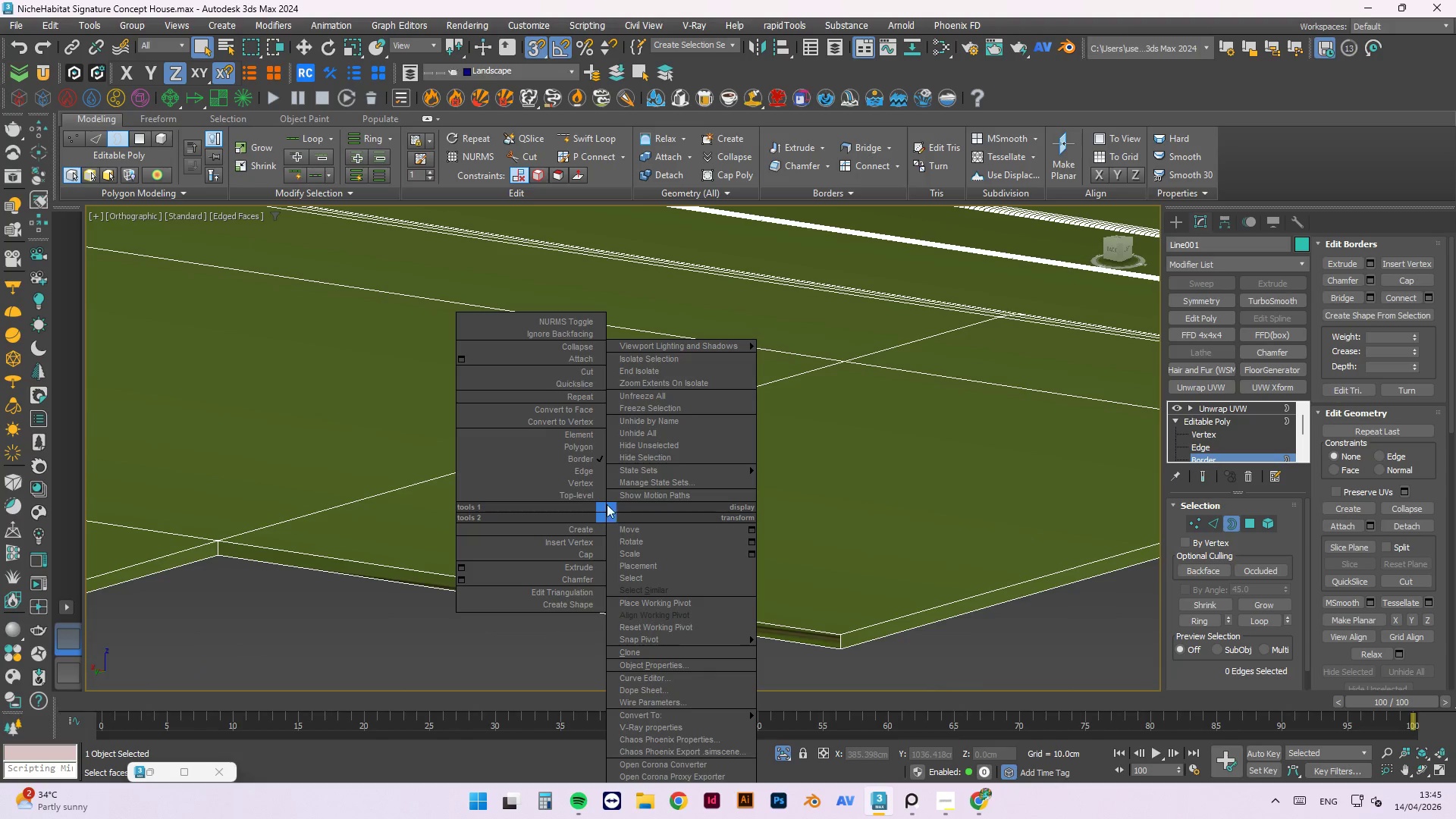 
scroll: coordinate [789, 639], scroll_direction: up, amount: 9.0
 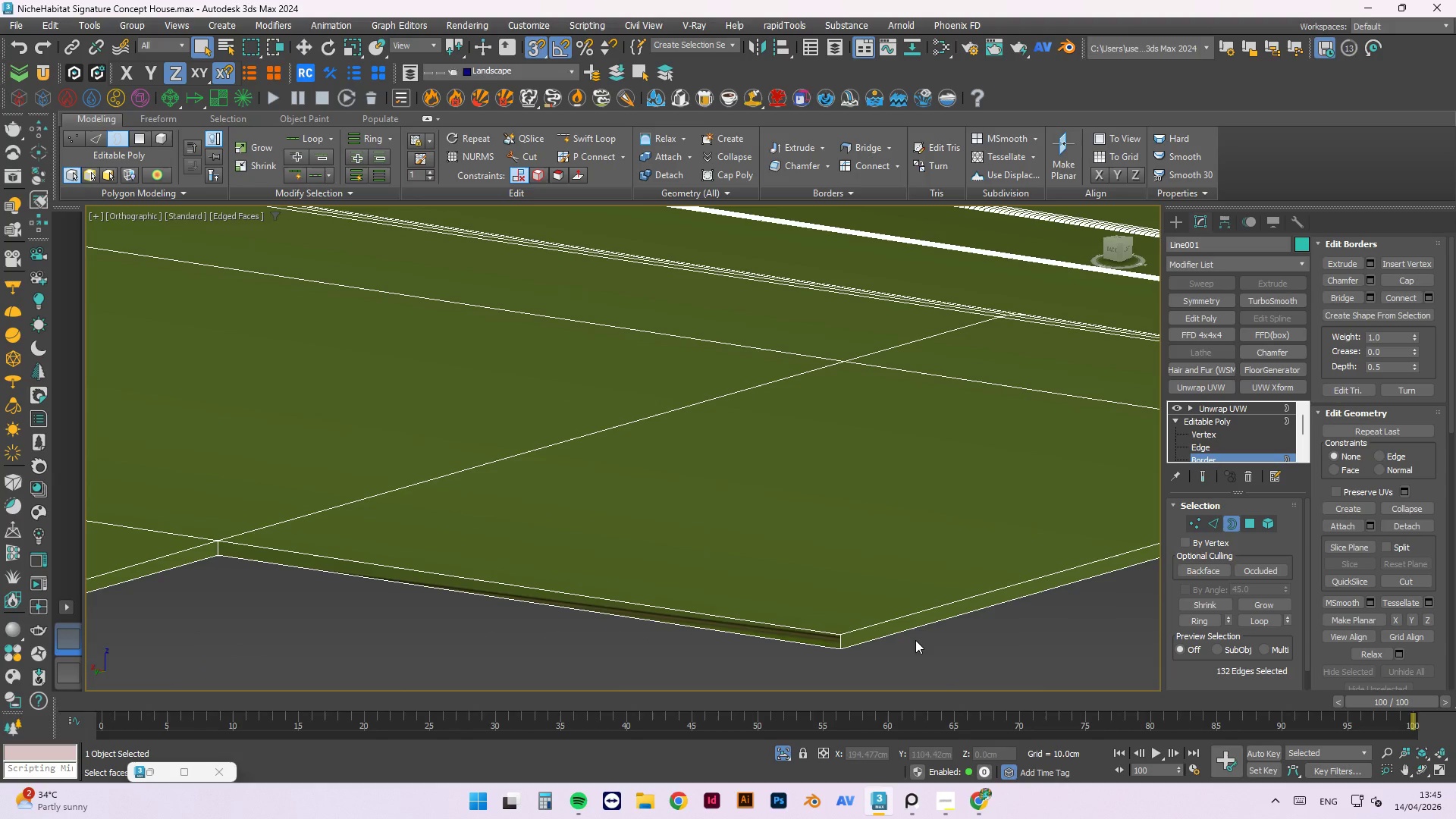 
left_click_drag(start_coordinate=[586, 489], to_coordinate=[586, 516])
 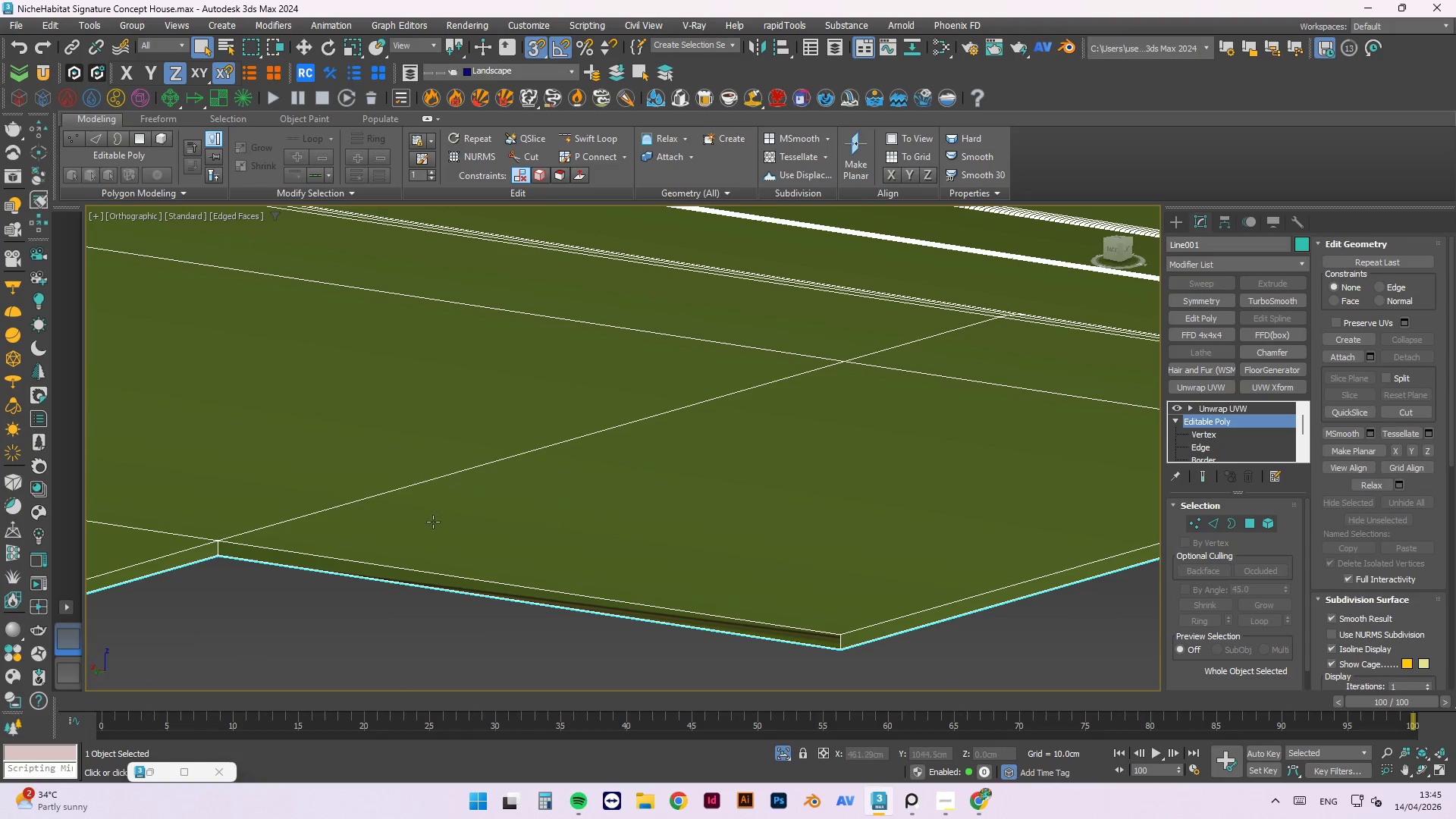 
scroll: coordinate [375, 522], scroll_direction: down, amount: 4.0
 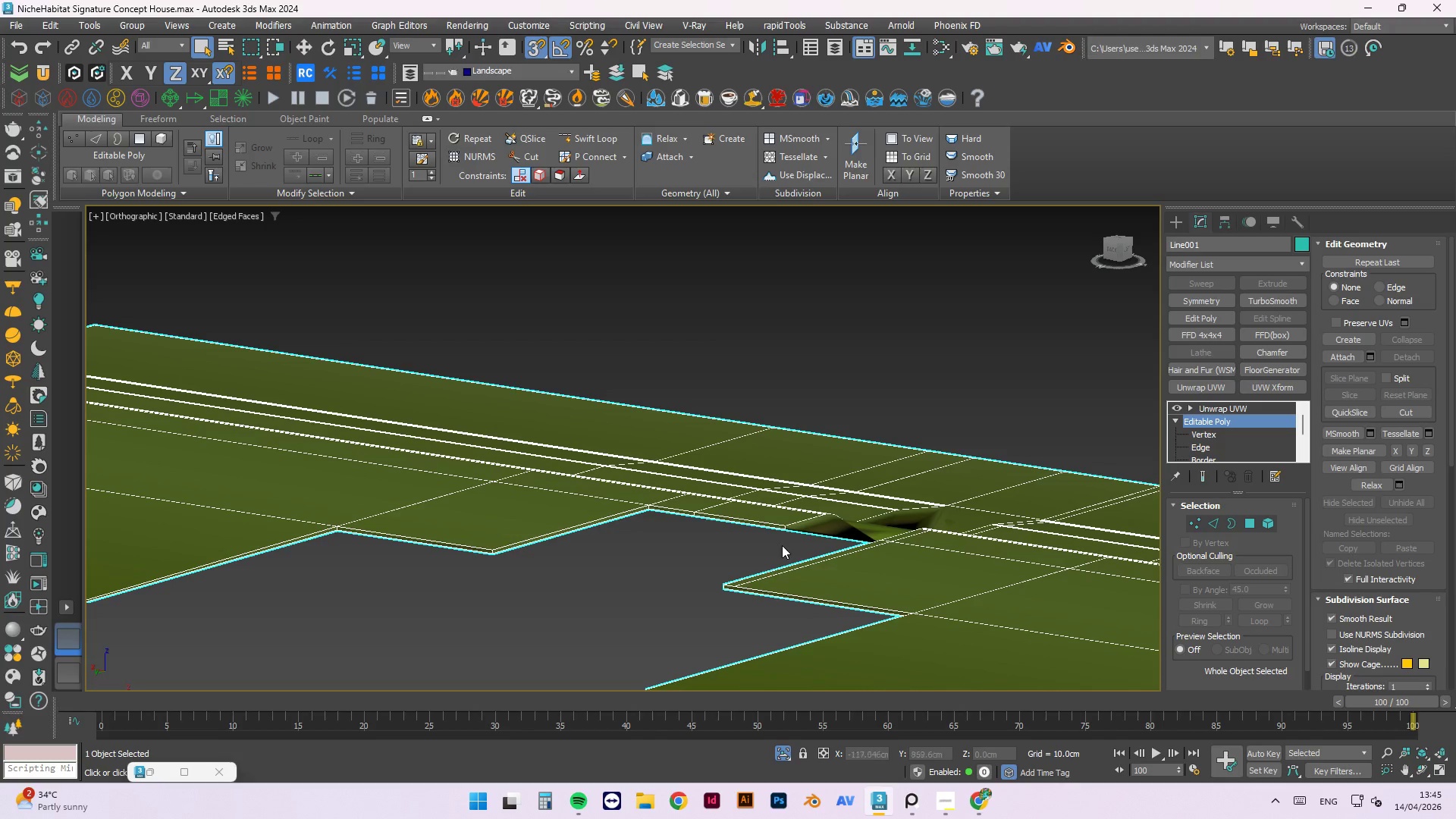 
hold_key(key=AltLeft, duration=0.53)
 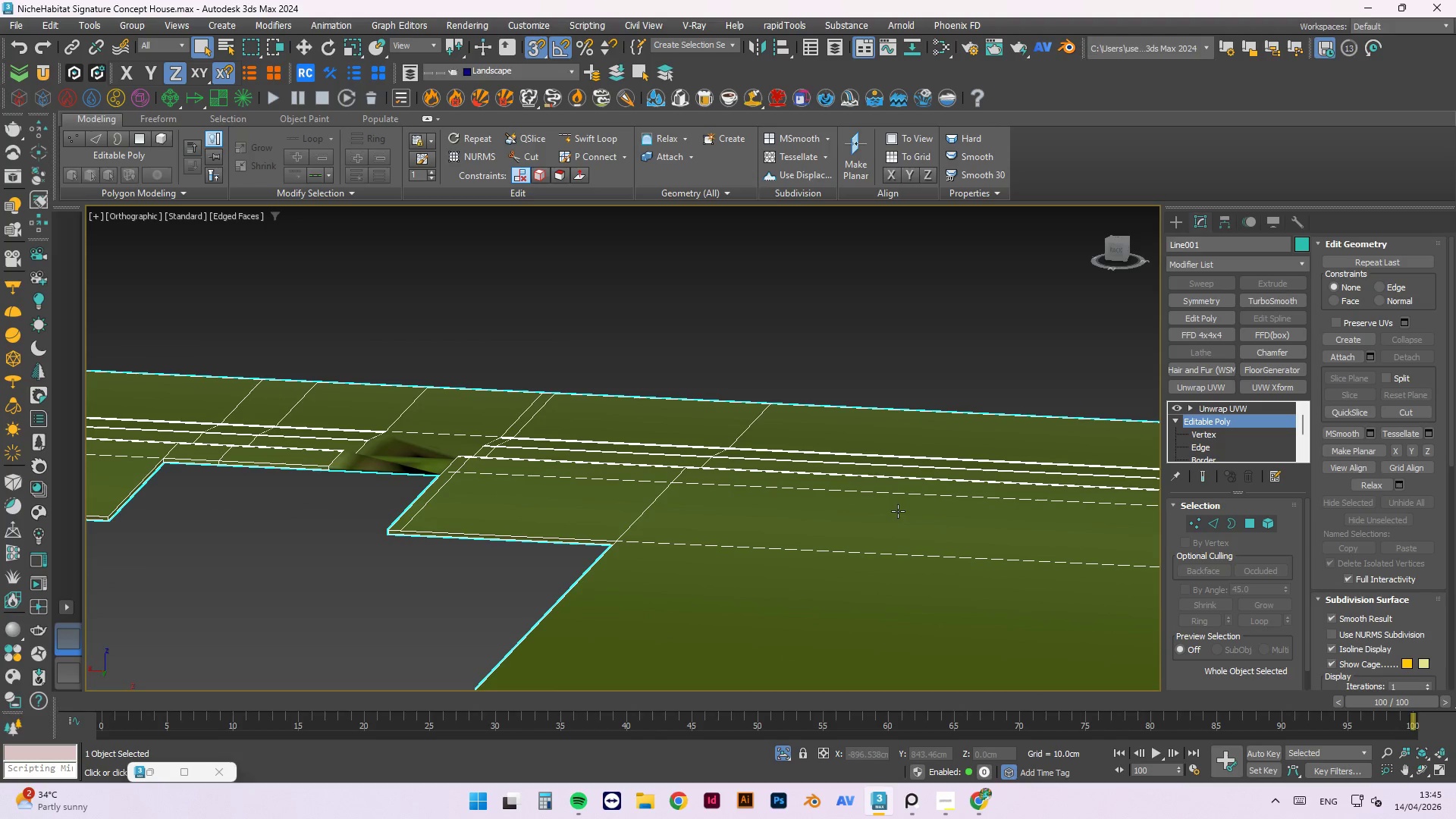 
scroll: coordinate [475, 369], scroll_direction: up, amount: 5.0
 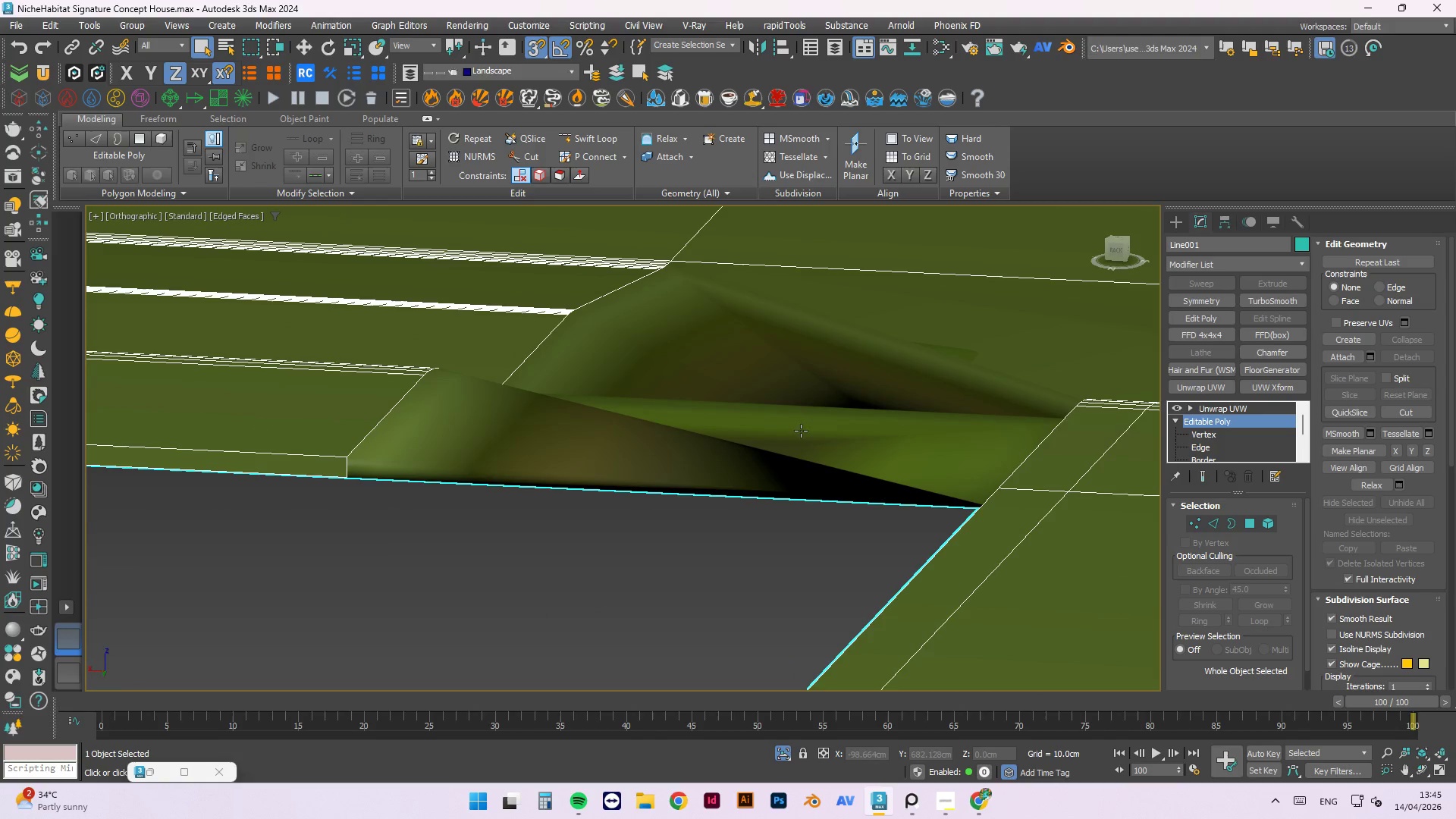 
scroll: coordinate [1215, 427], scroll_direction: down, amount: 1.0
 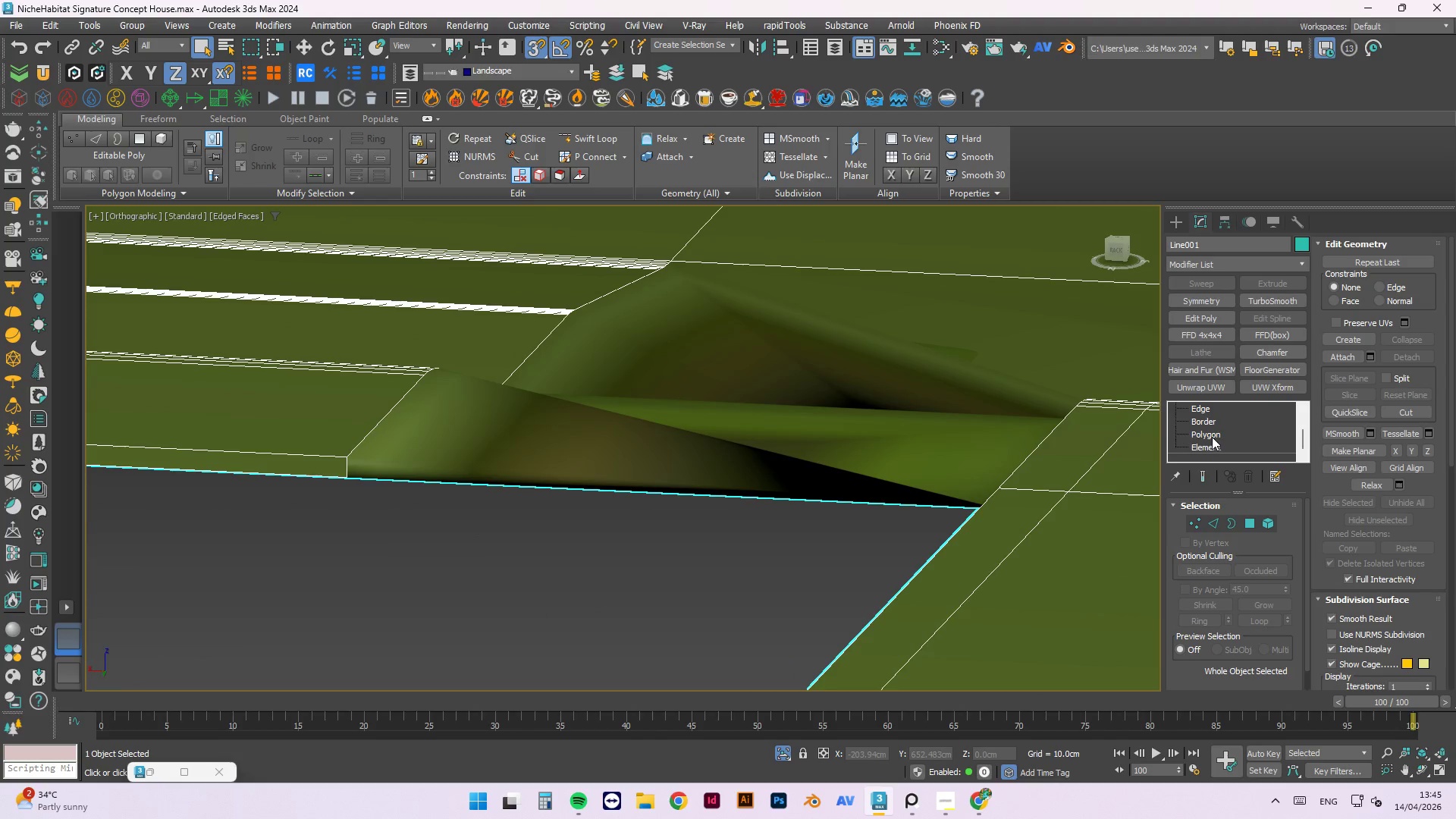 
left_click([1211, 435])
 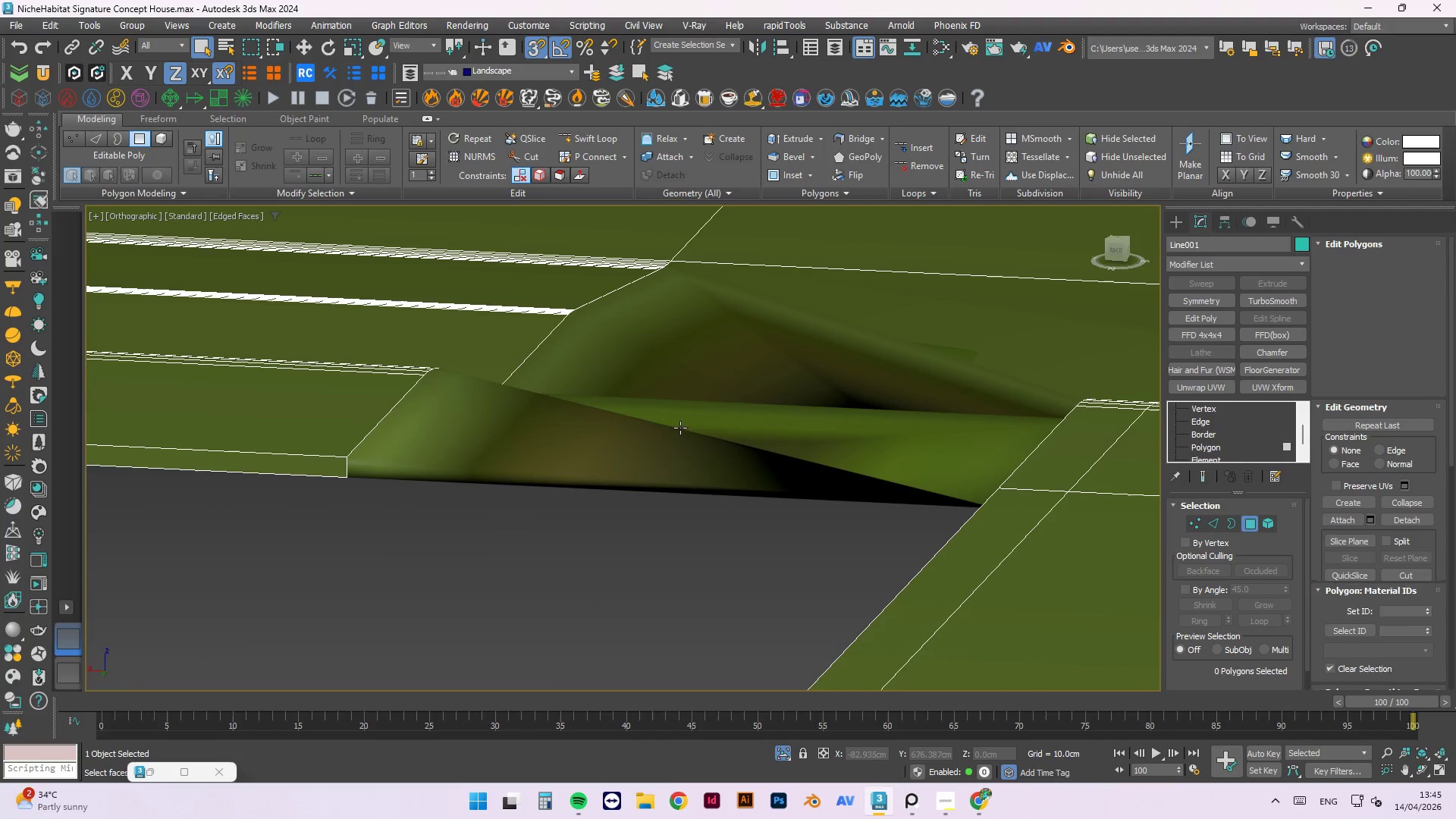 
double_click([671, 428])
 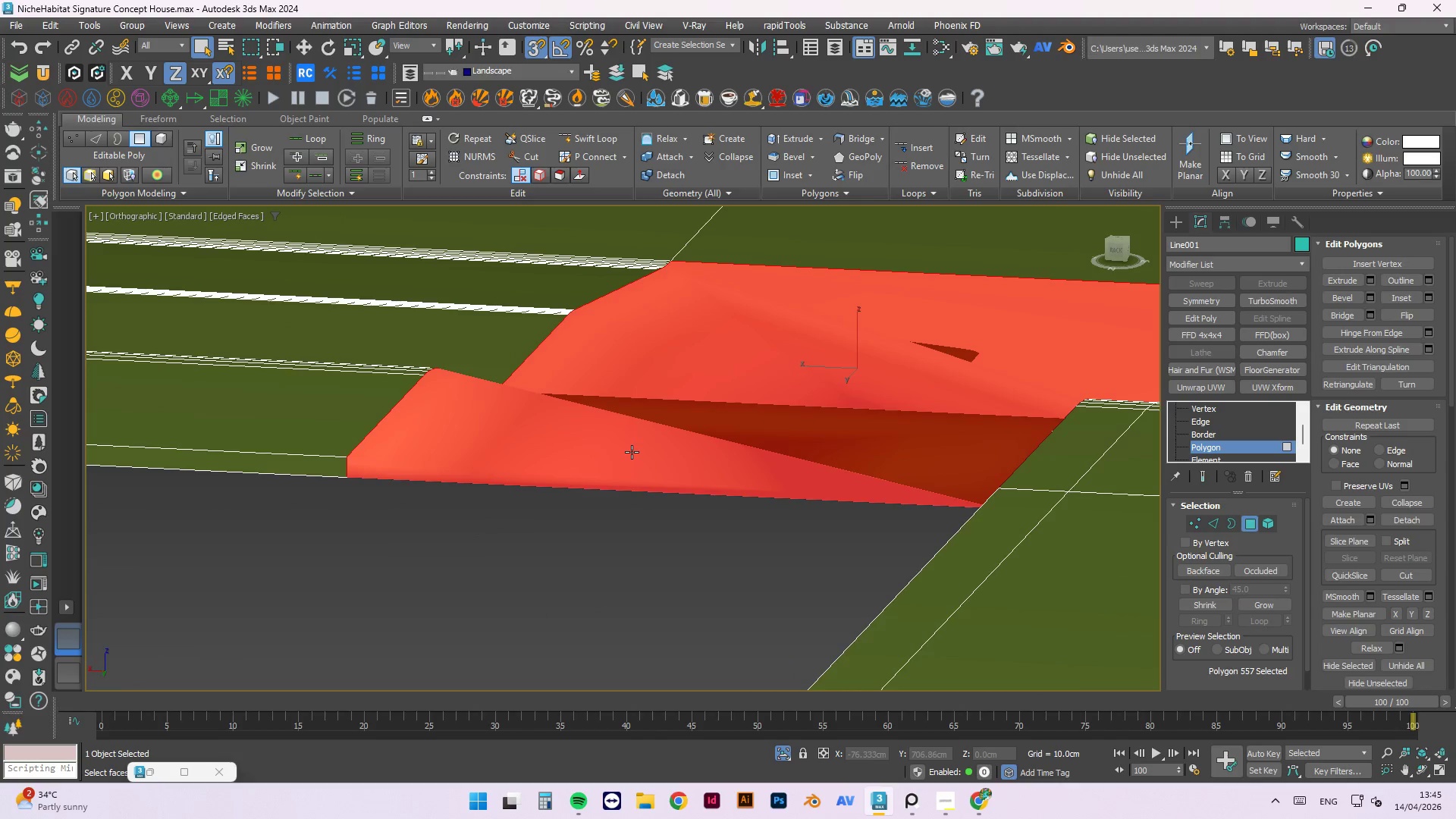 
key(Delete)
 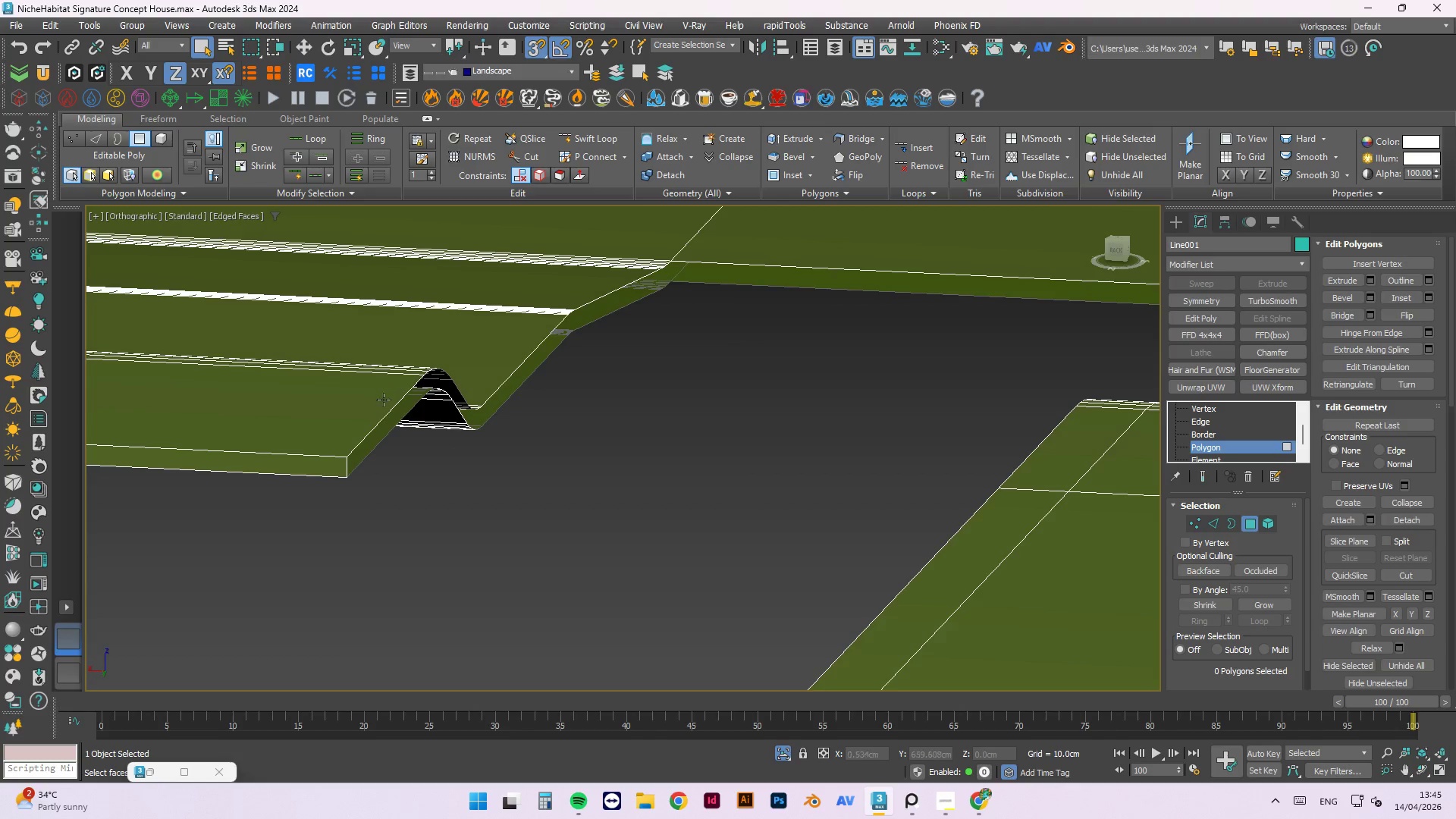 
left_click([1203, 421])
 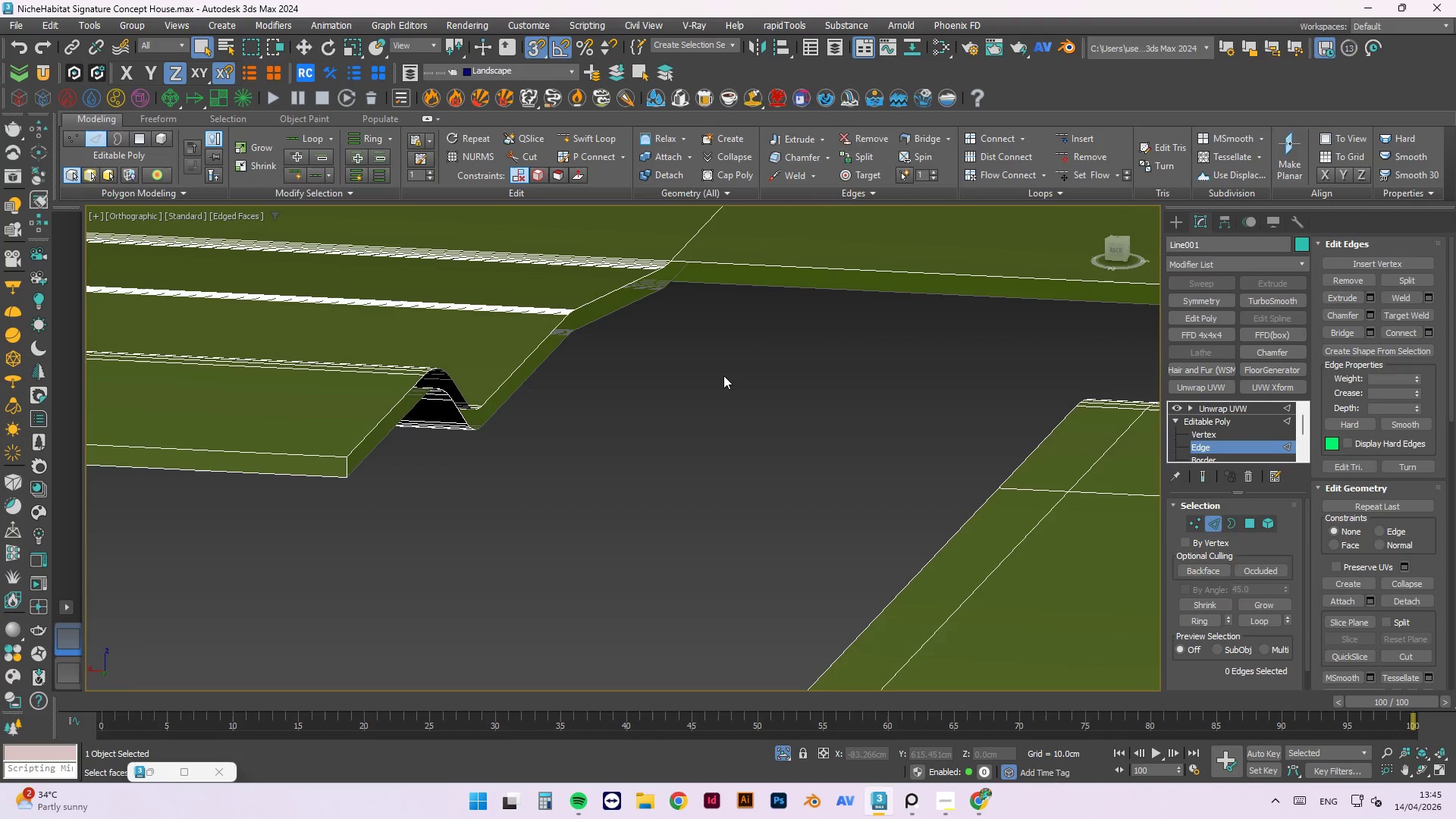 
hold_key(key=AltLeft, duration=0.5)
 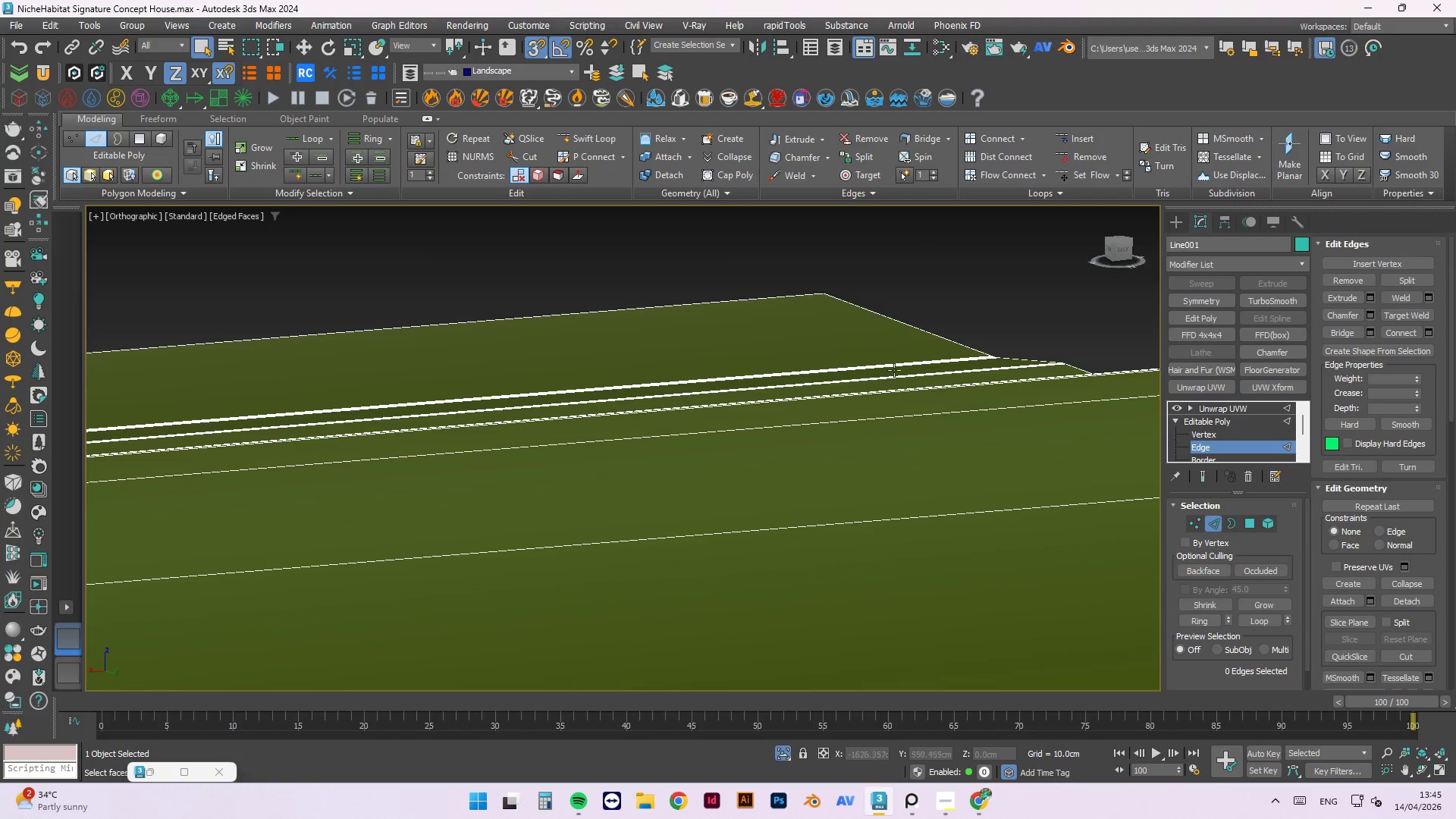 
scroll: coordinate [1014, 391], scroll_direction: down, amount: 7.0
 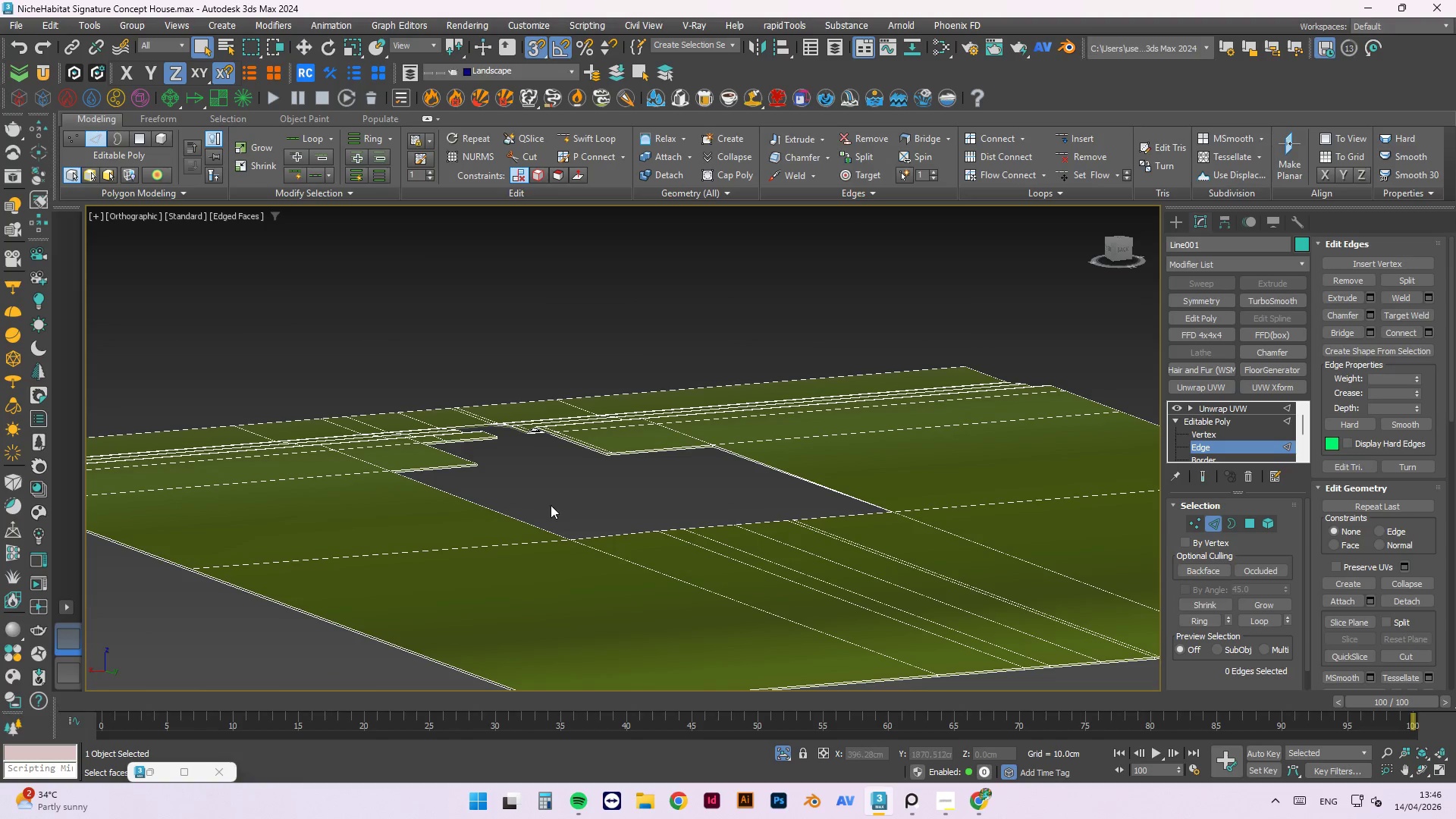 
scroll: coordinate [576, 402], scroll_direction: up, amount: 6.0
 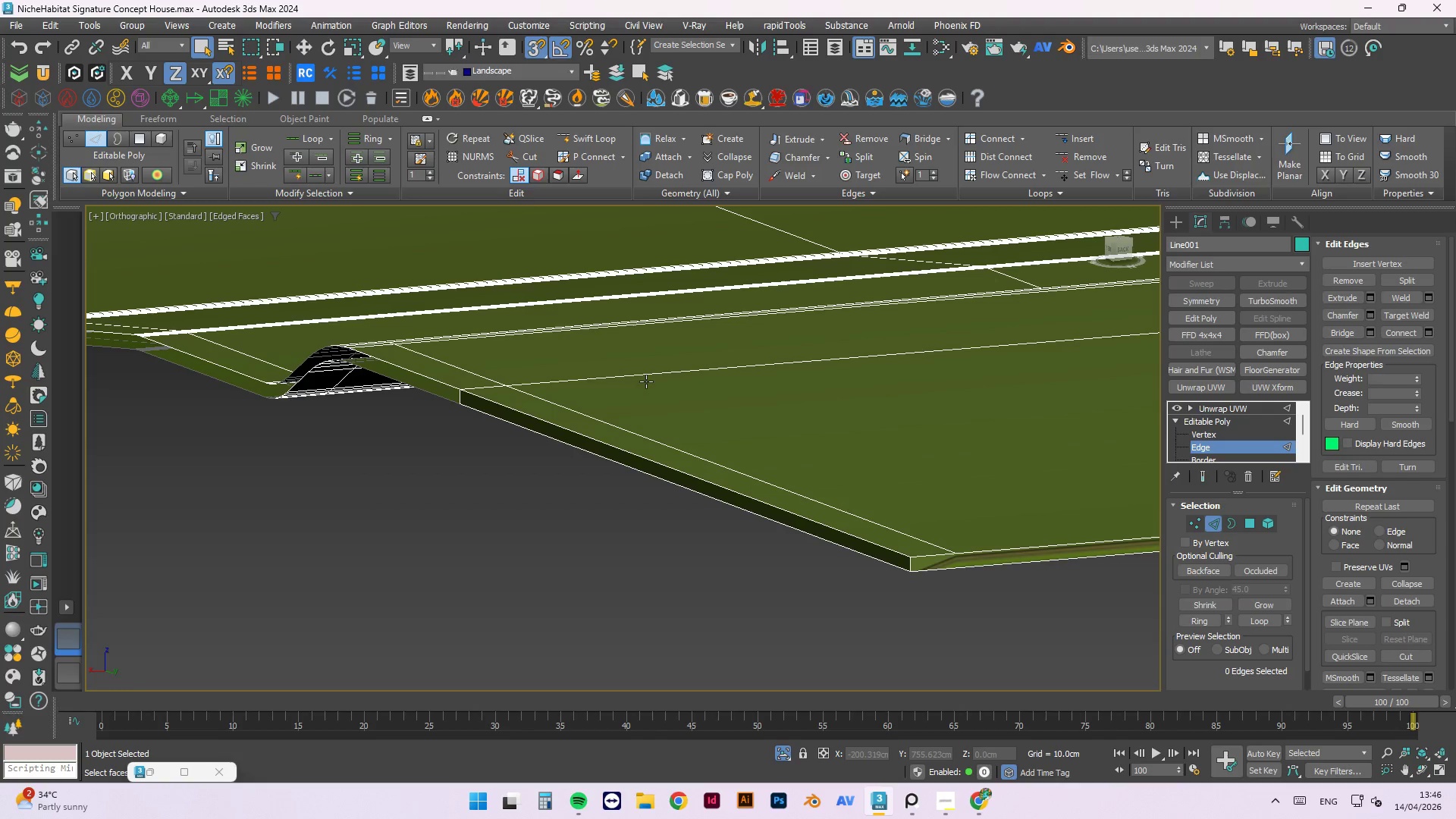 
wait(5.13)
 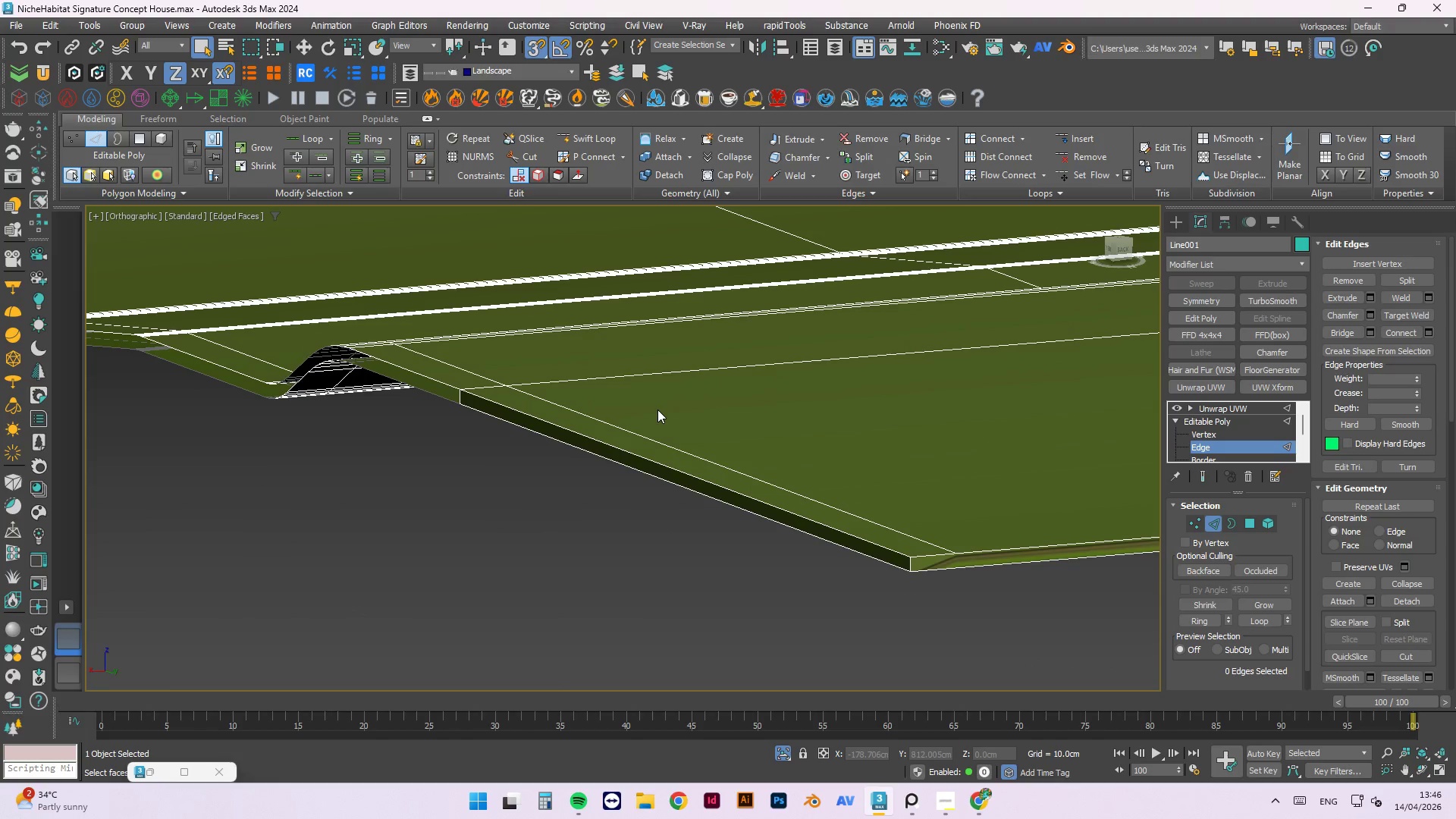 
scroll: coordinate [550, 372], scroll_direction: down, amount: 2.0
 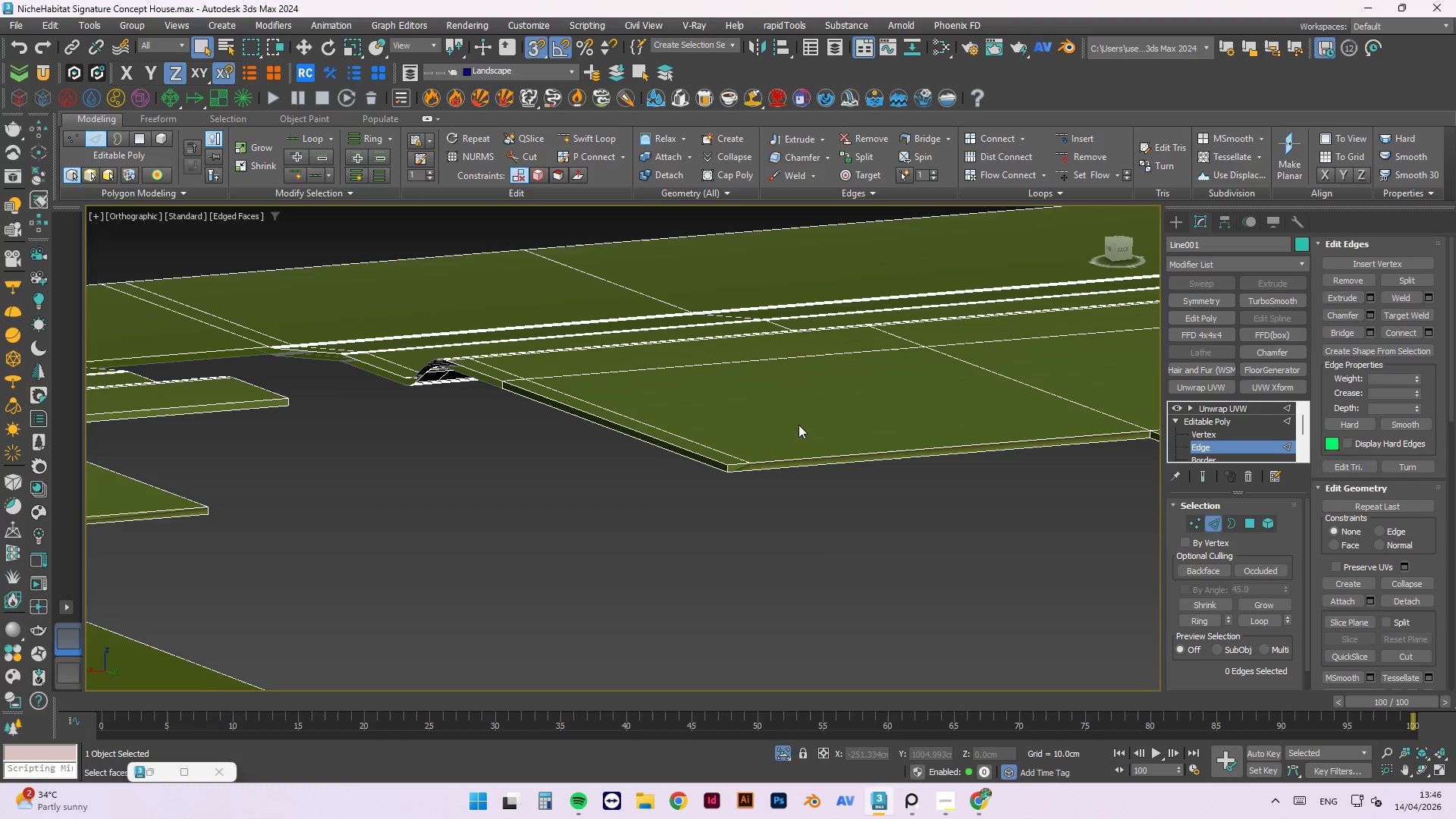 
hold_key(key=AltLeft, duration=0.89)
 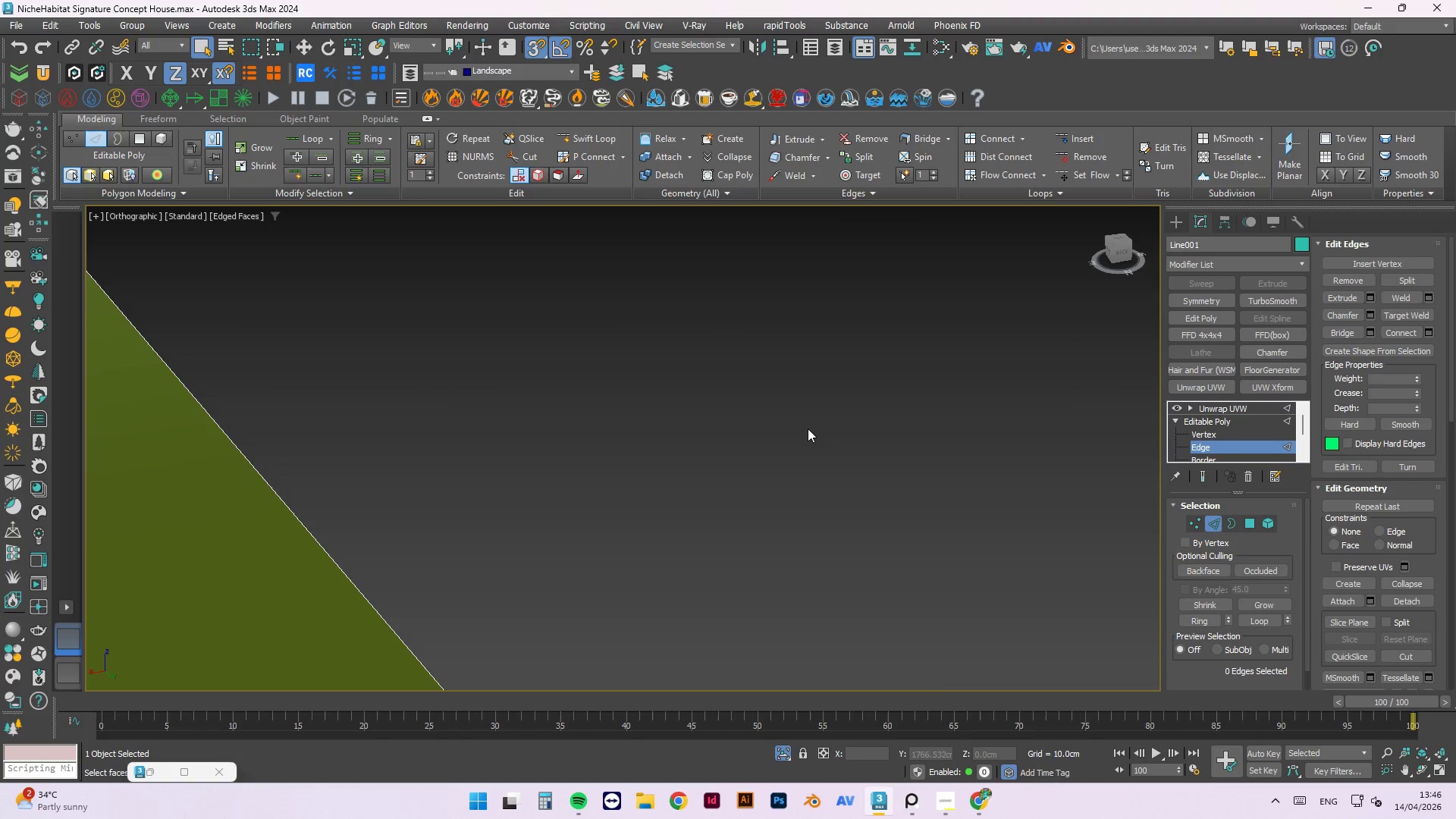 
scroll: coordinate [763, 462], scroll_direction: down, amount: 4.0
 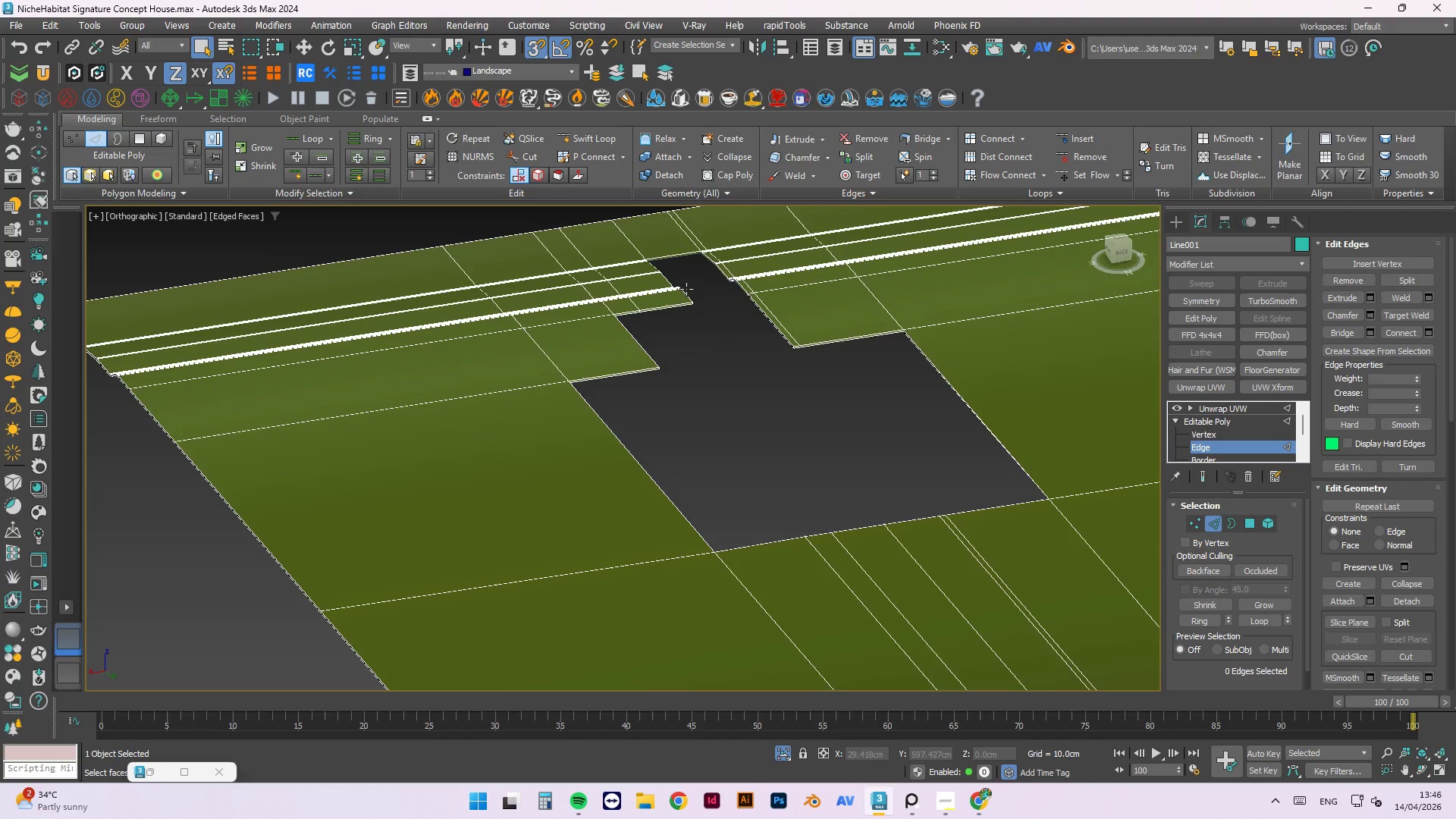 
scroll: coordinate [703, 250], scroll_direction: up, amount: 4.0
 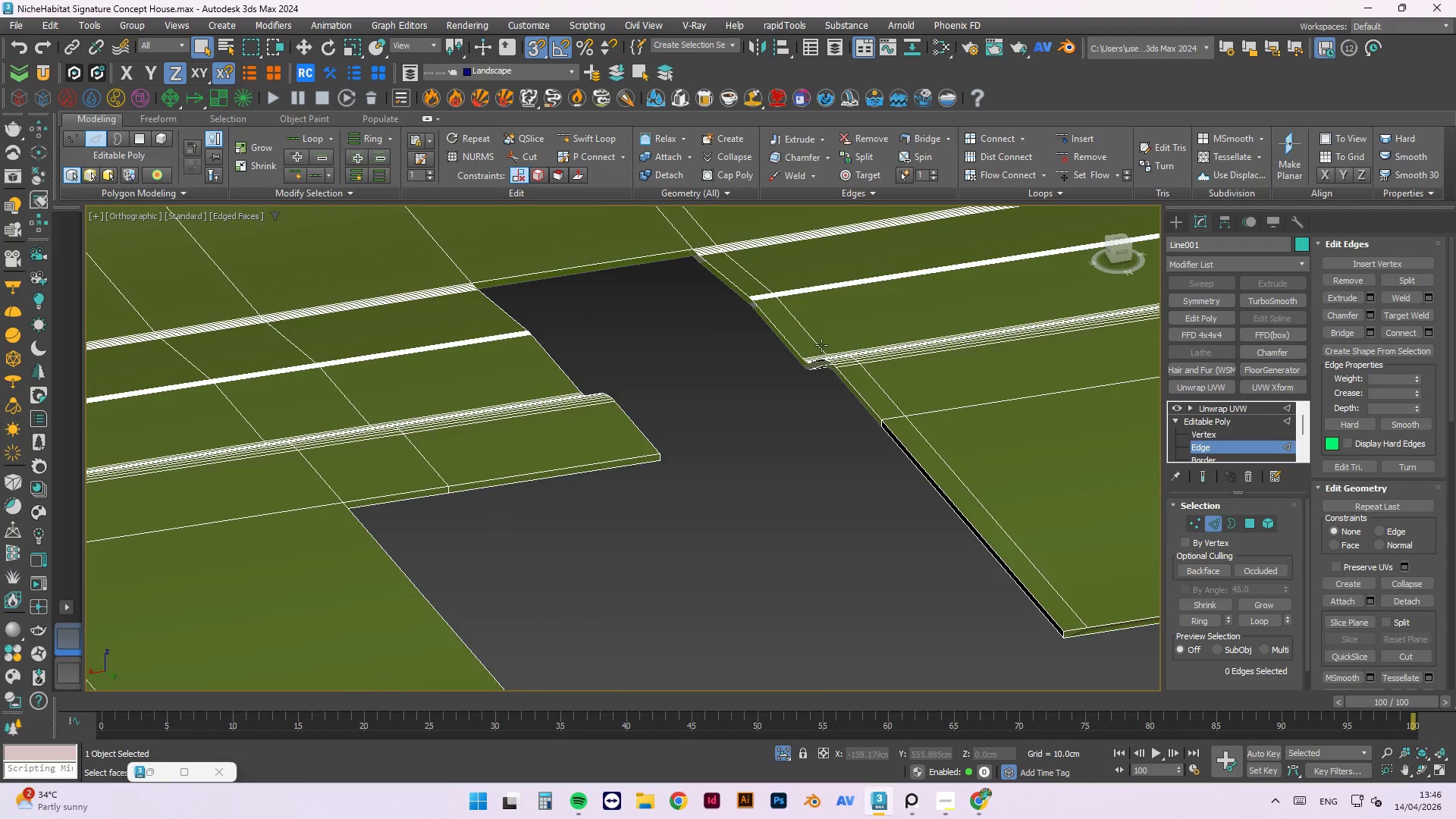 
left_click([845, 375])
 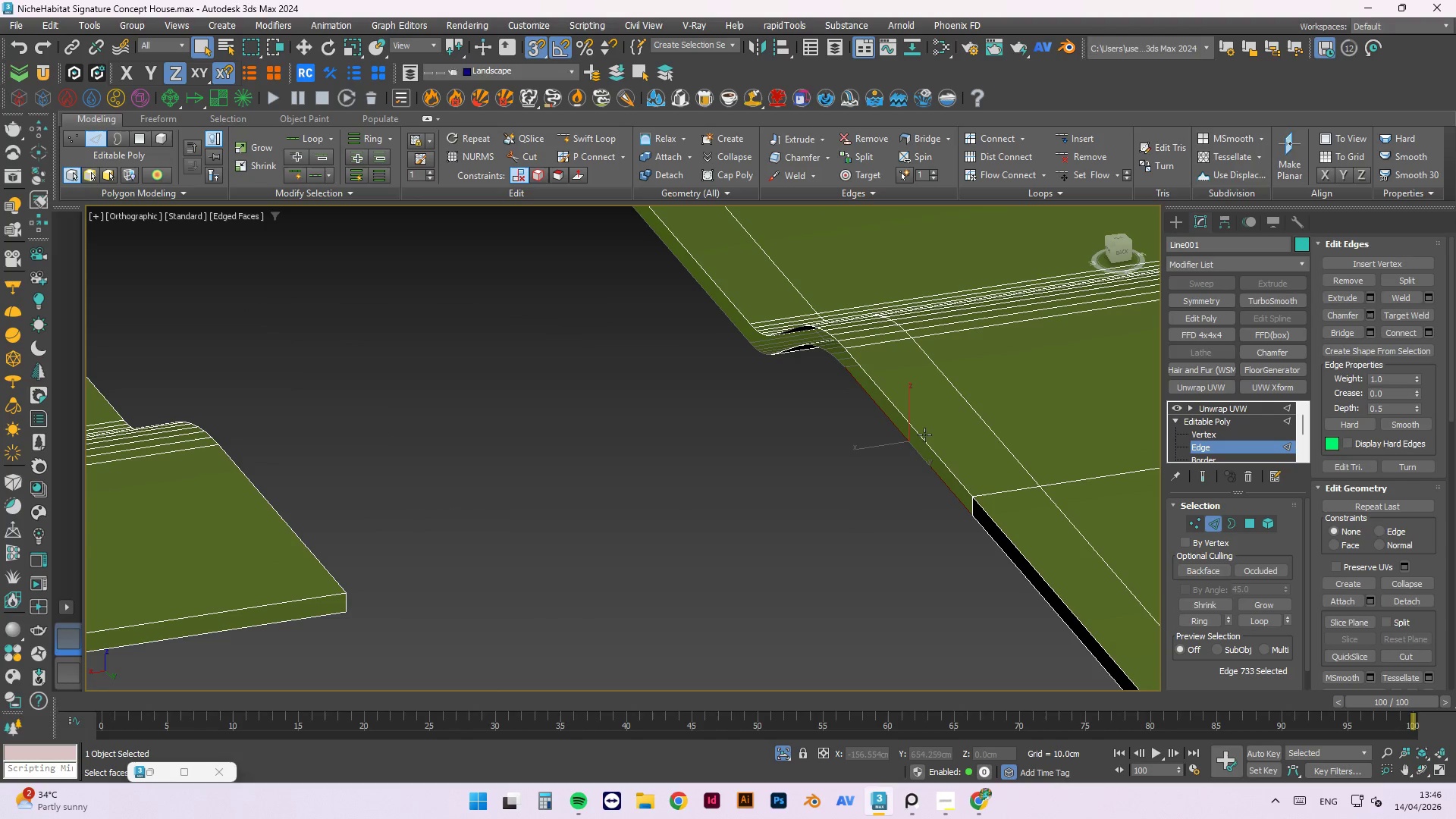 
scroll: coordinate [831, 378], scroll_direction: up, amount: 3.0
 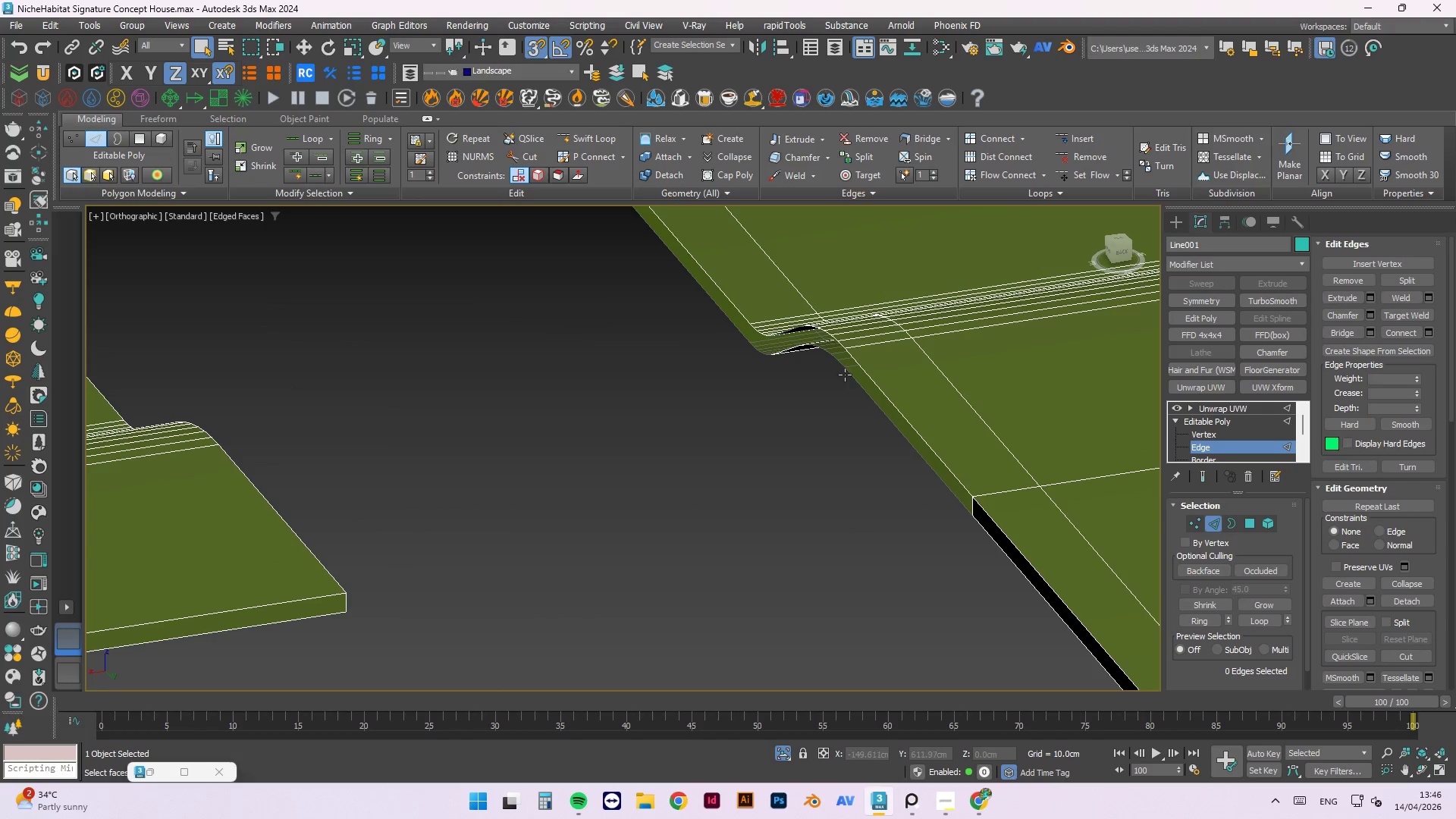 
hold_key(key=ControlLeft, duration=0.55)
 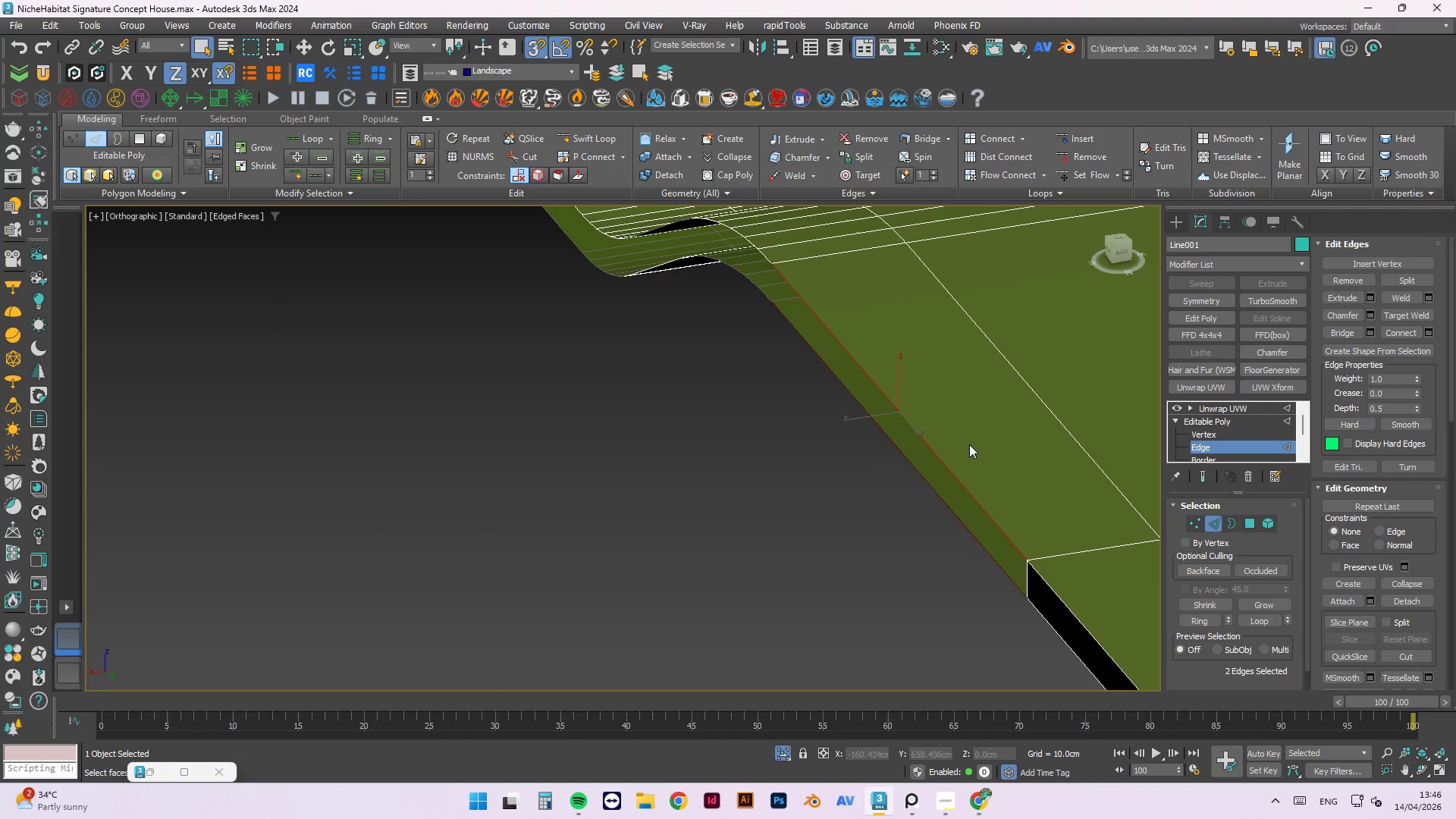 
scroll: coordinate [917, 433], scroll_direction: up, amount: 2.0
 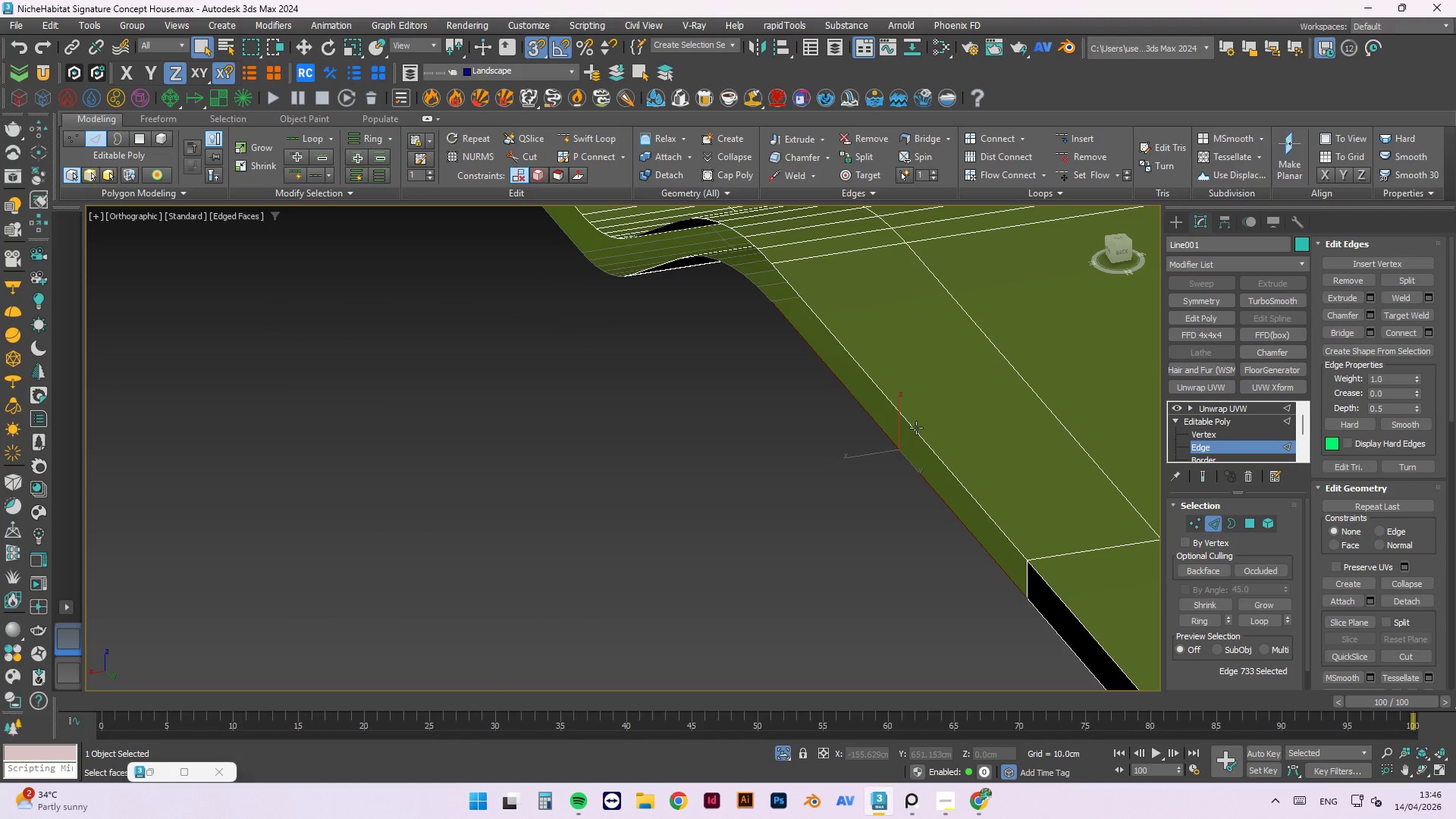 
left_click([918, 435])
 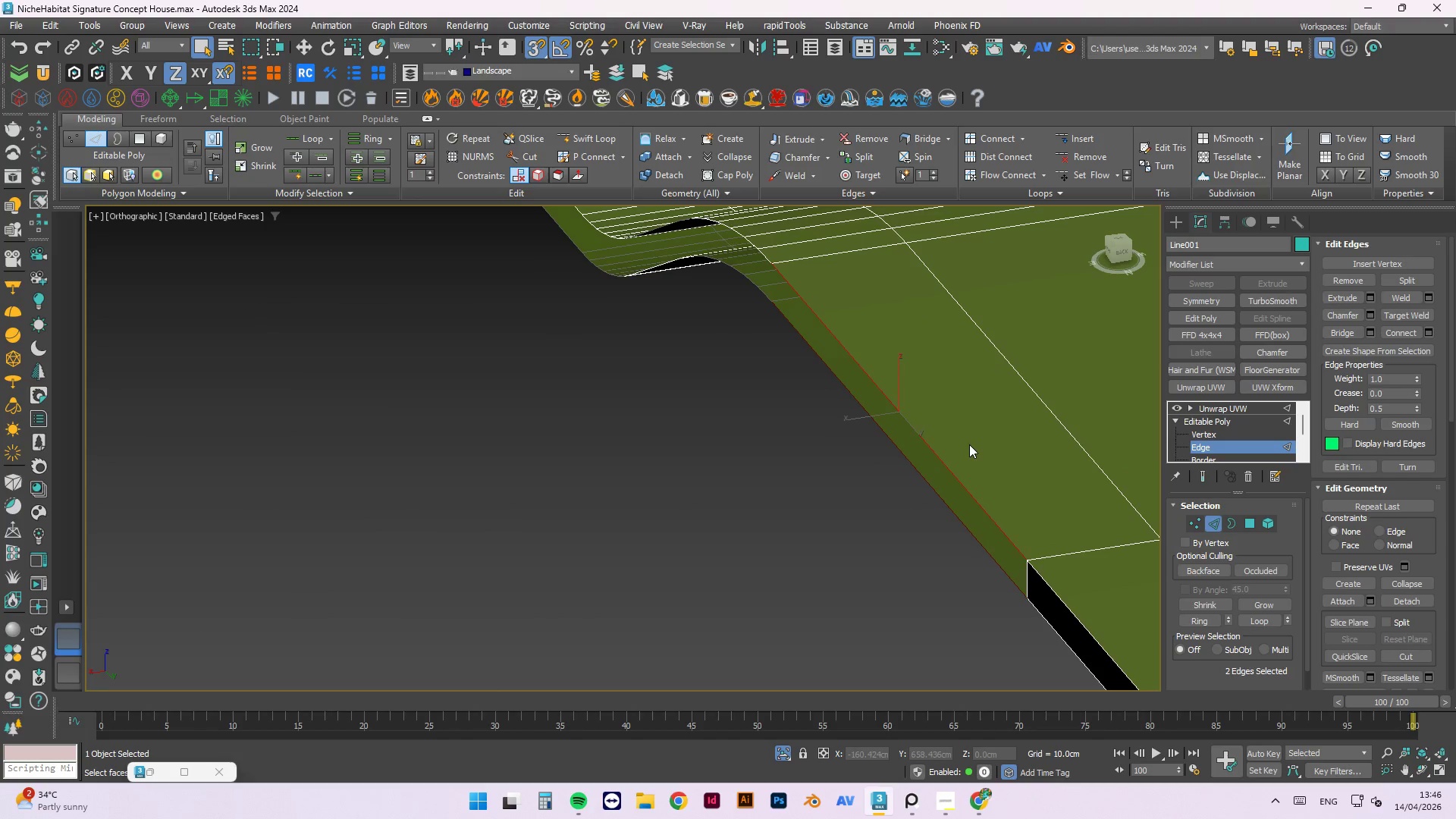 
mouse_move([1382, 496])
 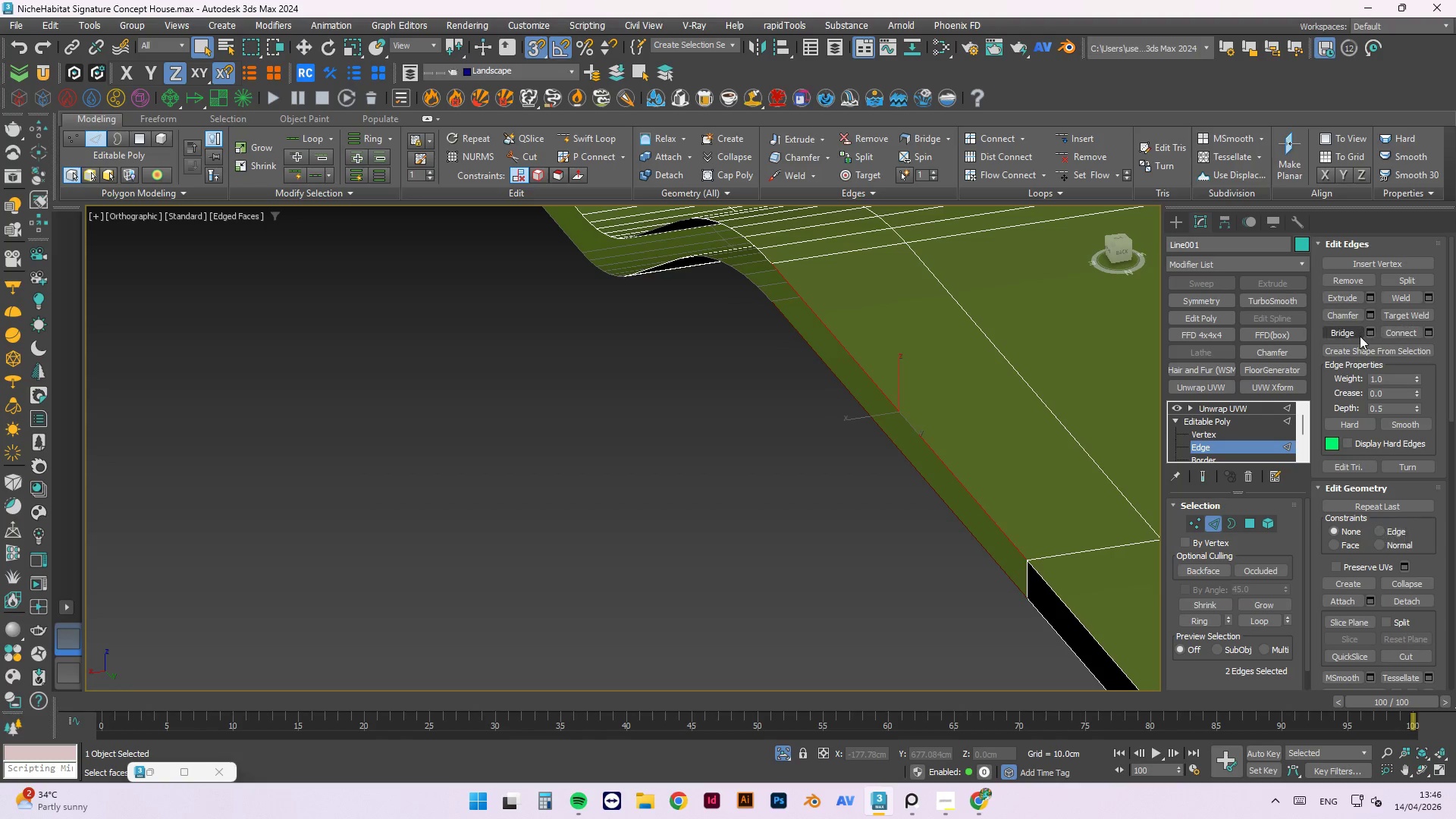 
left_click([1352, 334])
 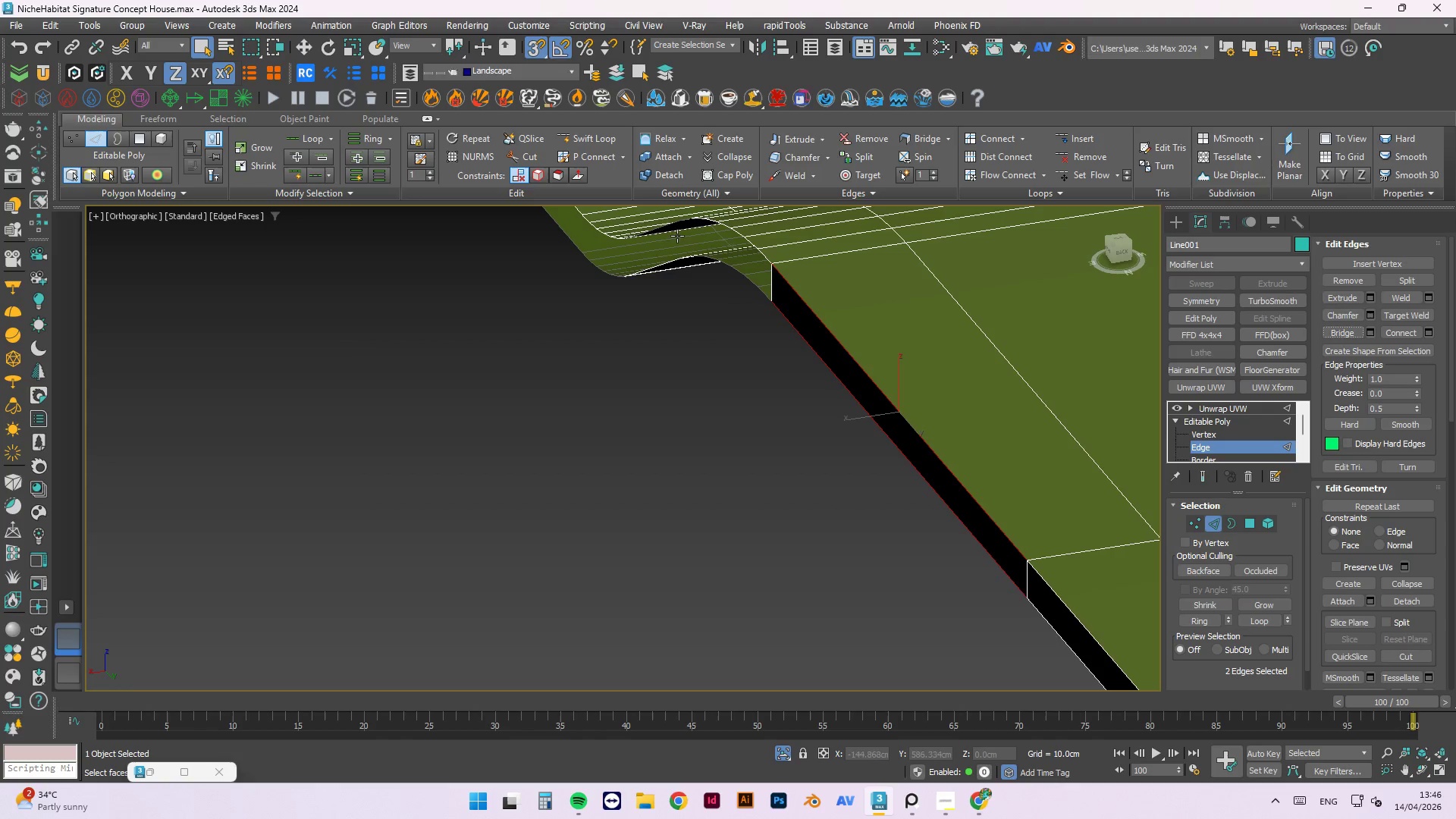 
scroll: coordinate [752, 251], scroll_direction: up, amount: 2.0
 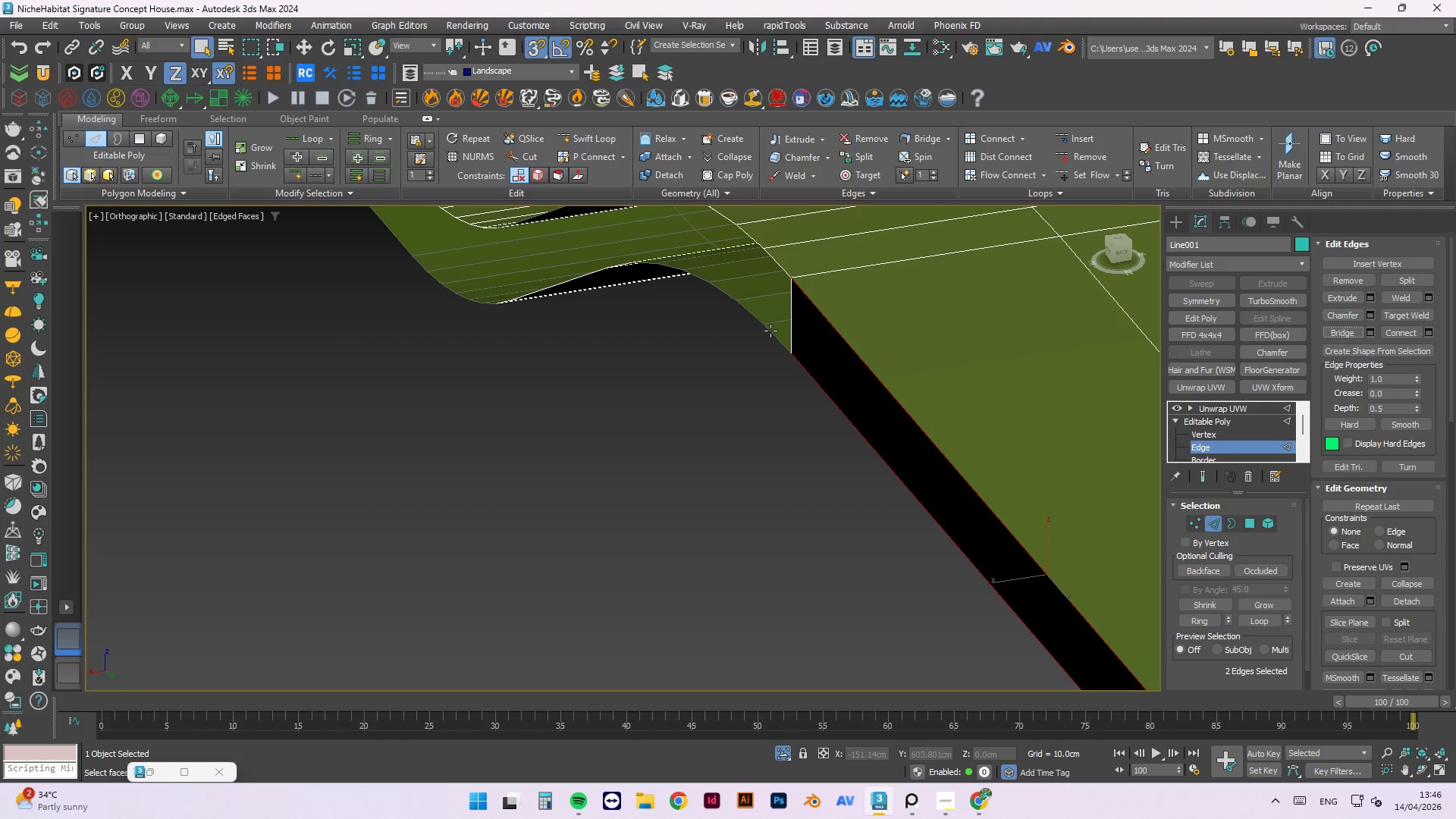 
left_click([772, 335])
 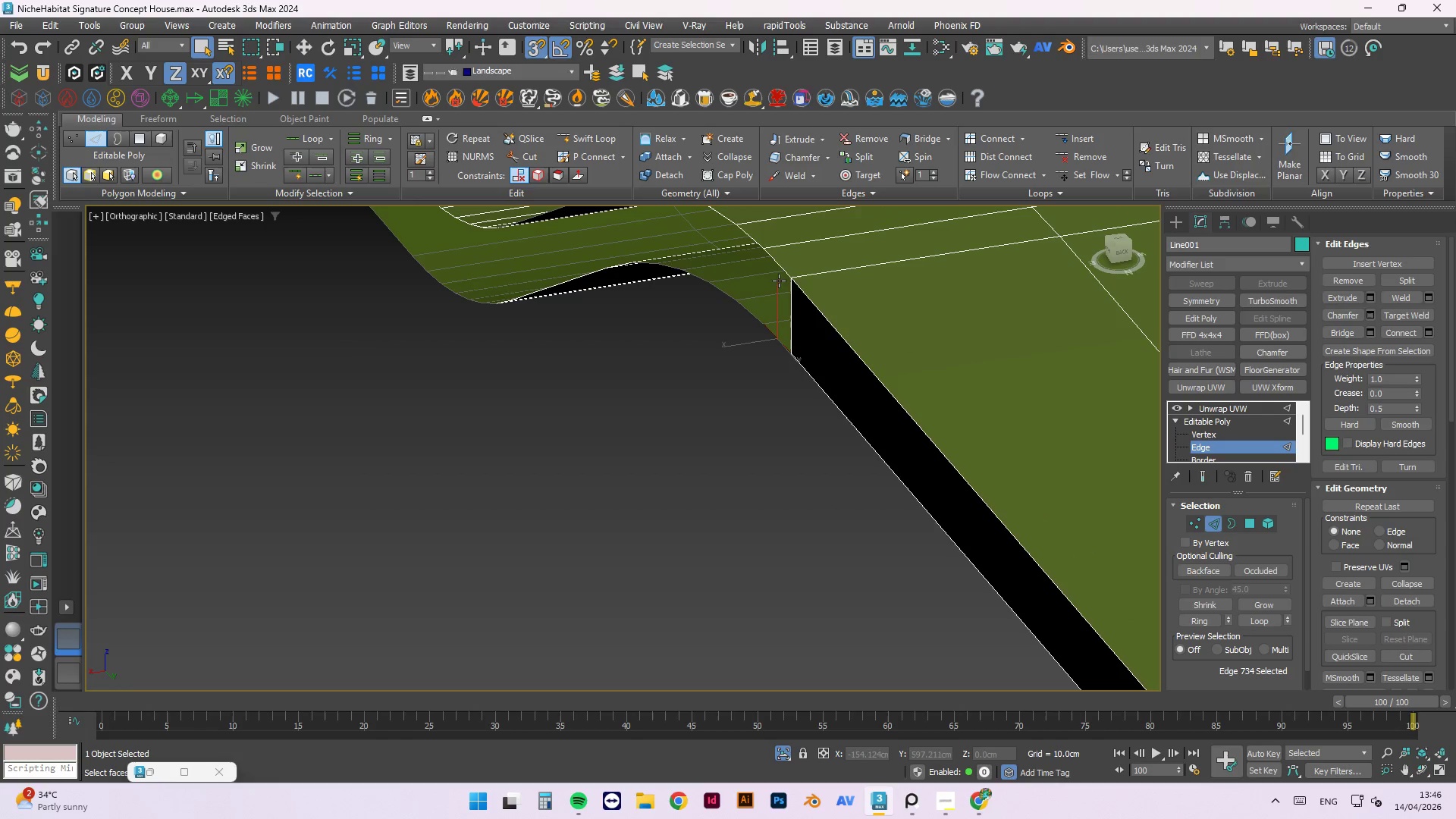 
hold_key(key=ControlLeft, duration=0.42)
left_click([780, 263])
 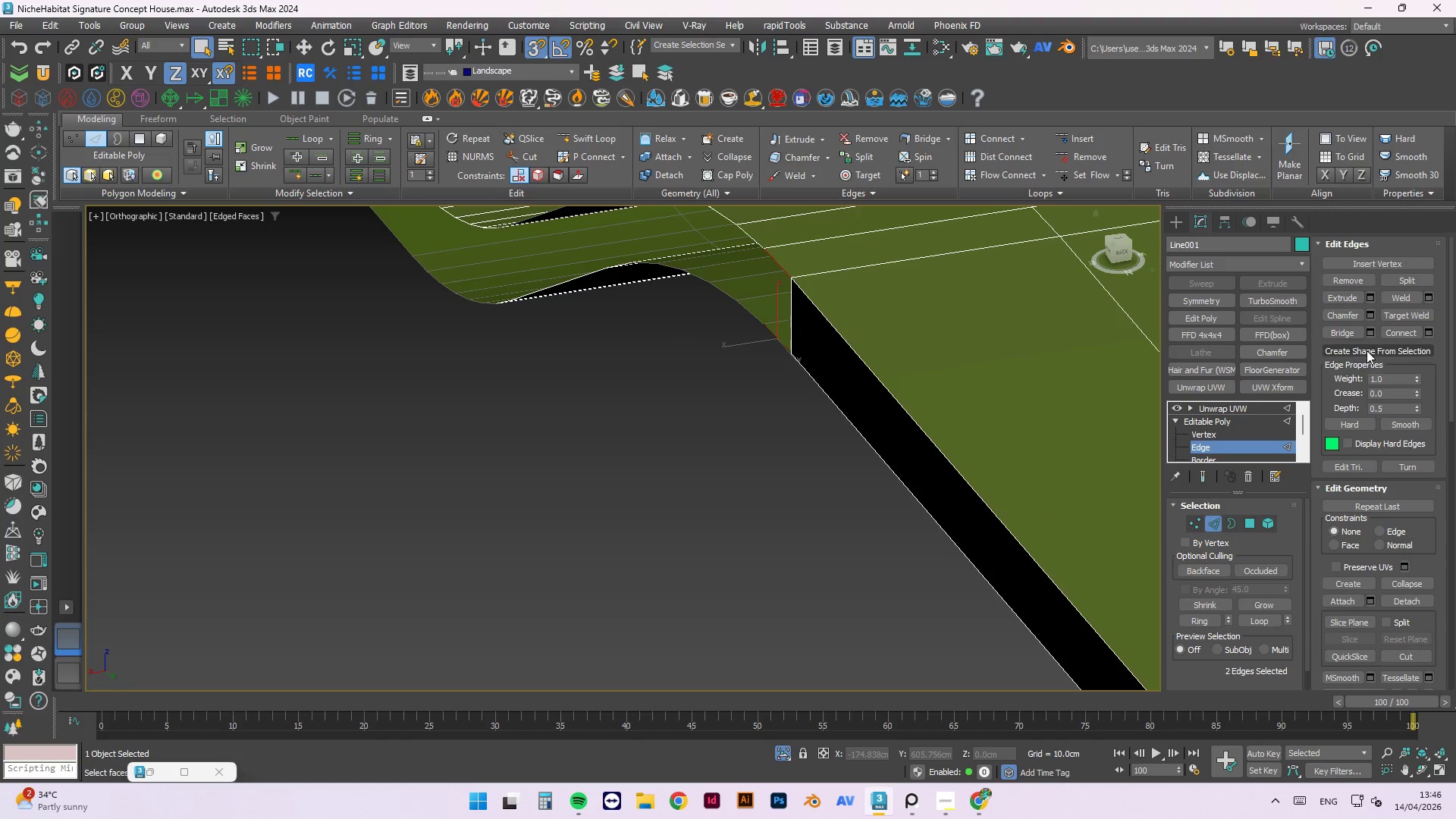 
left_click([1351, 334])
 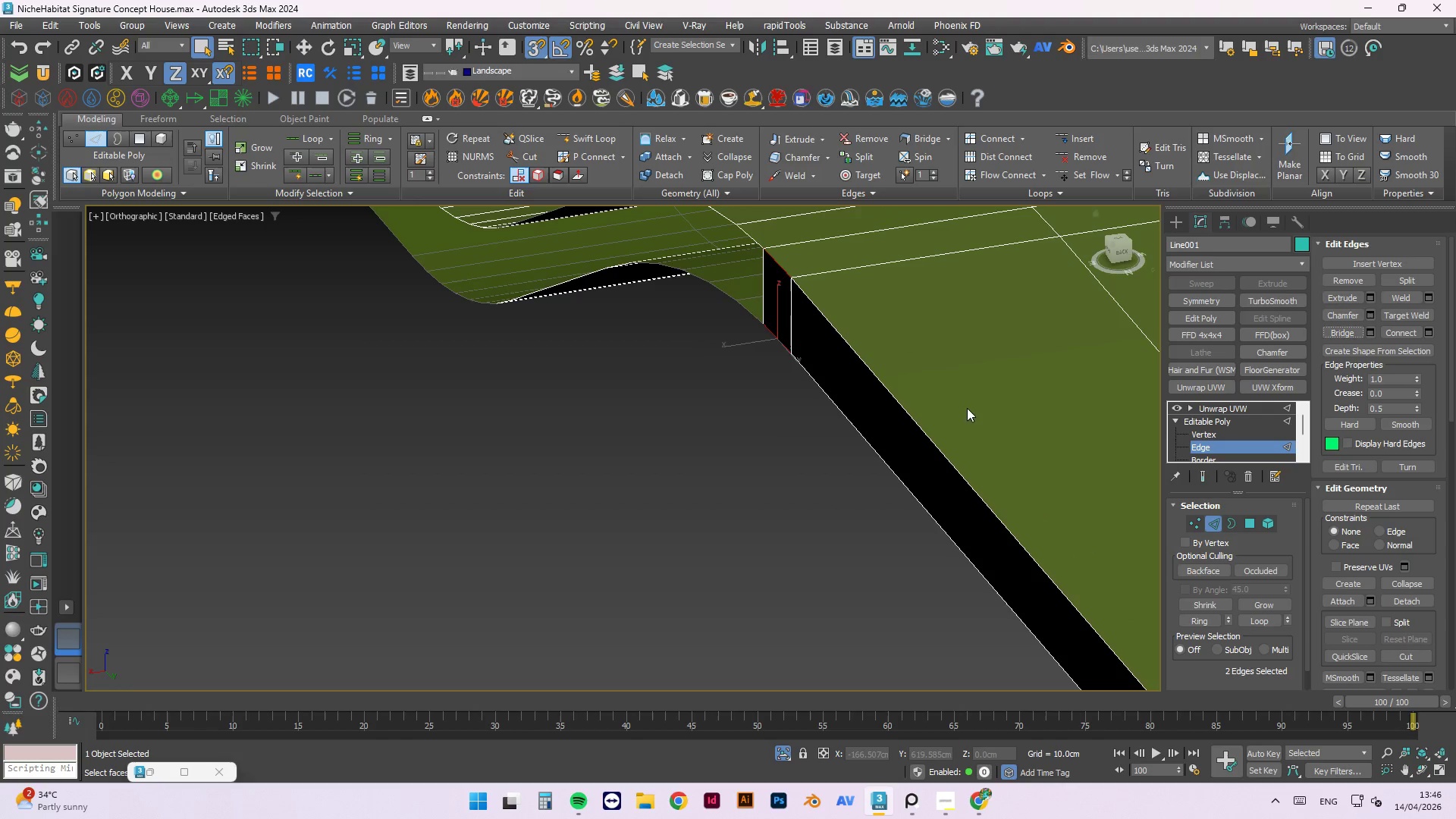 
hold_key(key=AltLeft, duration=0.56)
 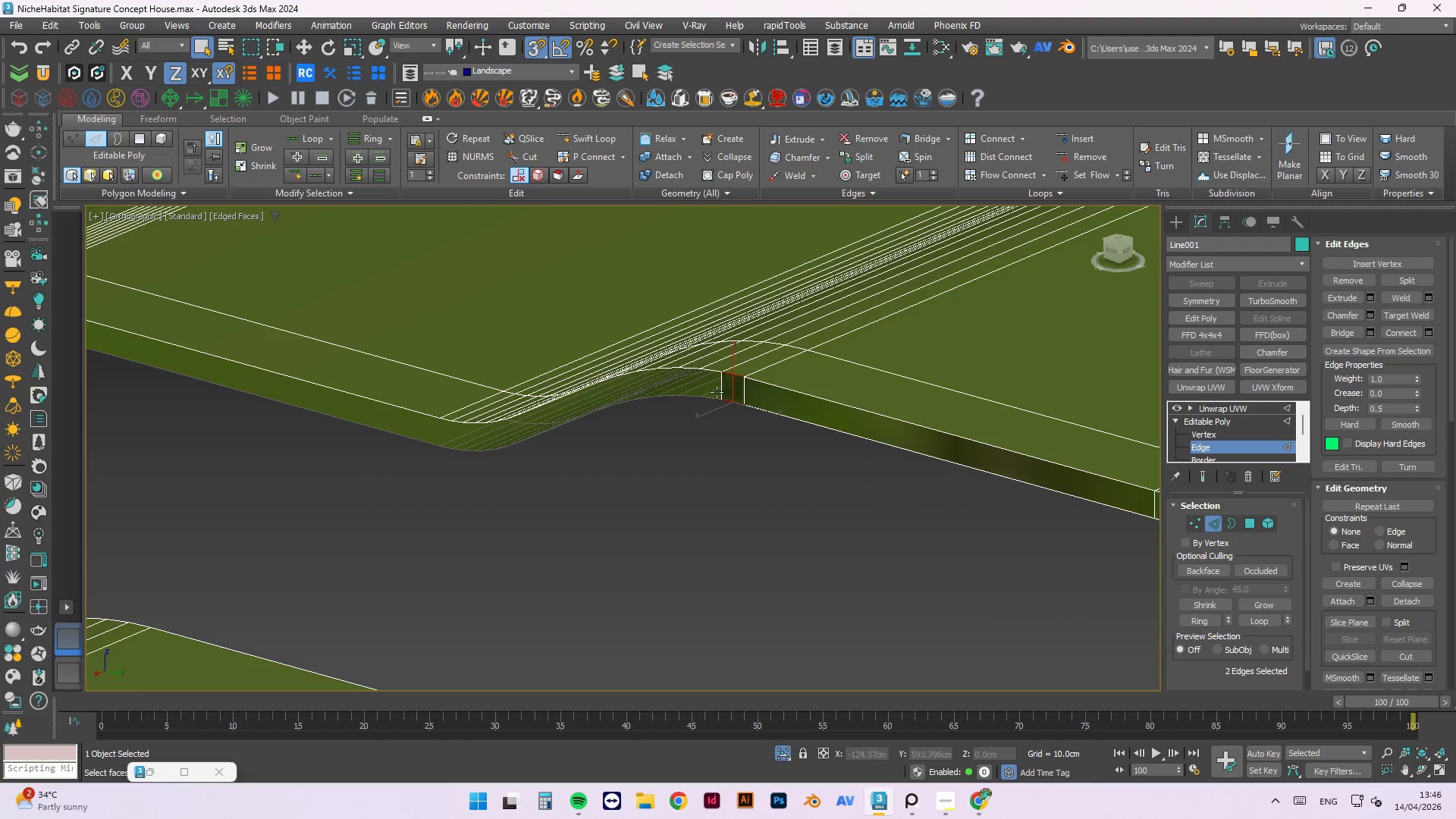 
scroll: coordinate [708, 436], scroll_direction: down, amount: 3.0
 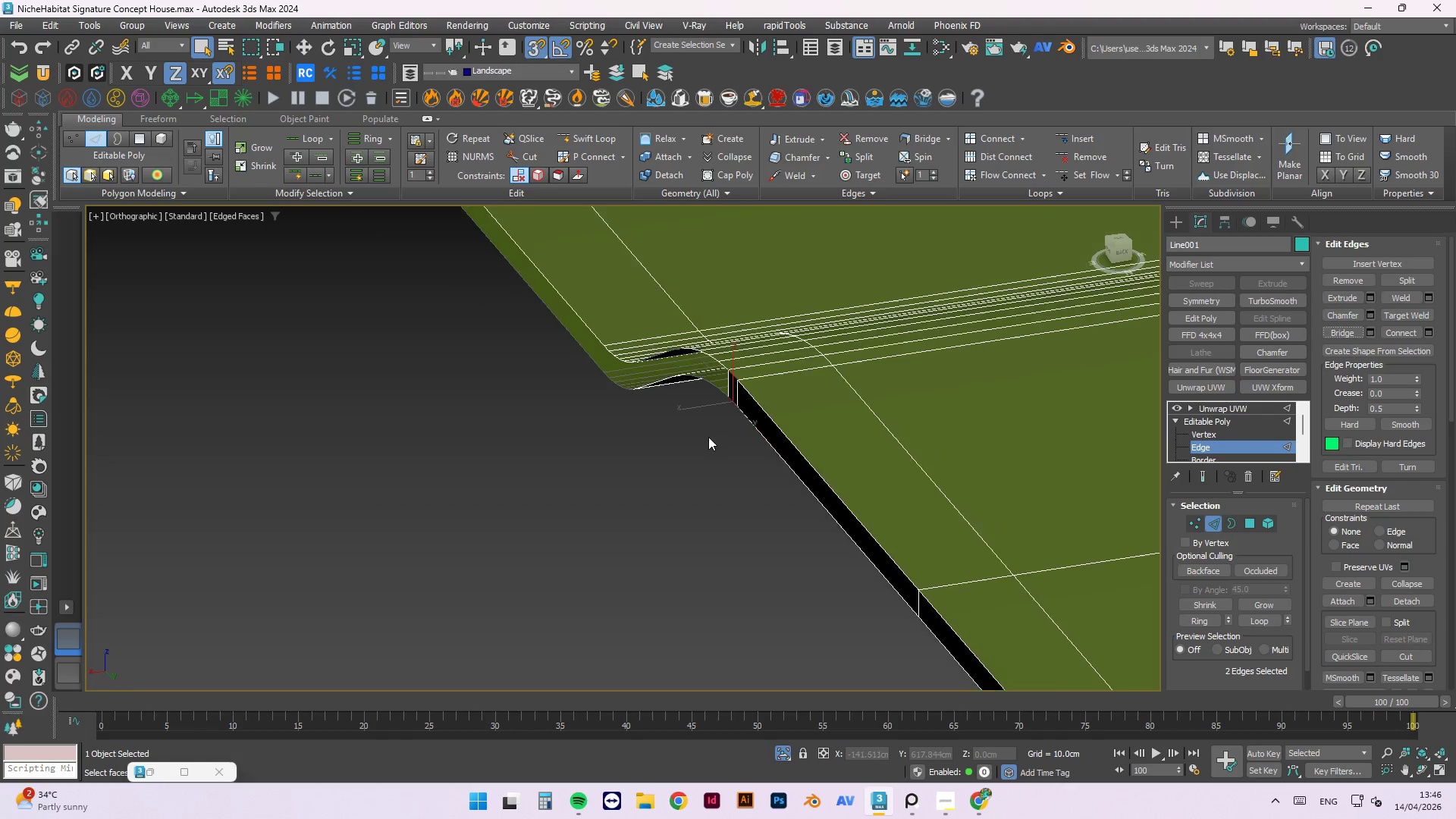 
left_click([689, 415])
 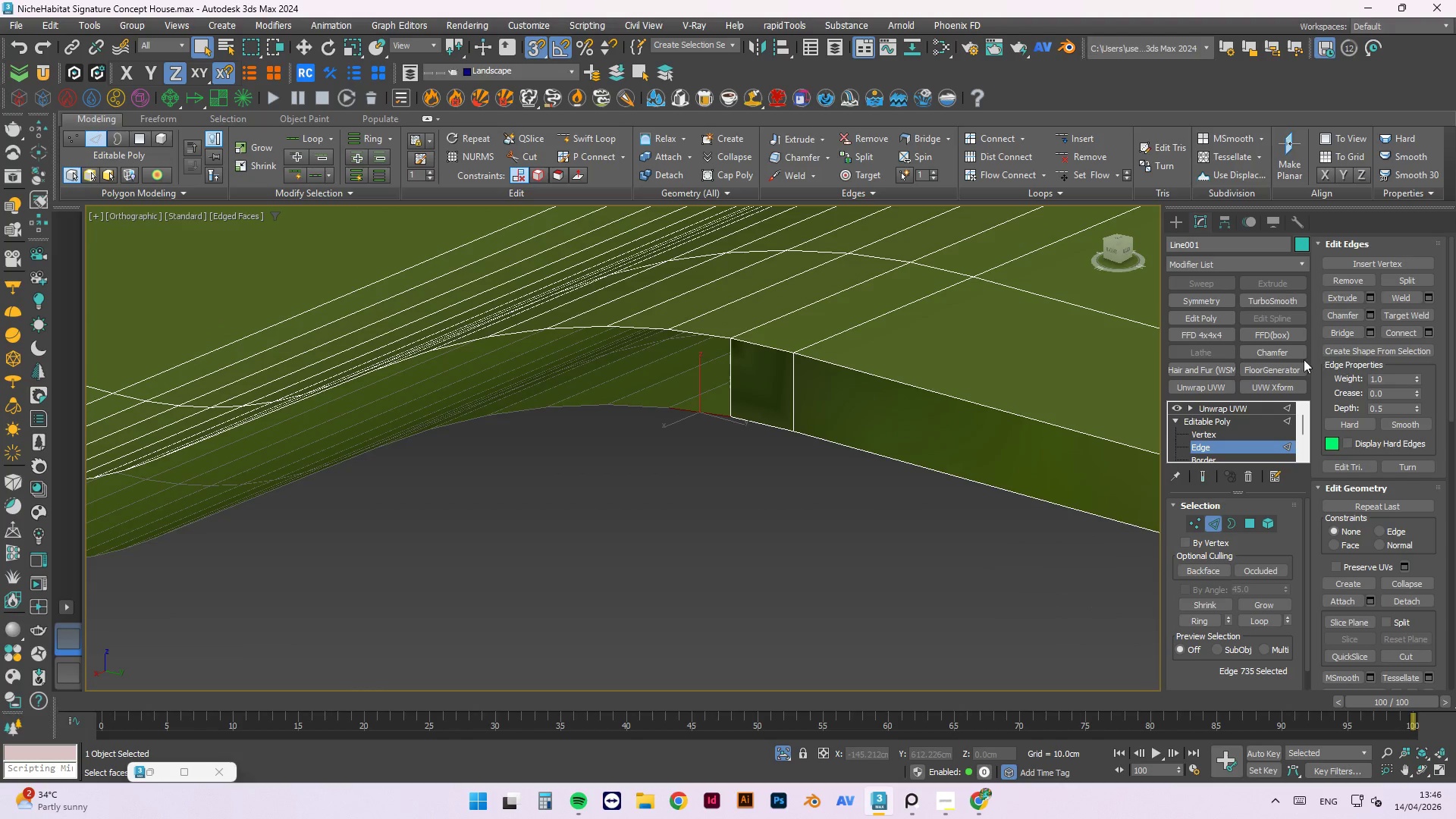 
scroll: coordinate [762, 381], scroll_direction: up, amount: 5.0
 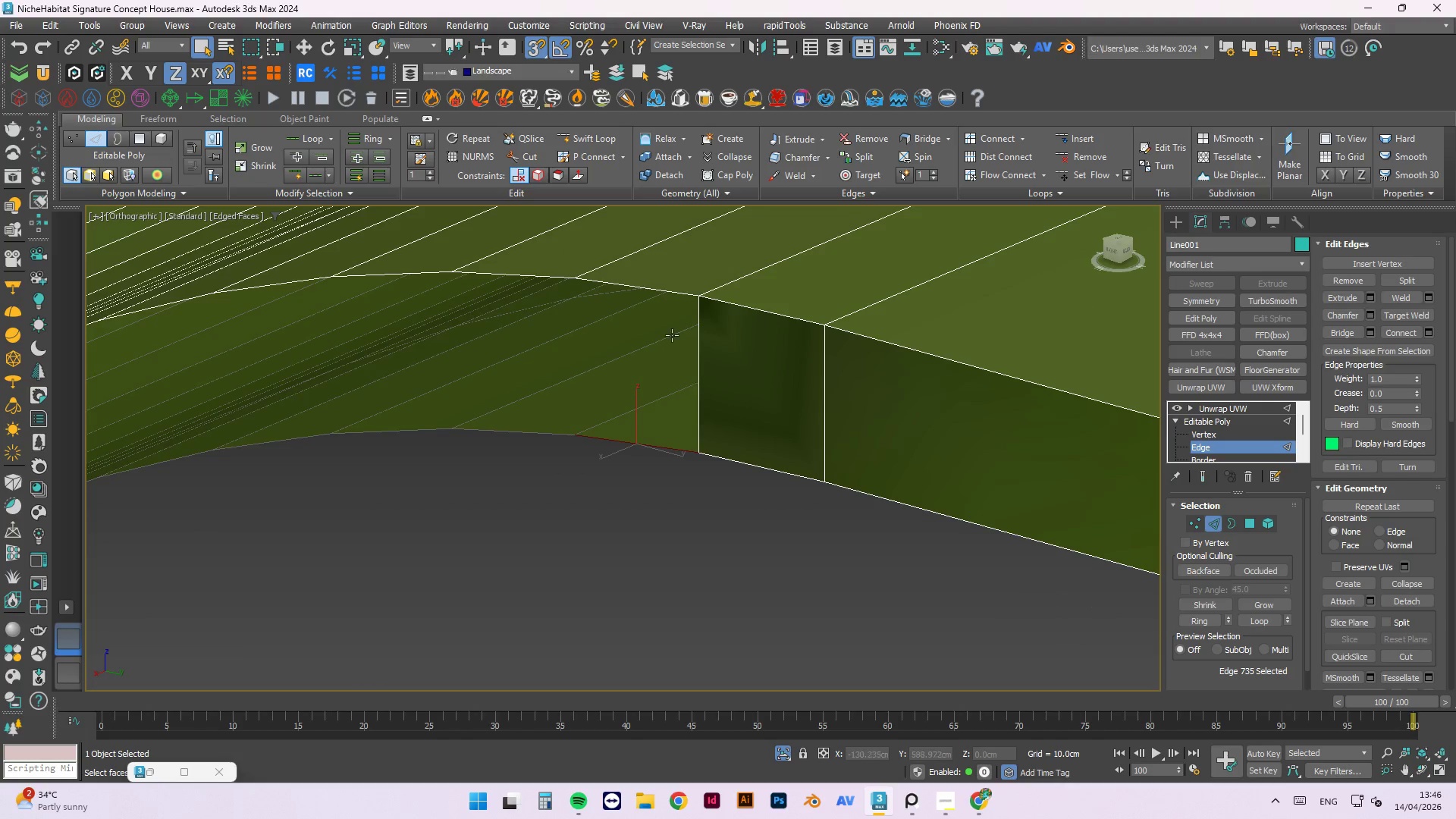 
hold_key(key=ControlLeft, duration=0.67)
left_click([664, 297])
 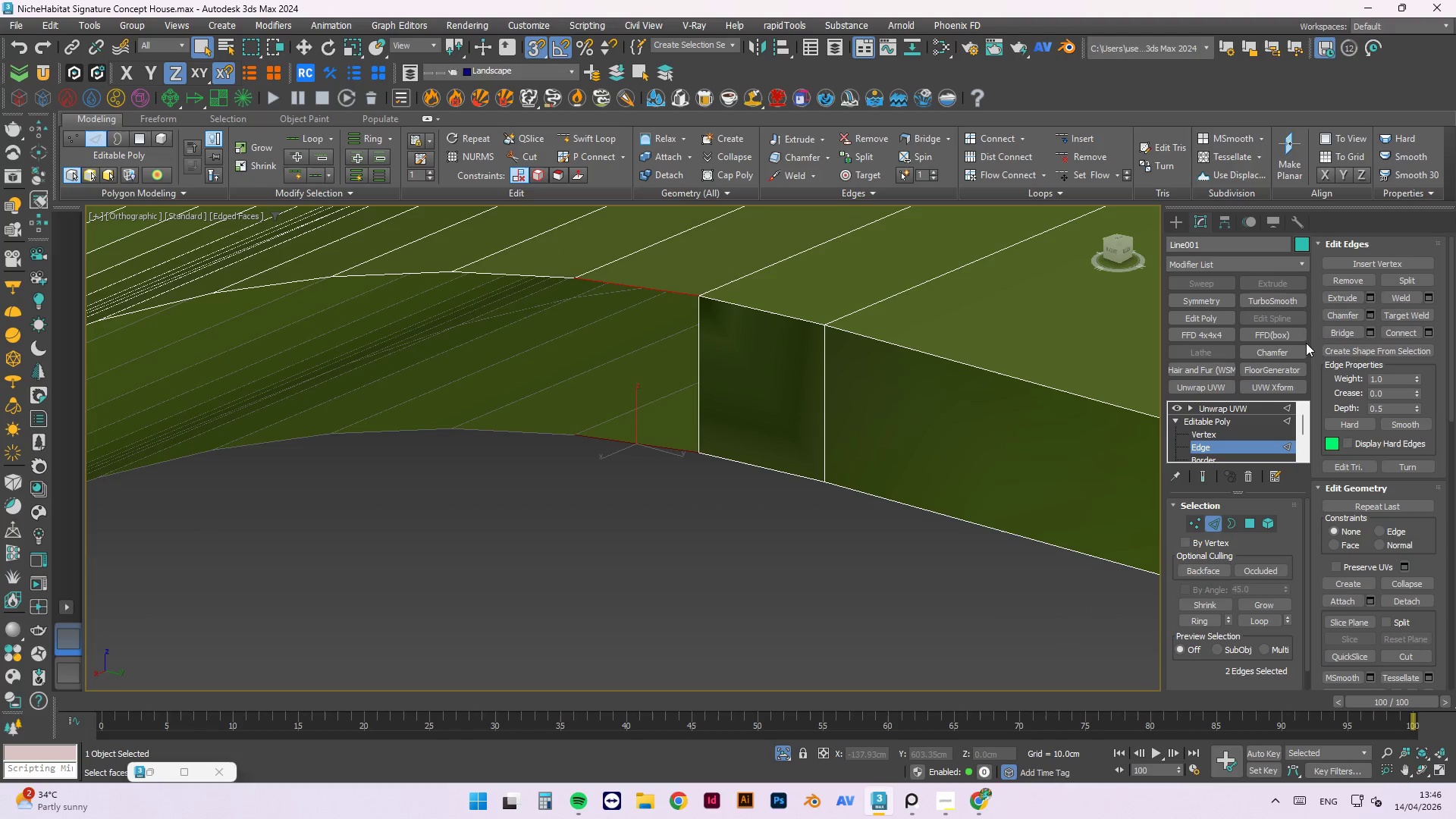 
left_click([1330, 336])
 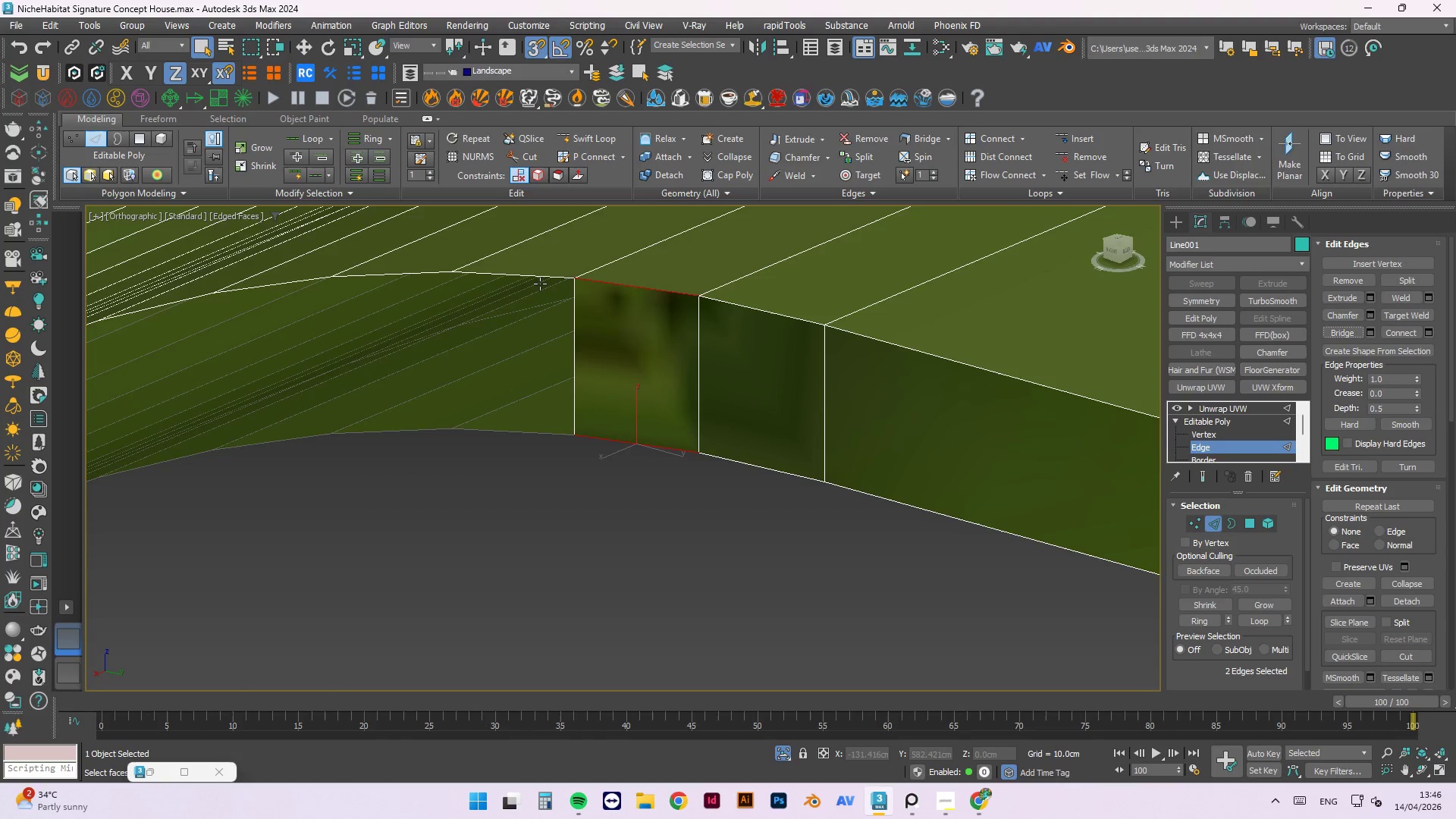 
left_click([540, 278])
 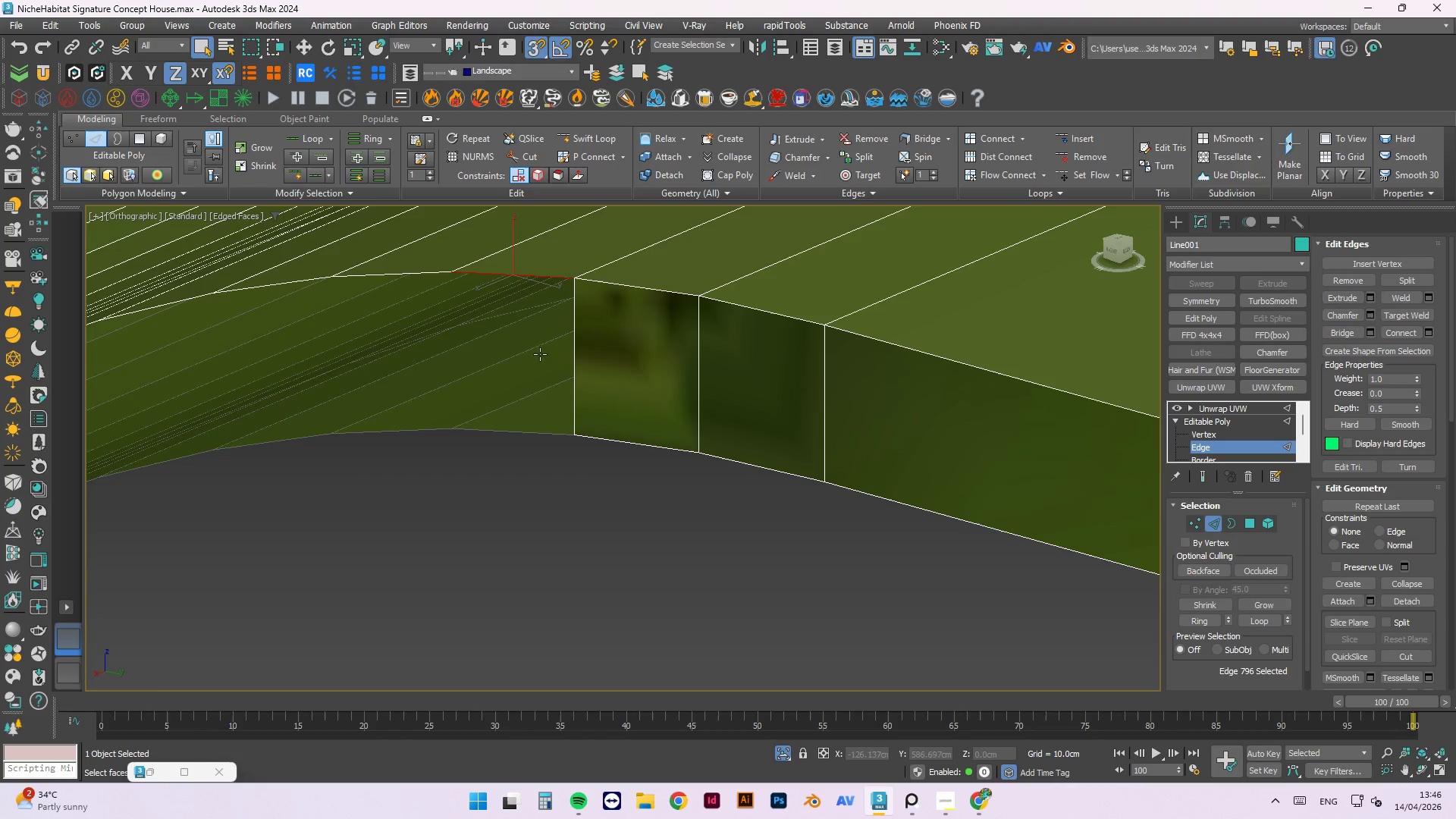 
hold_key(key=ControlLeft, duration=1.19)
left_click([528, 432])
 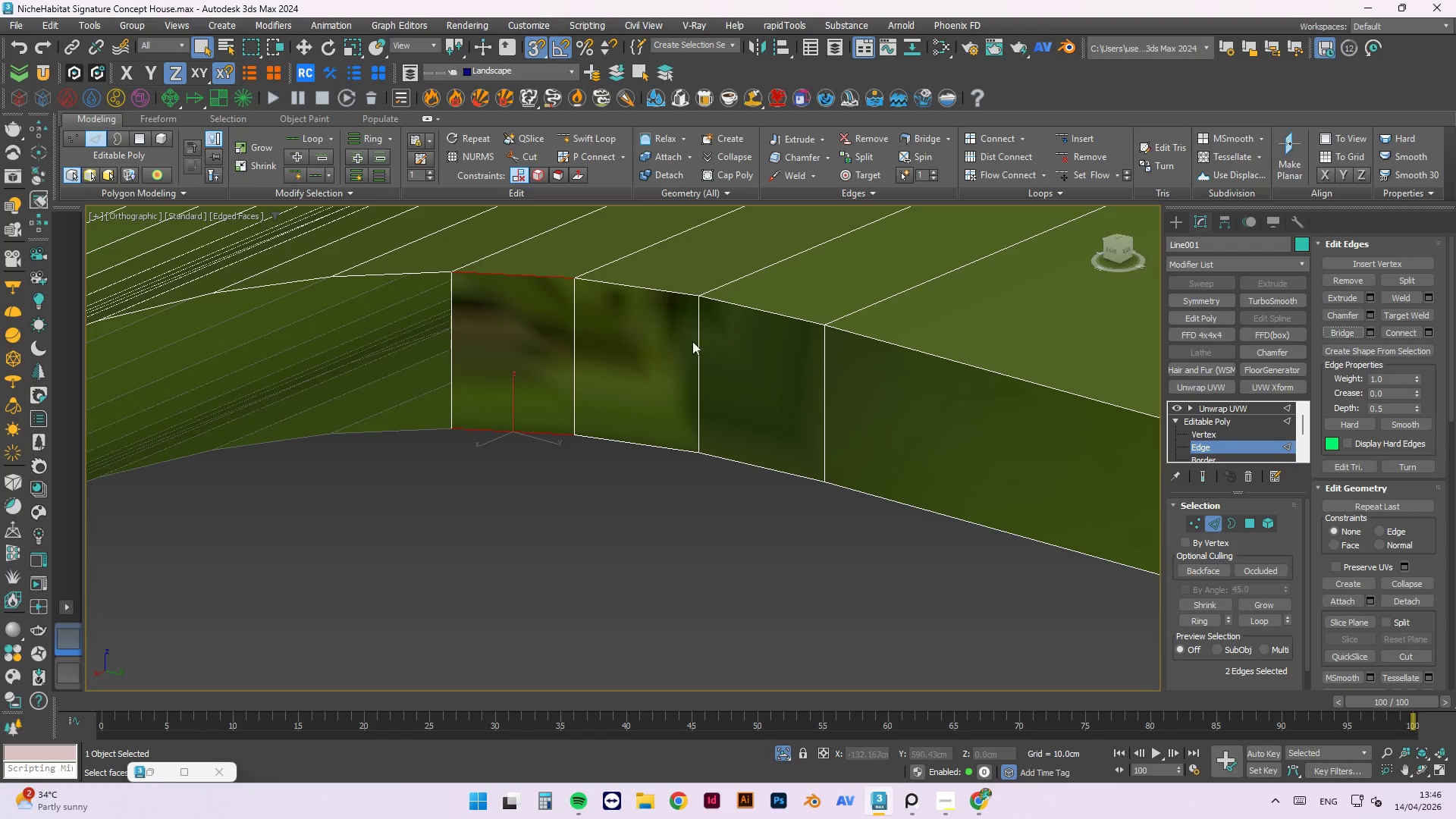 
left_click([375, 273])
 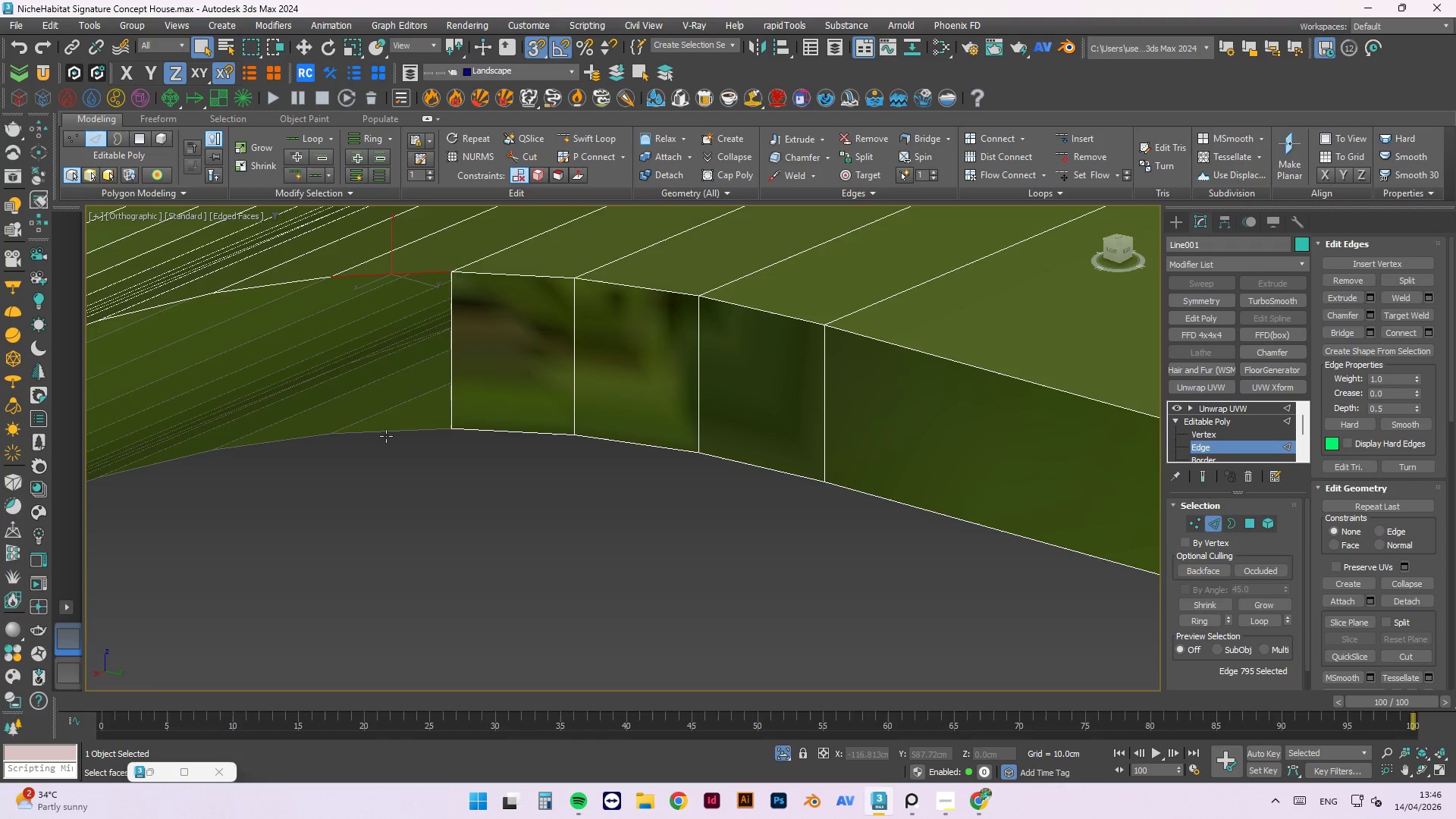 
hold_key(key=ControlLeft, duration=0.48)
left_click([386, 436])
 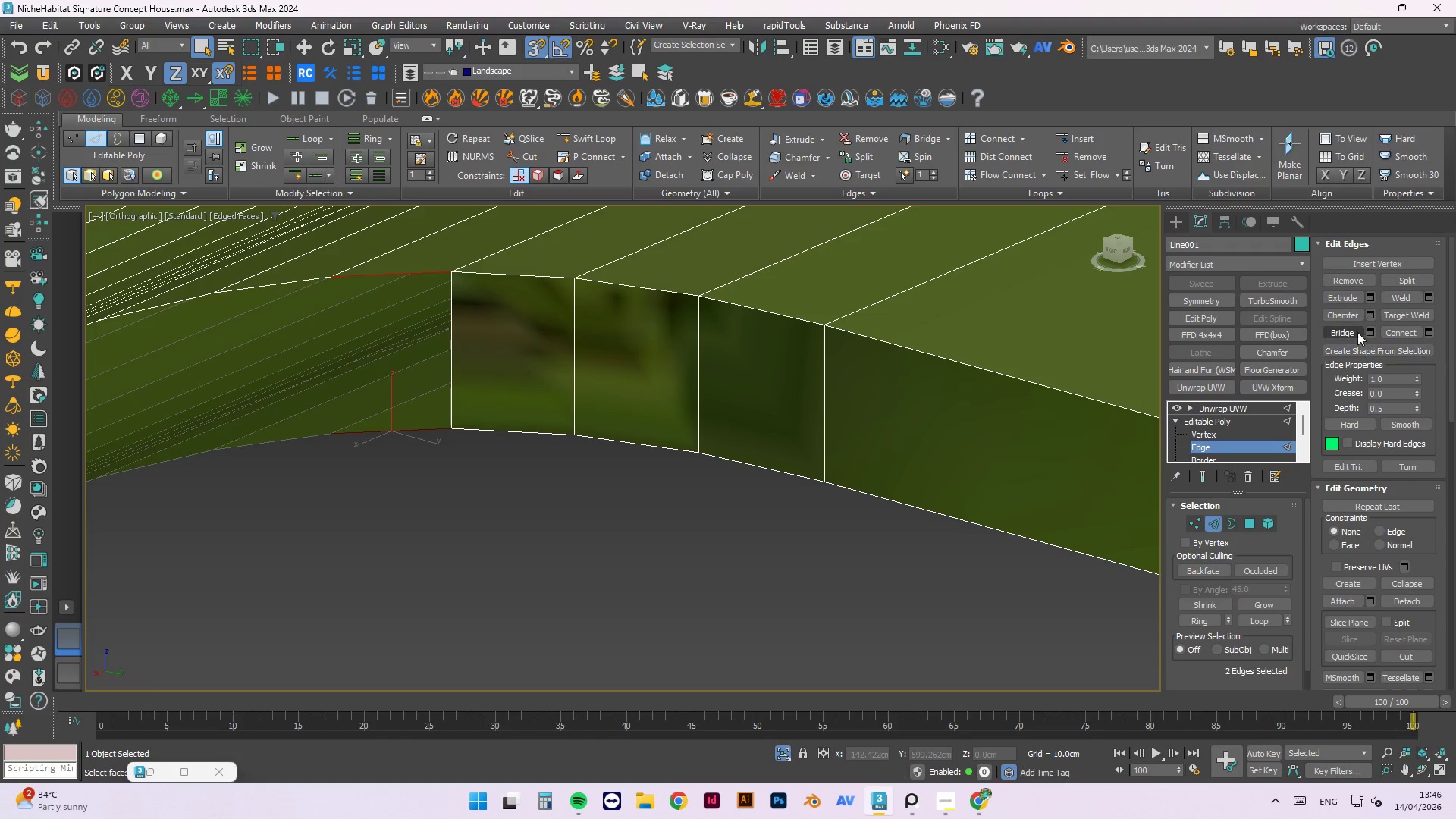 
left_click([1344, 337])
 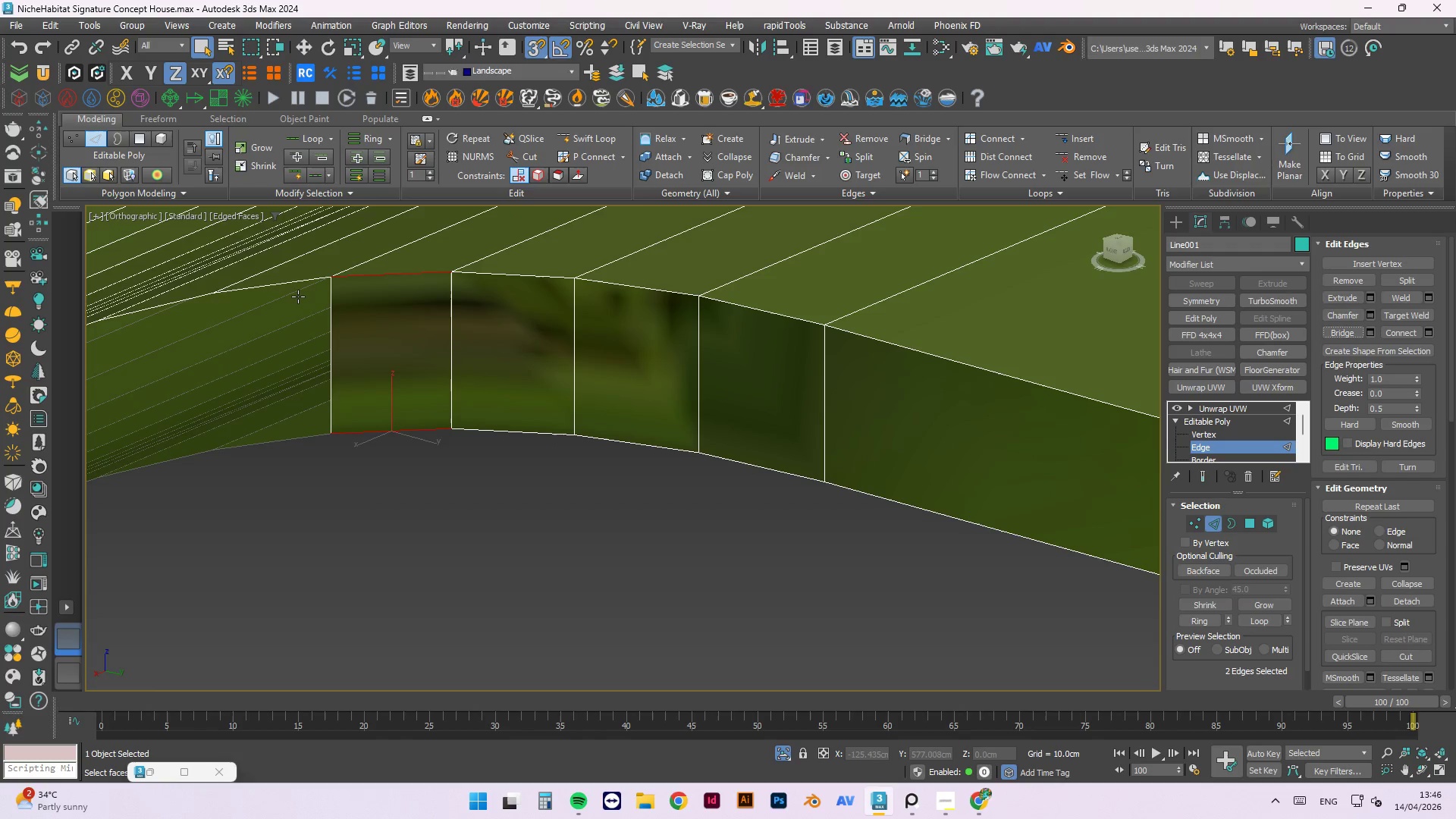 
left_click([297, 282])
 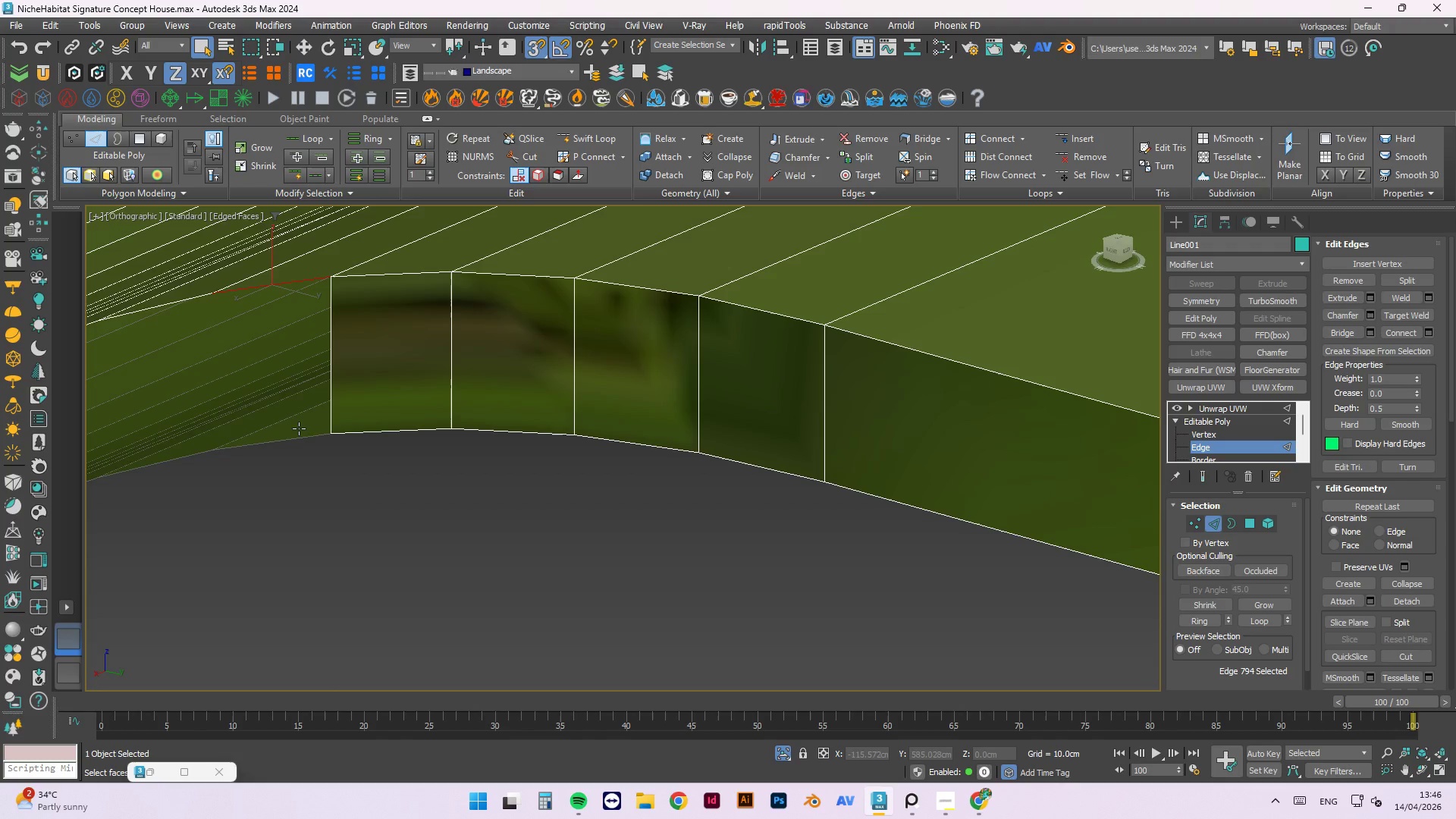 
hold_key(key=ControlLeft, duration=0.75)
left_click([303, 443])
 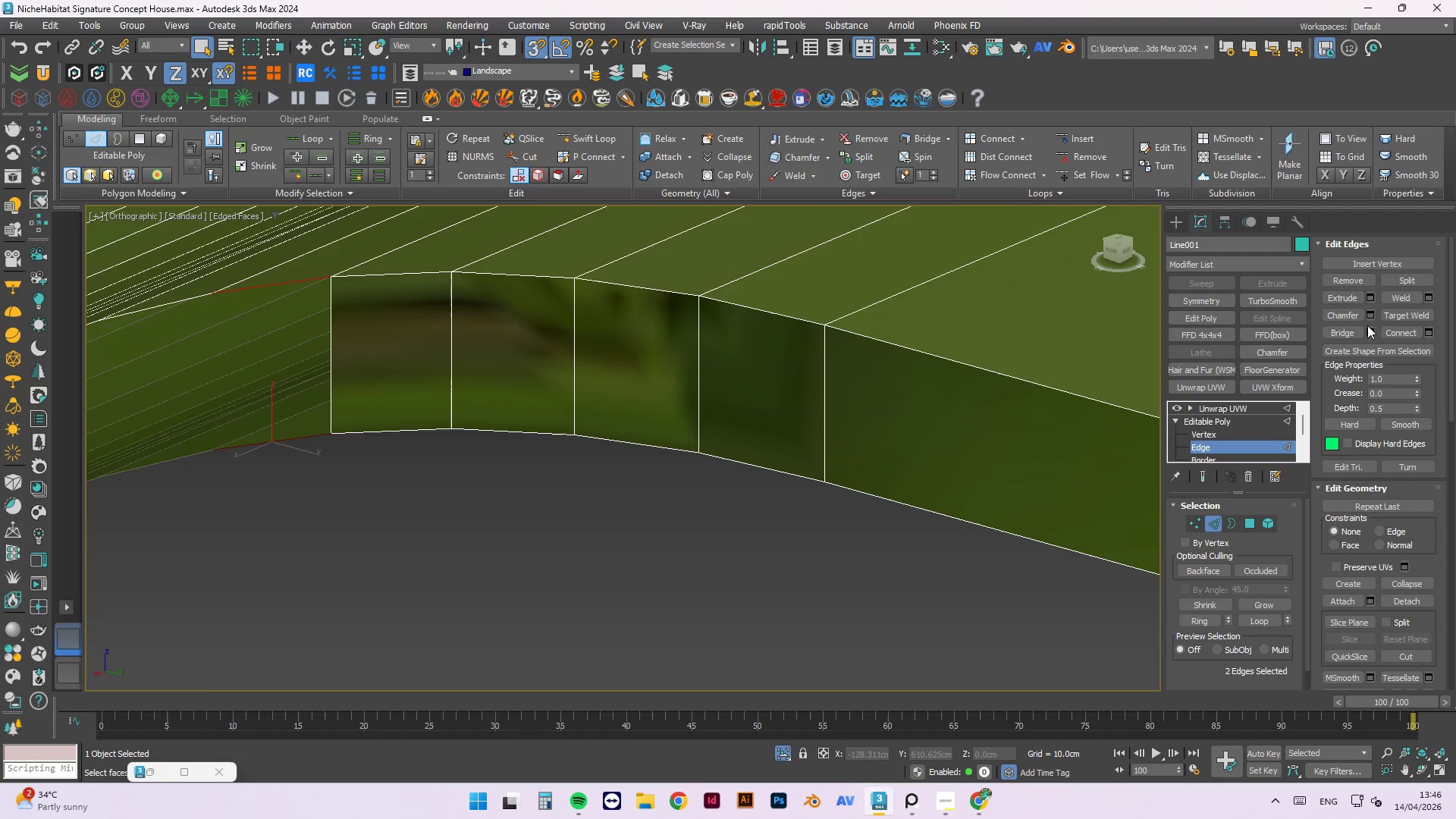 
left_click([1348, 333])
 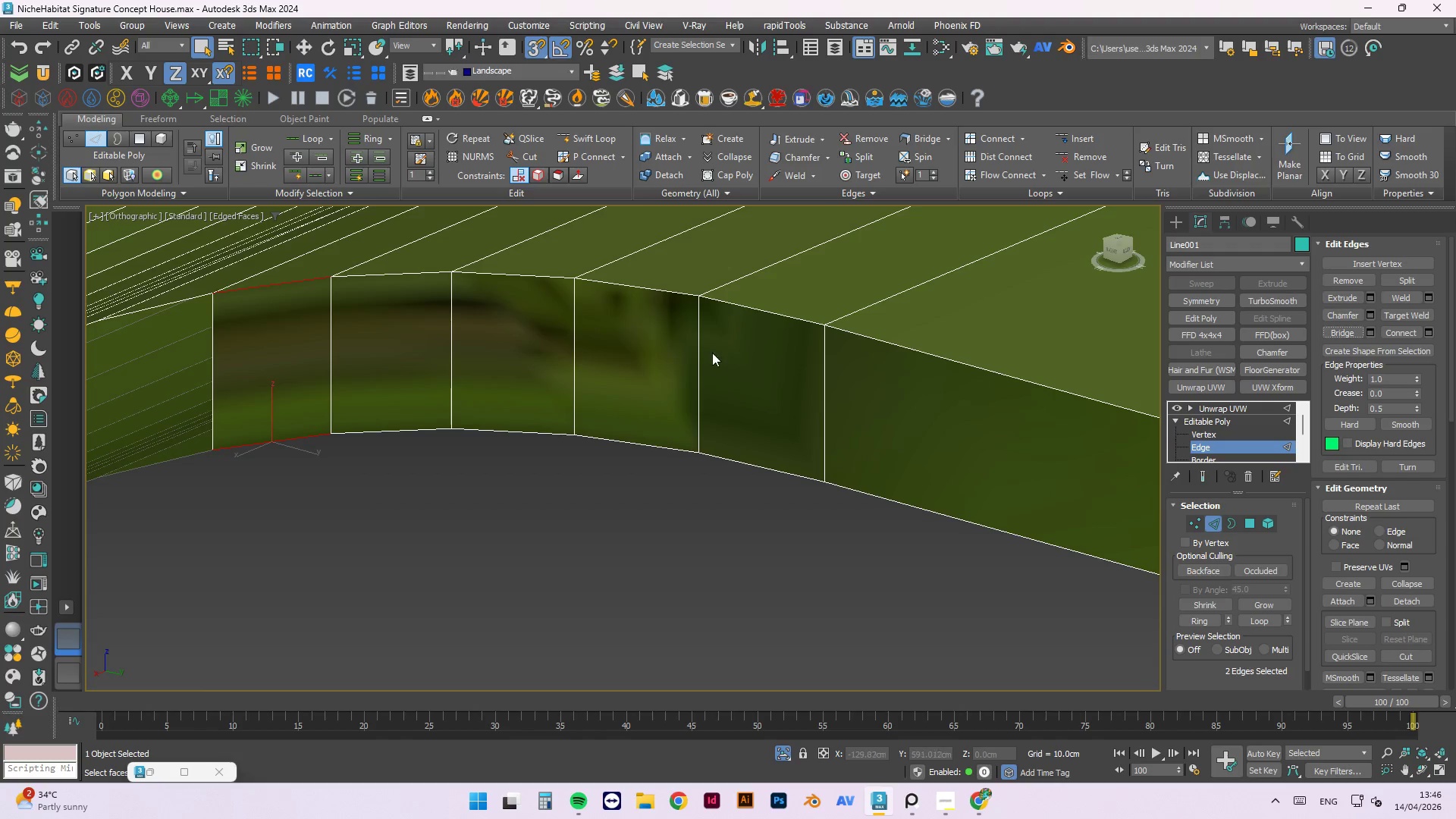 
scroll: coordinate [368, 358], scroll_direction: down, amount: 1.0
 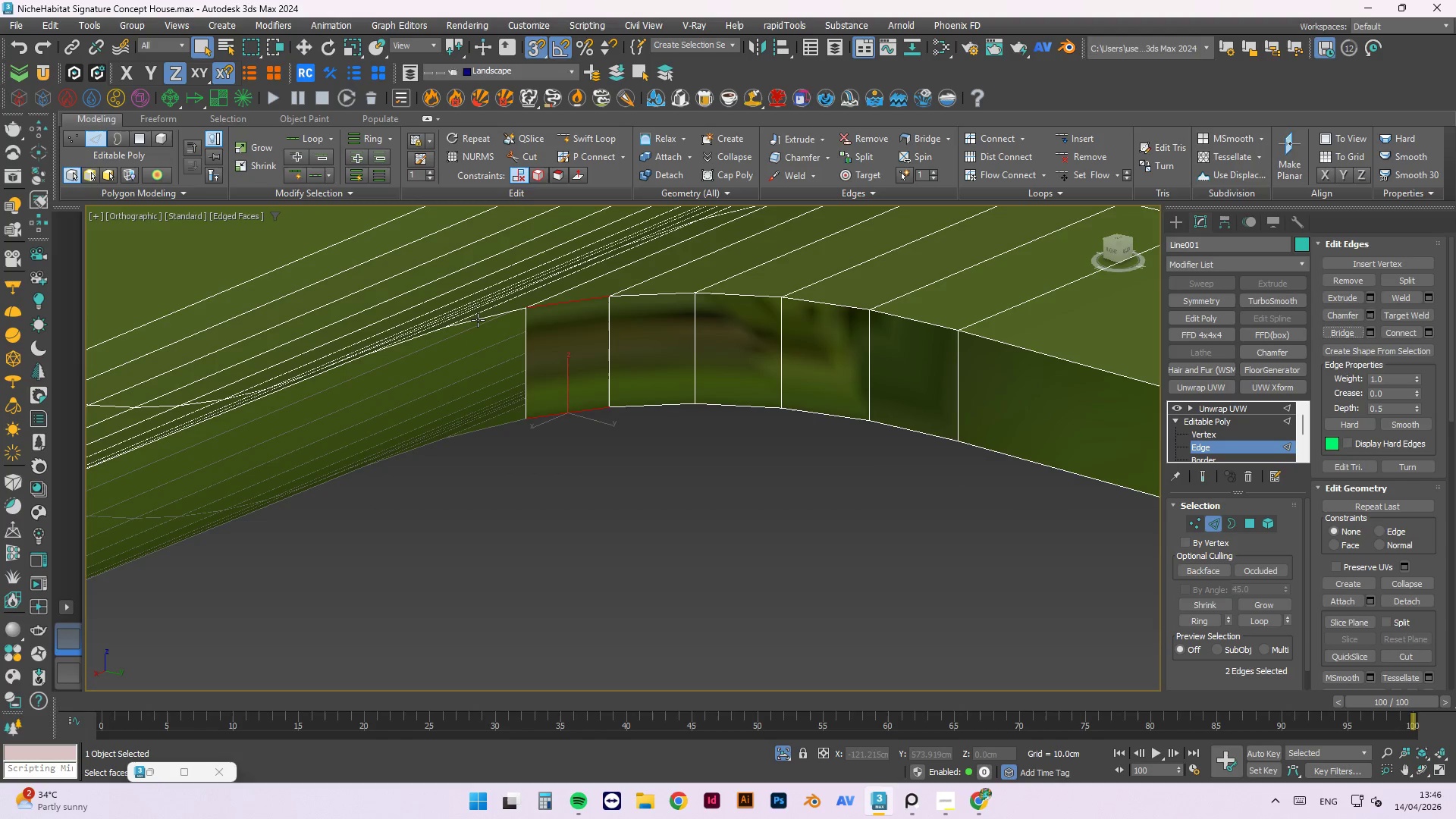 
left_click([496, 314])
 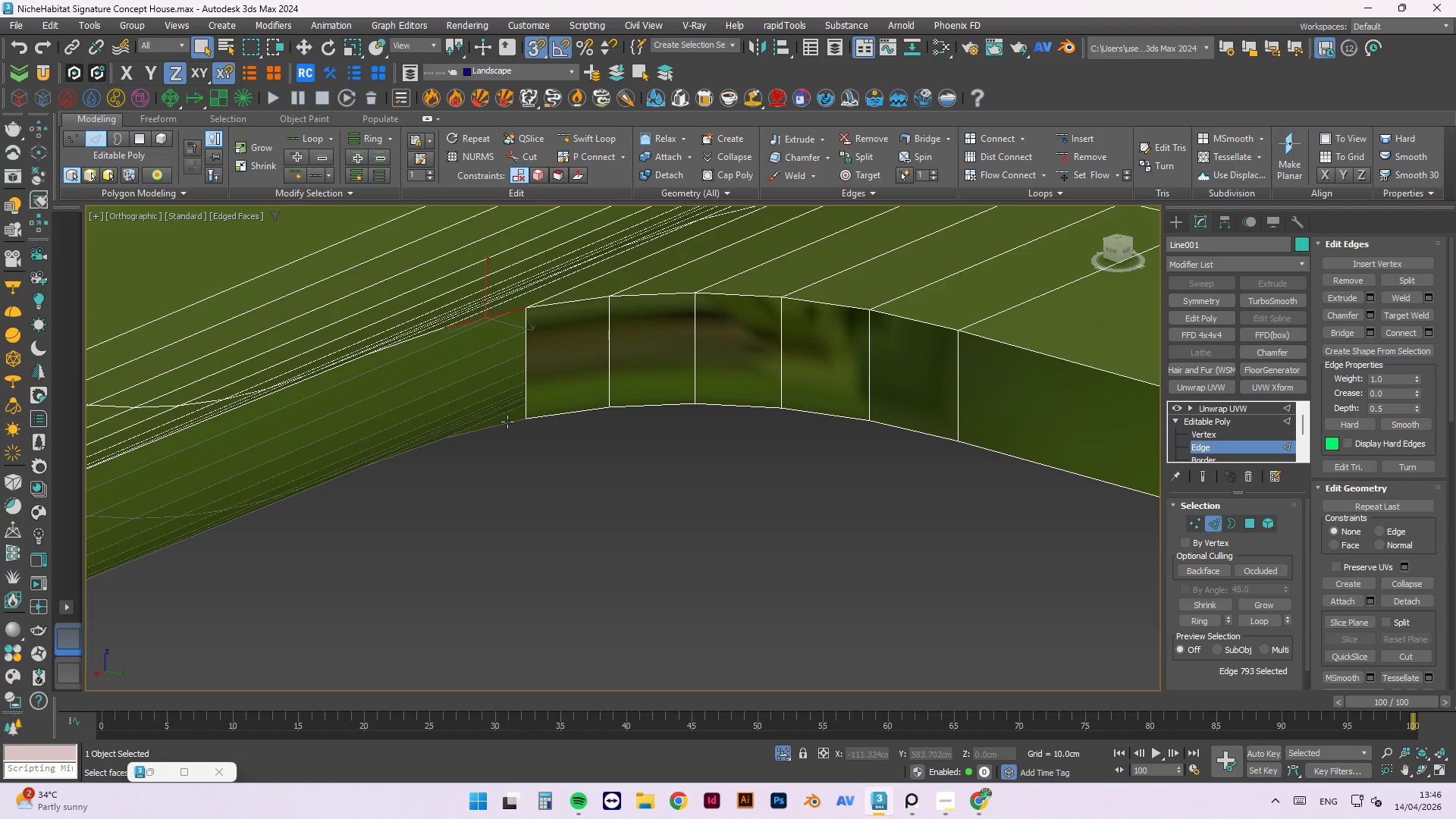 
hold_key(key=ControlLeft, duration=0.83)
left_click([504, 425])
 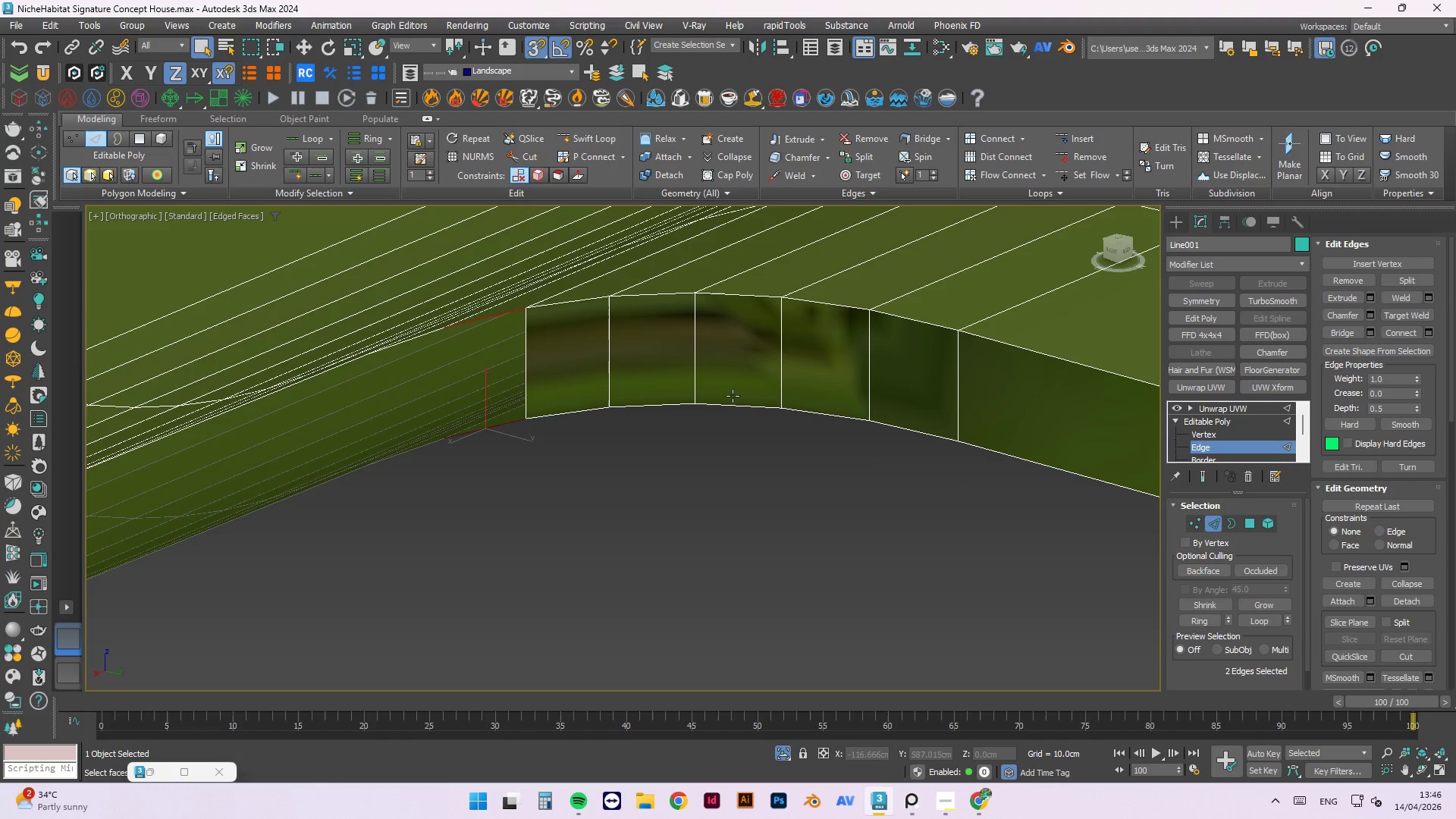 
hold_key(key=ControlLeft, duration=3.25)
left_click([1348, 334])
 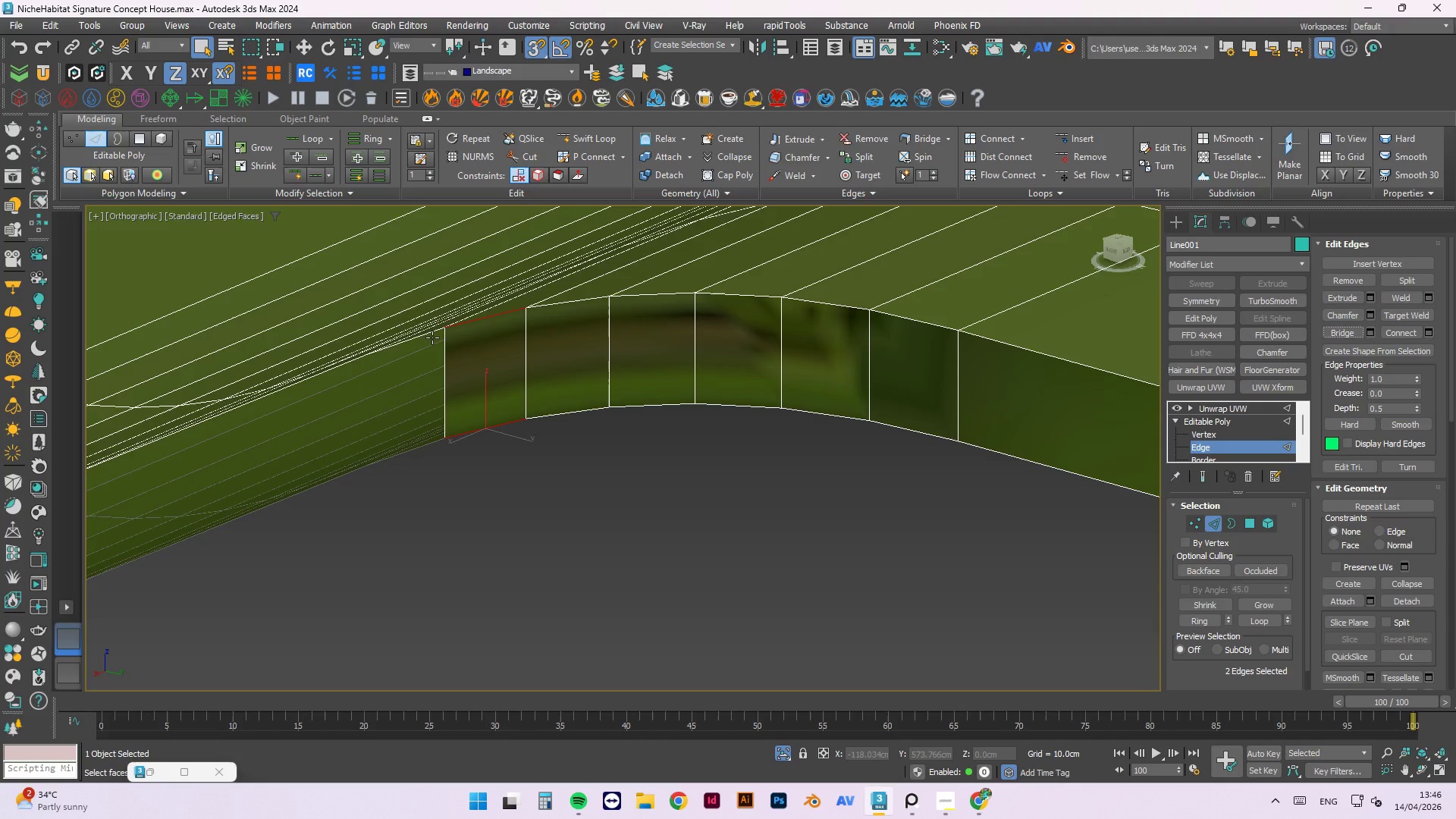 
left_click([428, 335])
 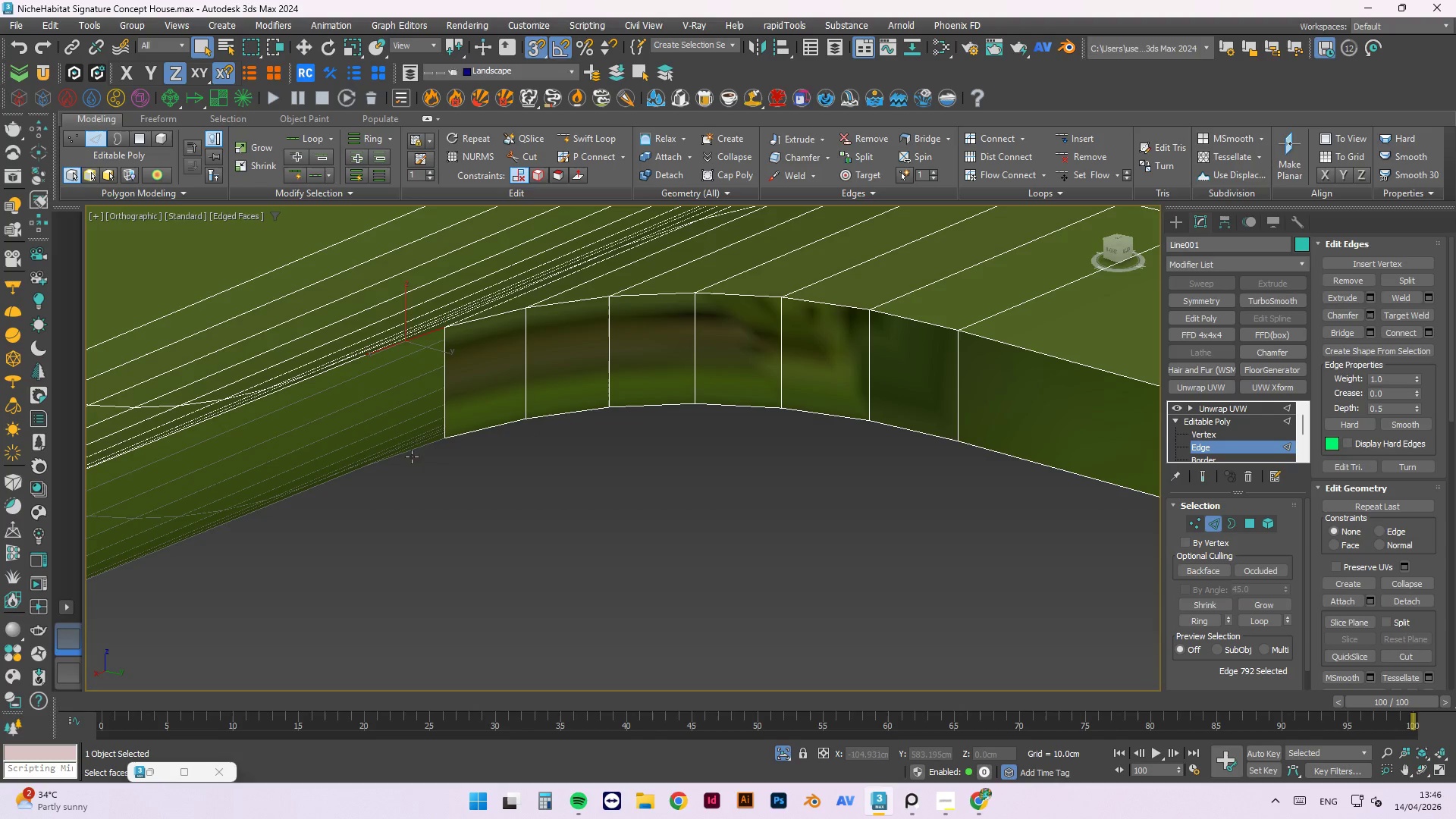 
hold_key(key=ControlLeft, duration=0.66)
left_click([416, 450])
 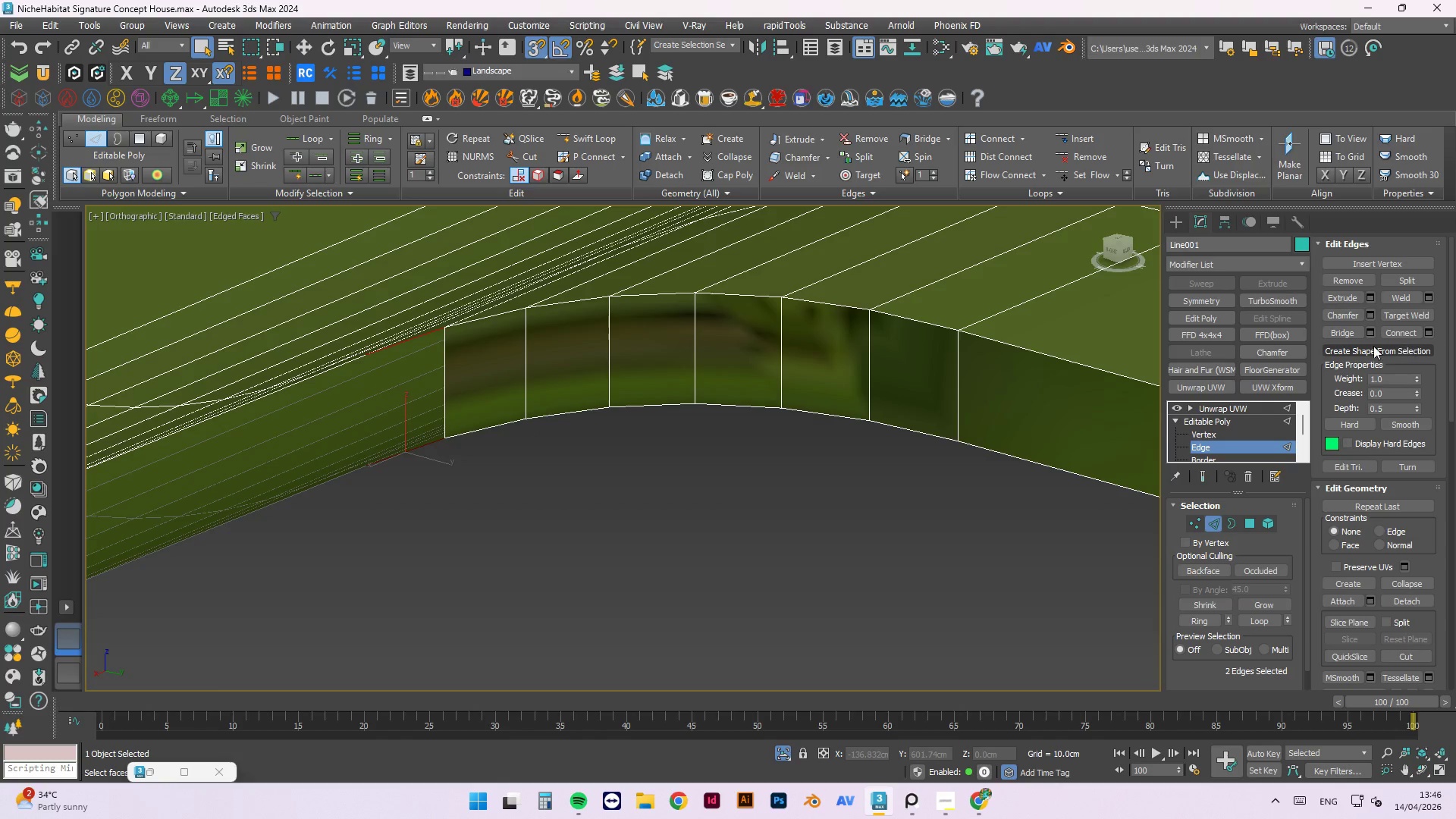 
left_click([1352, 334])
 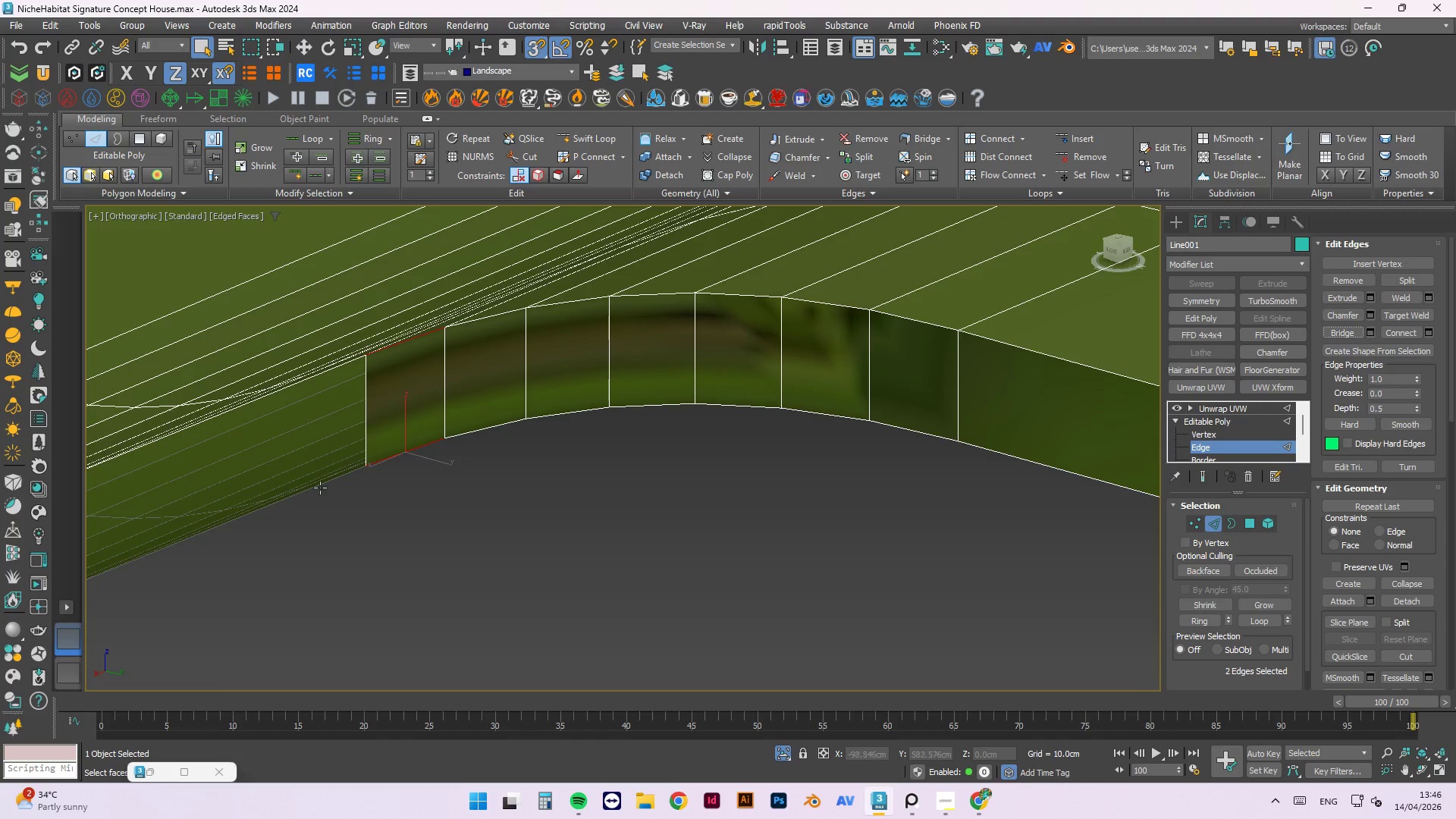 
left_click([322, 487])
 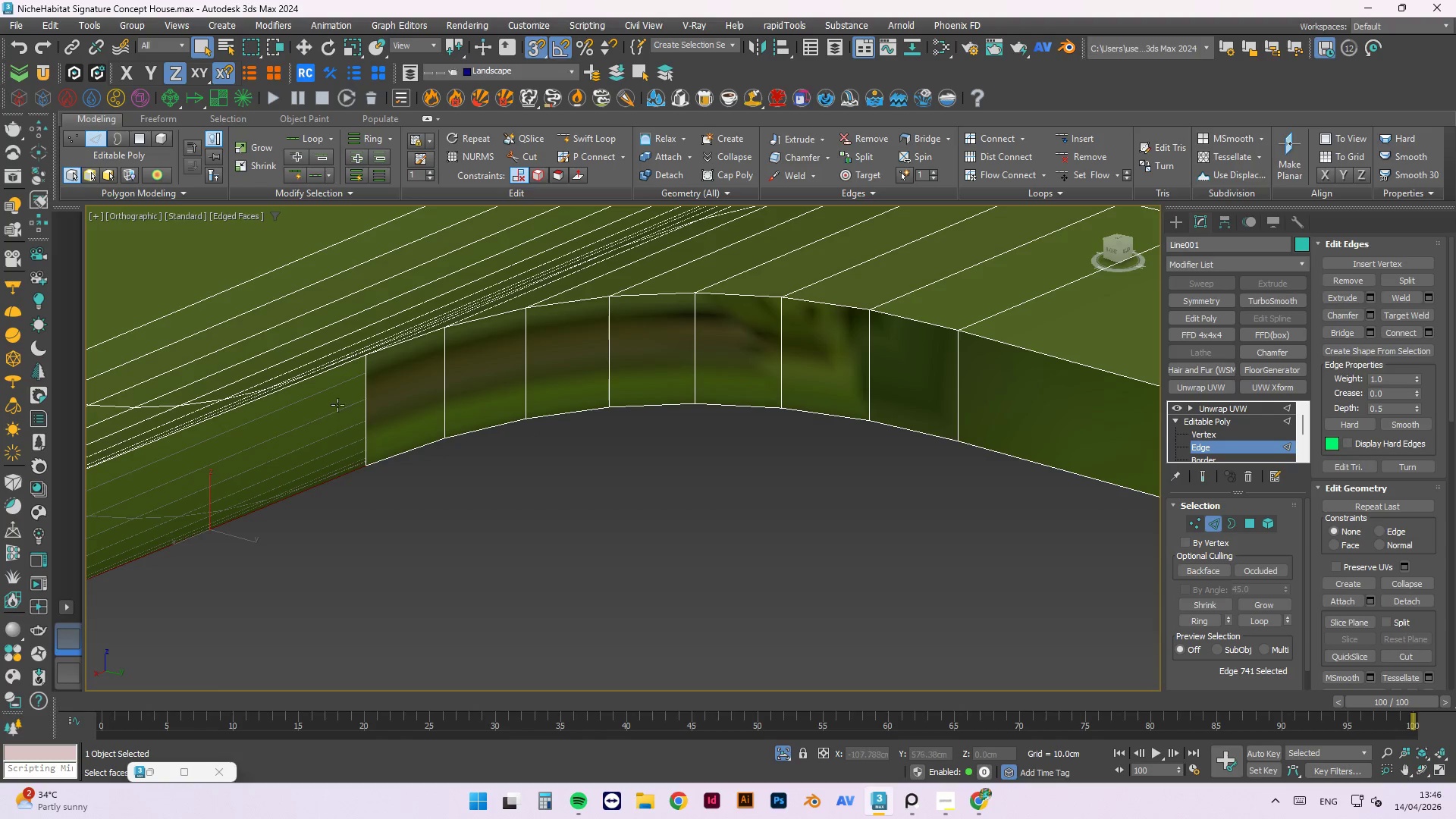 
hold_key(key=ControlLeft, duration=0.97)
left_click([331, 372])
 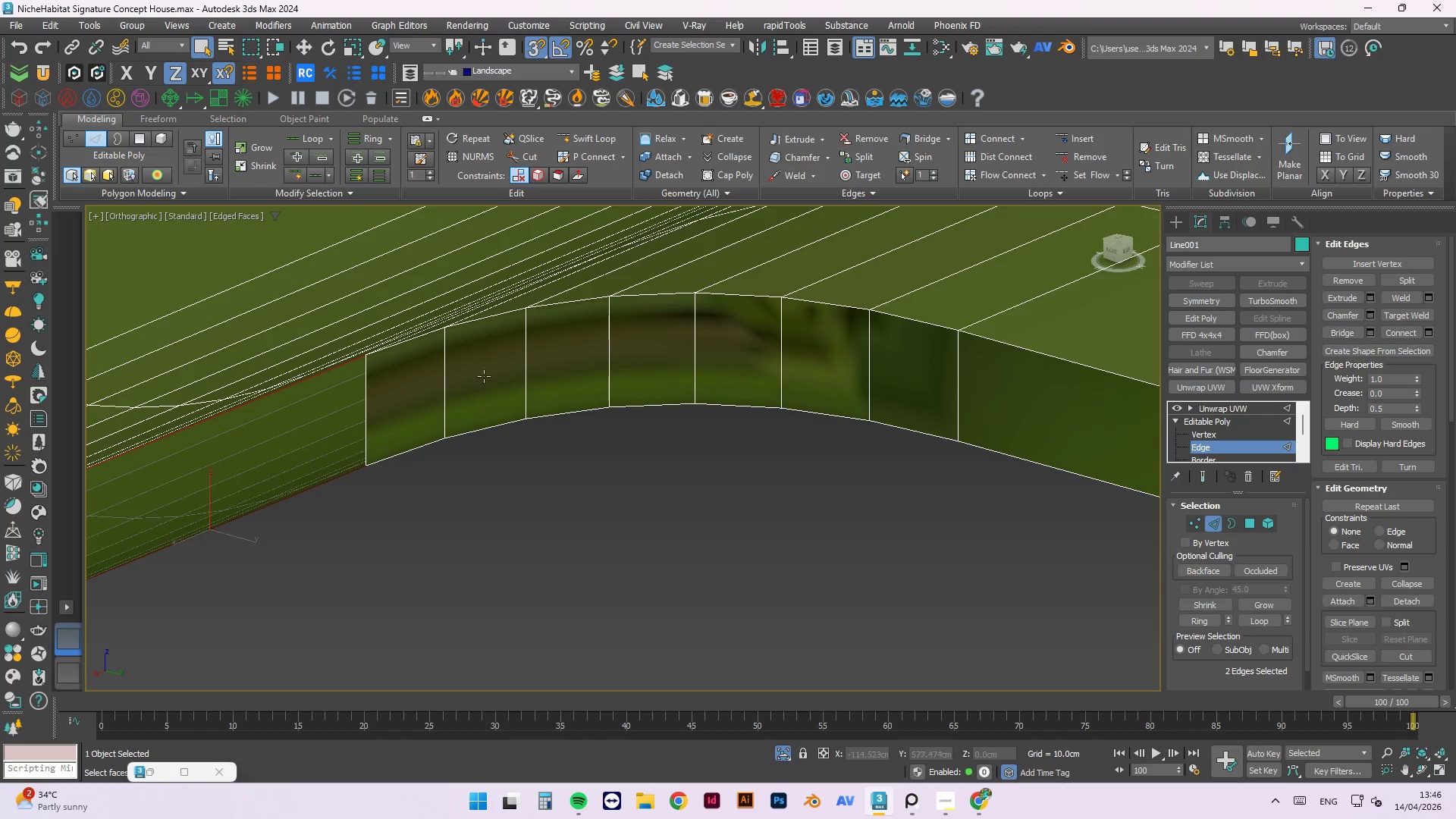 
hold_key(key=ControlLeft, duration=4.39)
left_click([1349, 331])
 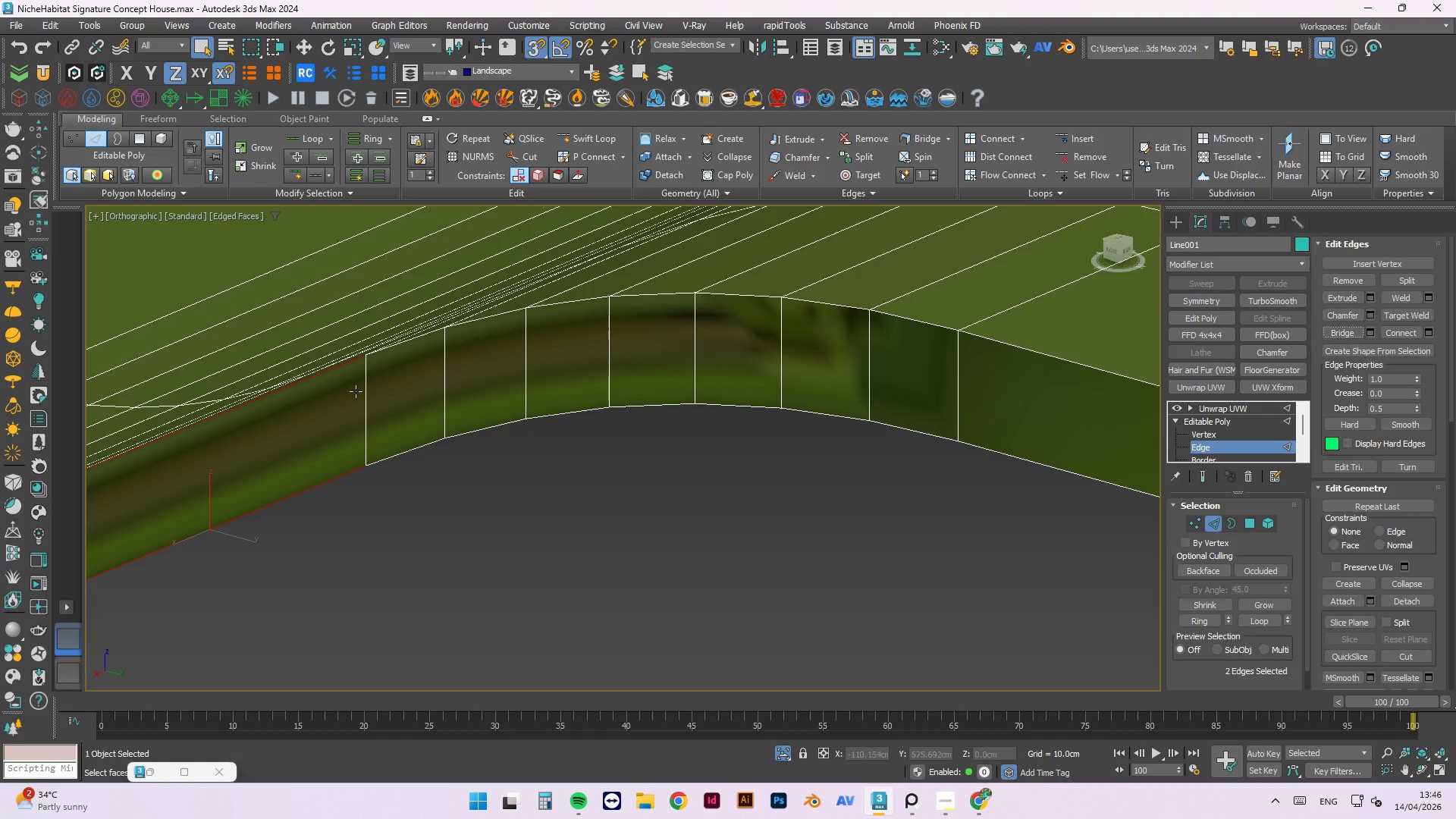 
hold_key(key=AltLeft, duration=0.73)
 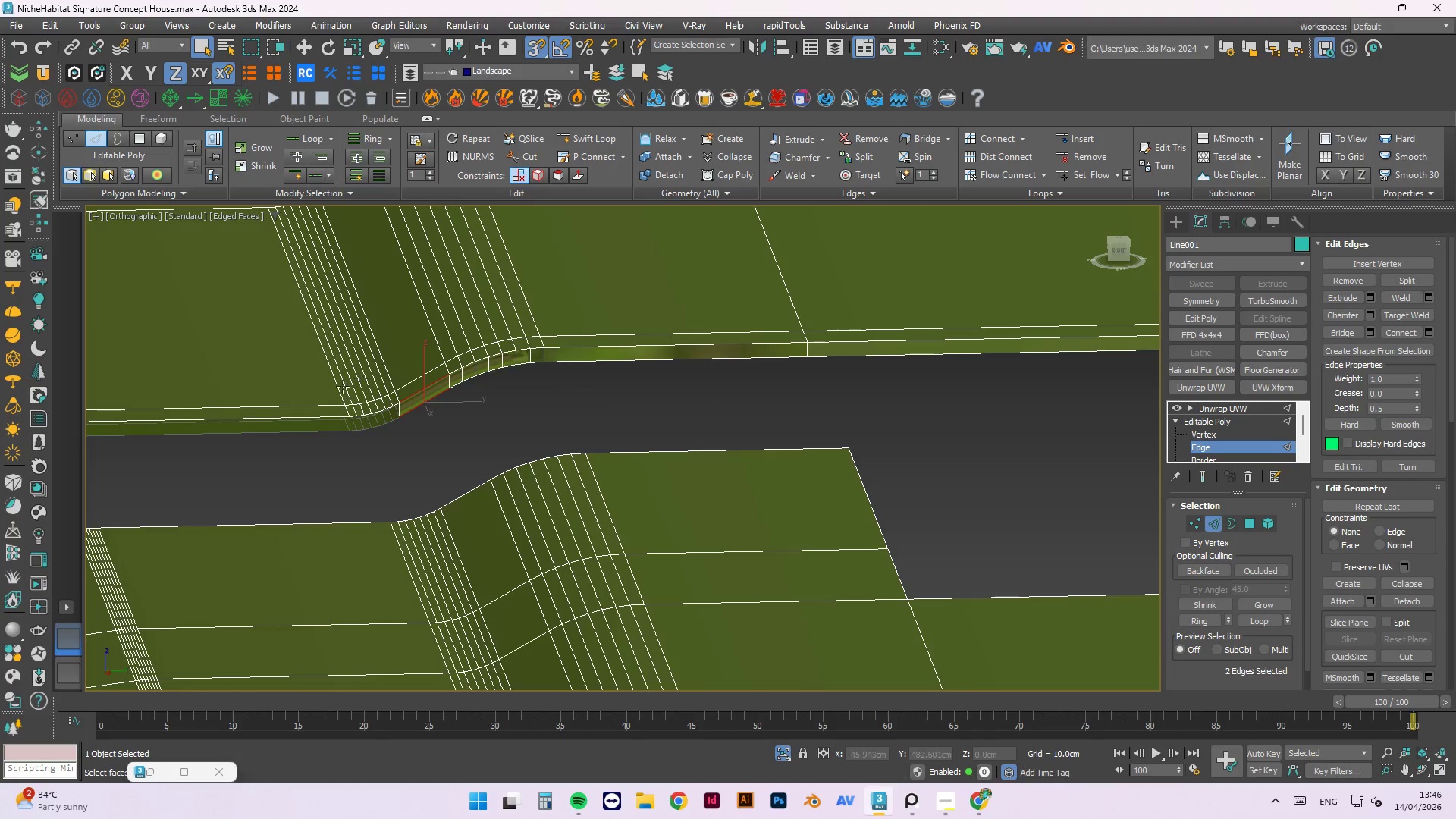 
scroll: coordinate [492, 382], scroll_direction: down, amount: 6.0
 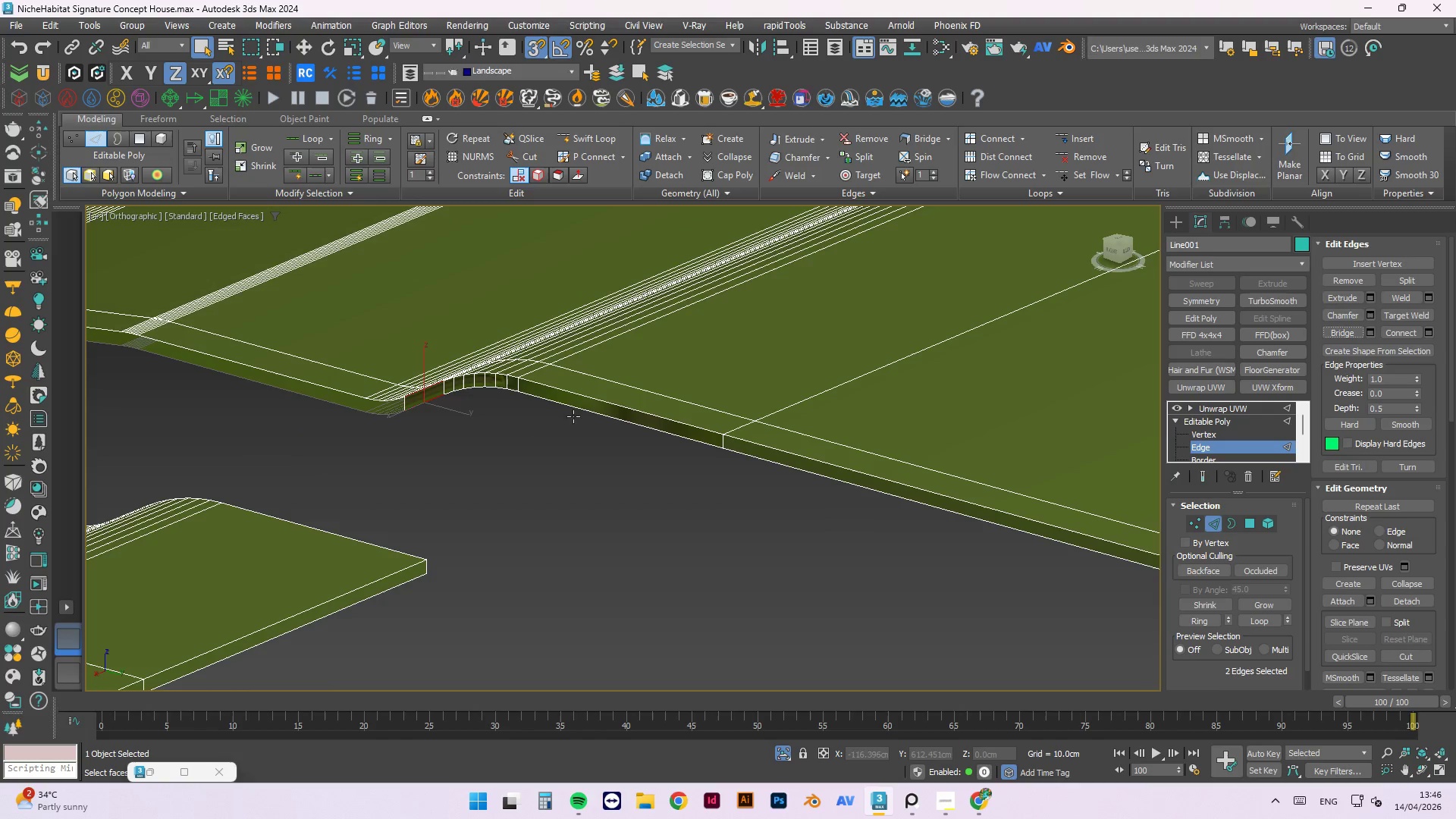 
scroll: coordinate [494, 439], scroll_direction: up, amount: 6.0
 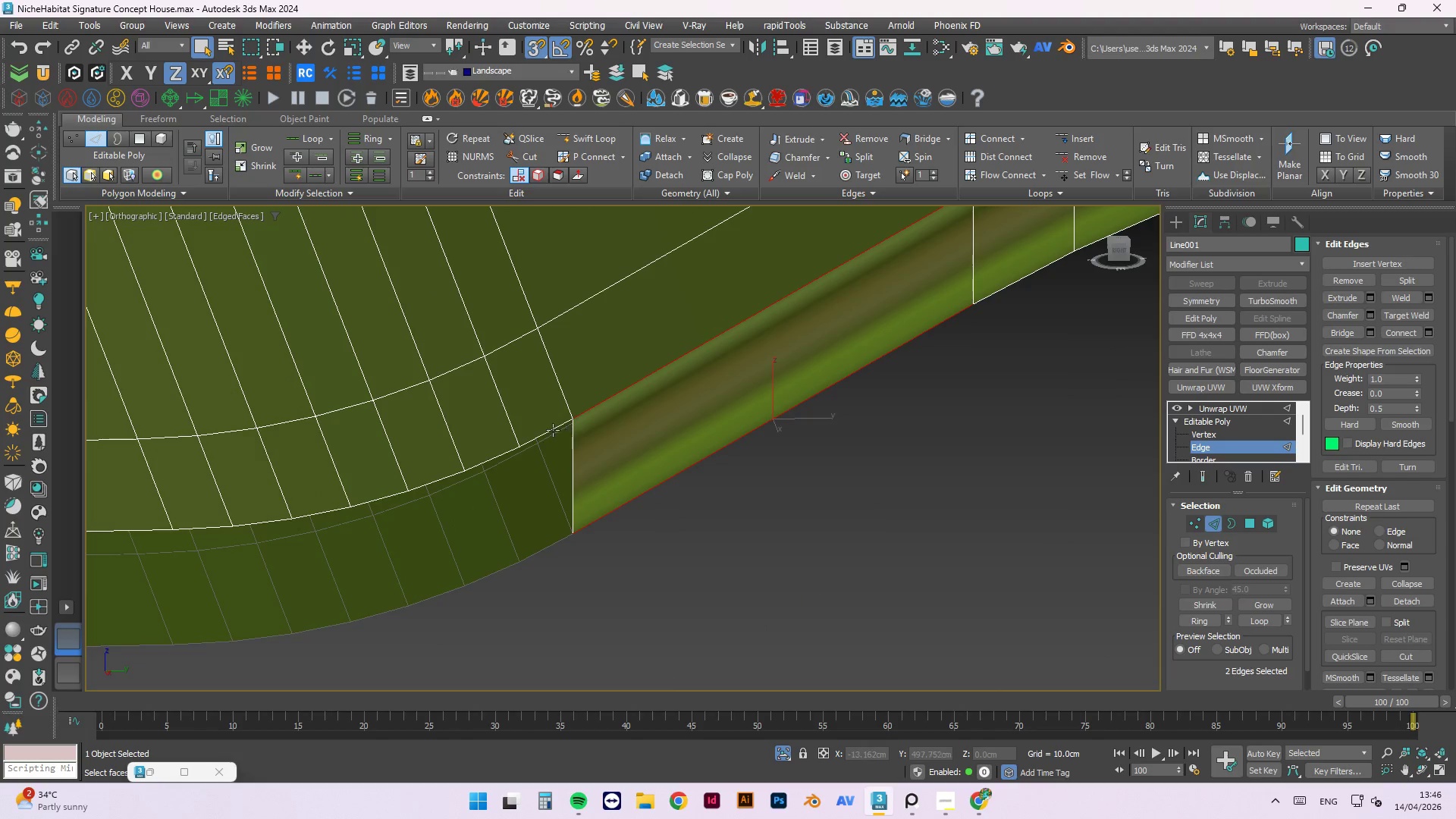 
left_click([546, 430])
 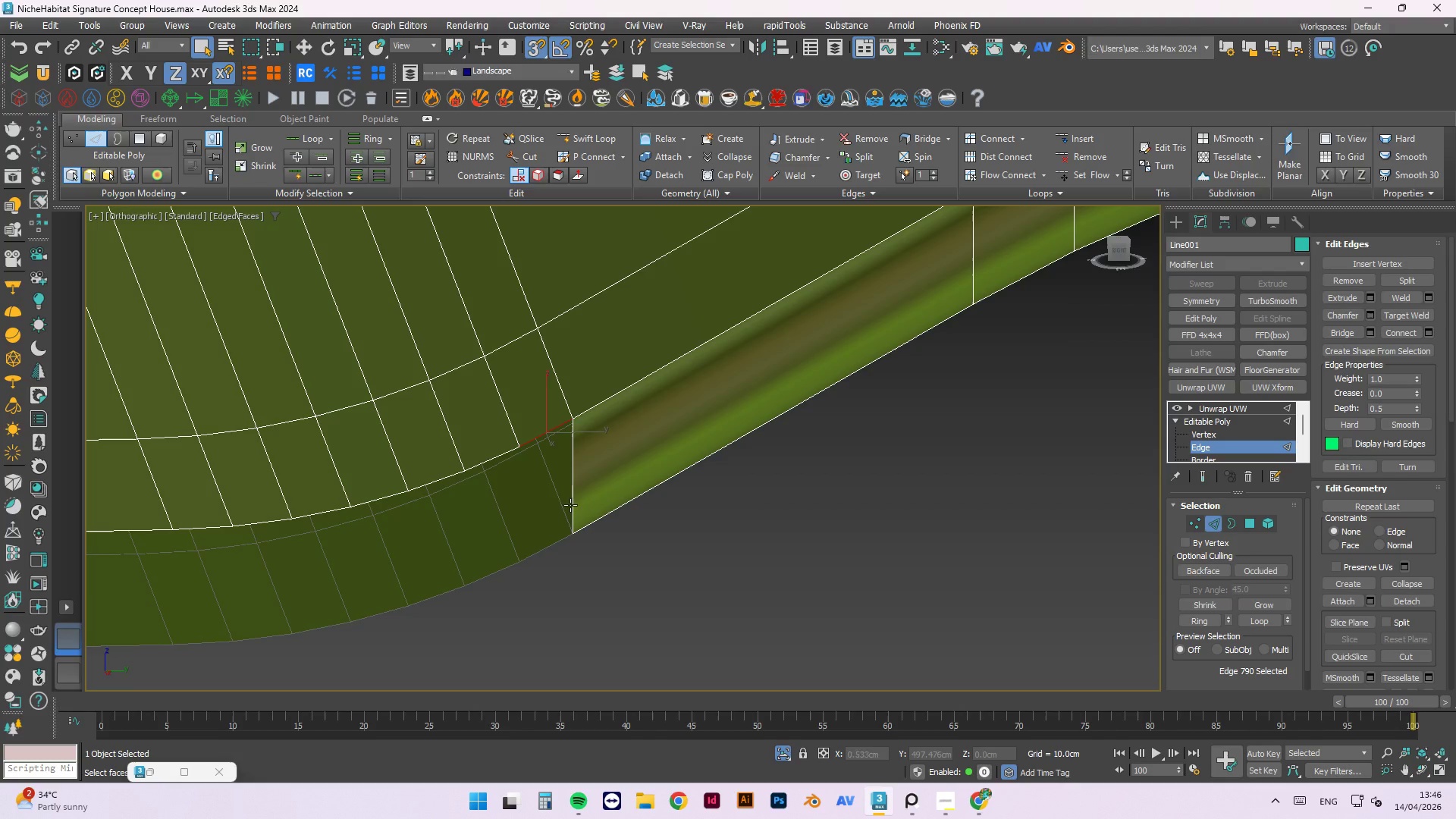 
hold_key(key=ControlLeft, duration=0.59)
left_click([539, 554])
 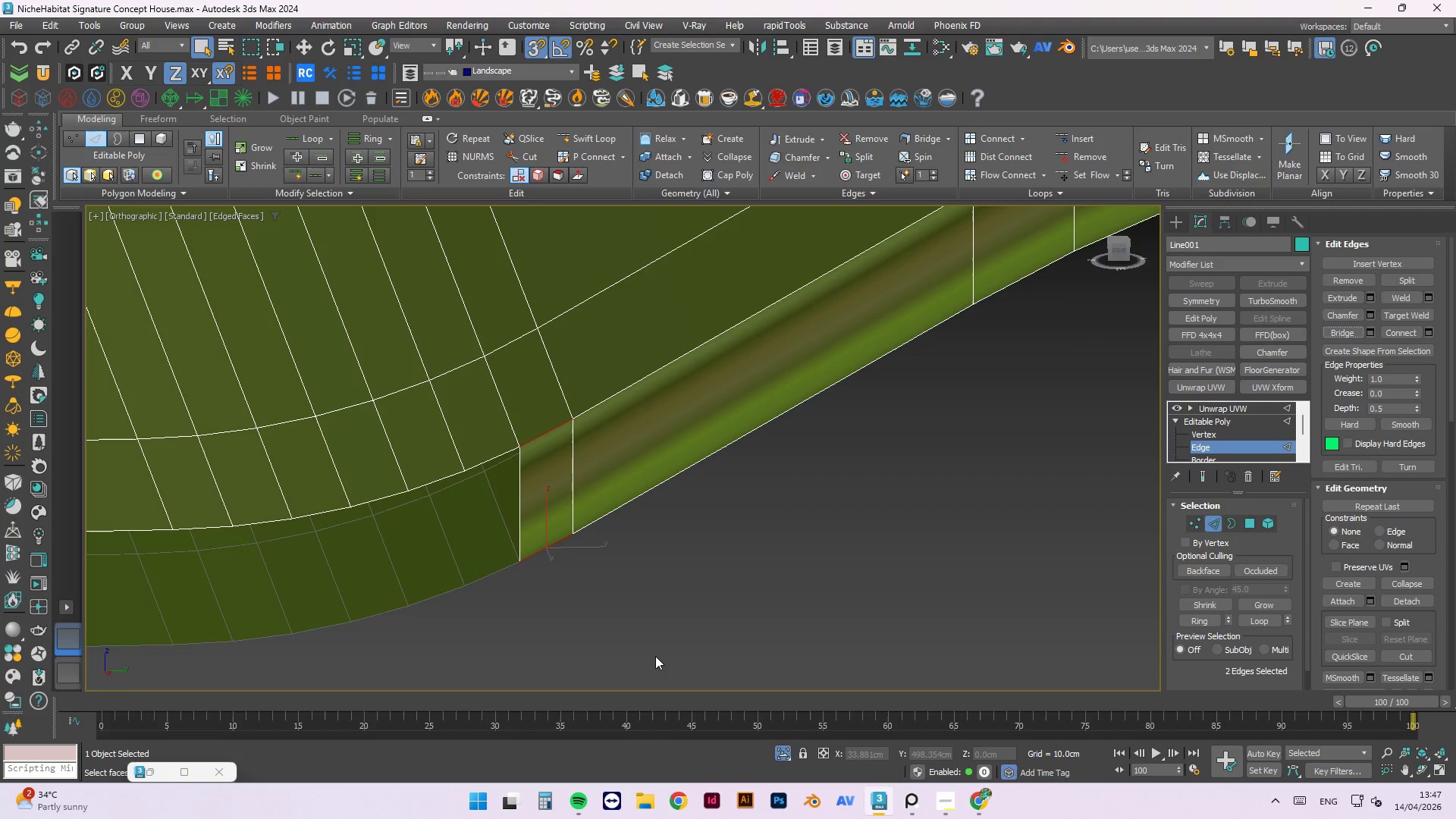 
left_click([501, 572])
 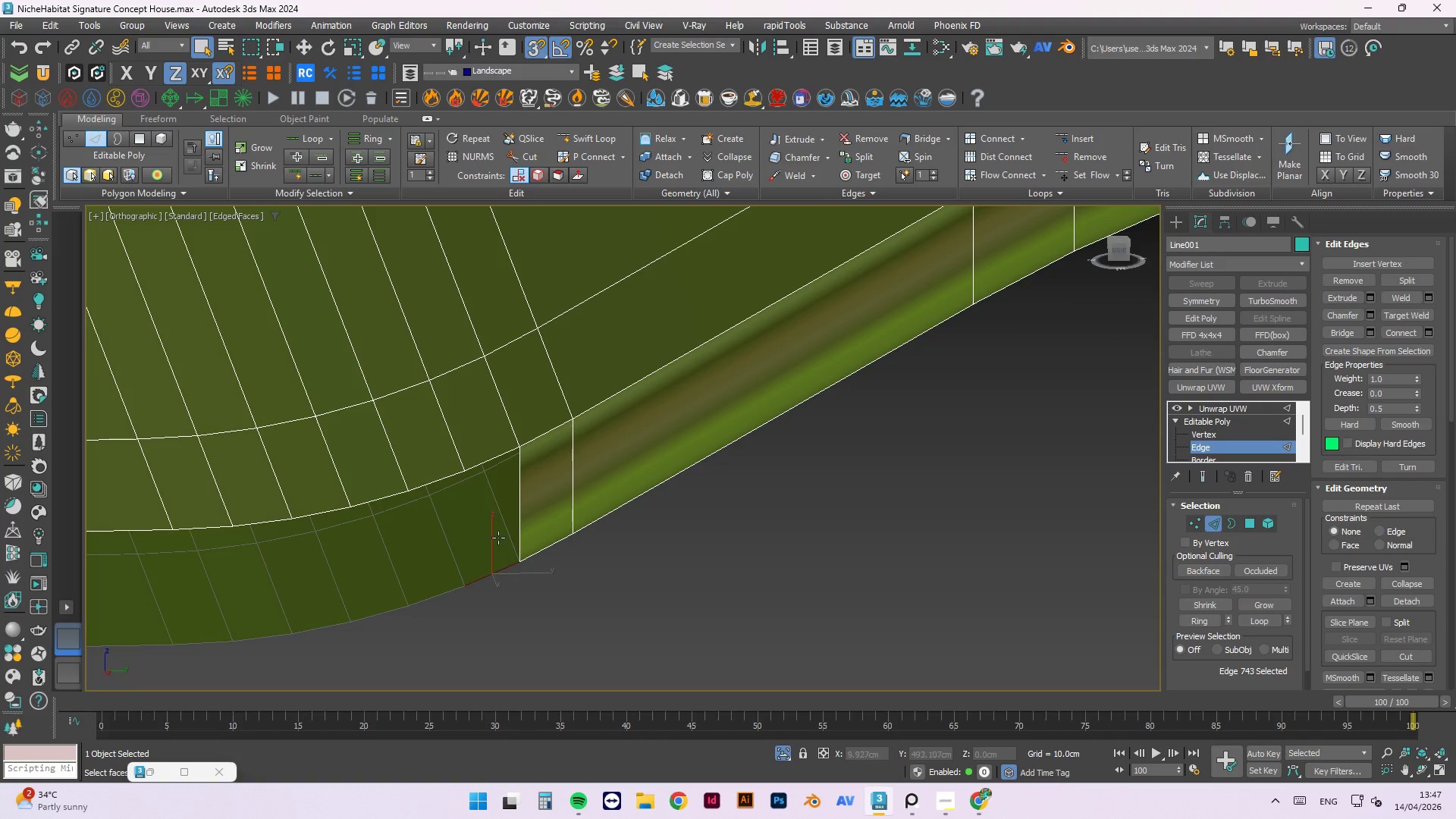 
hold_key(key=ControlLeft, duration=0.91)
left_click([497, 463])
 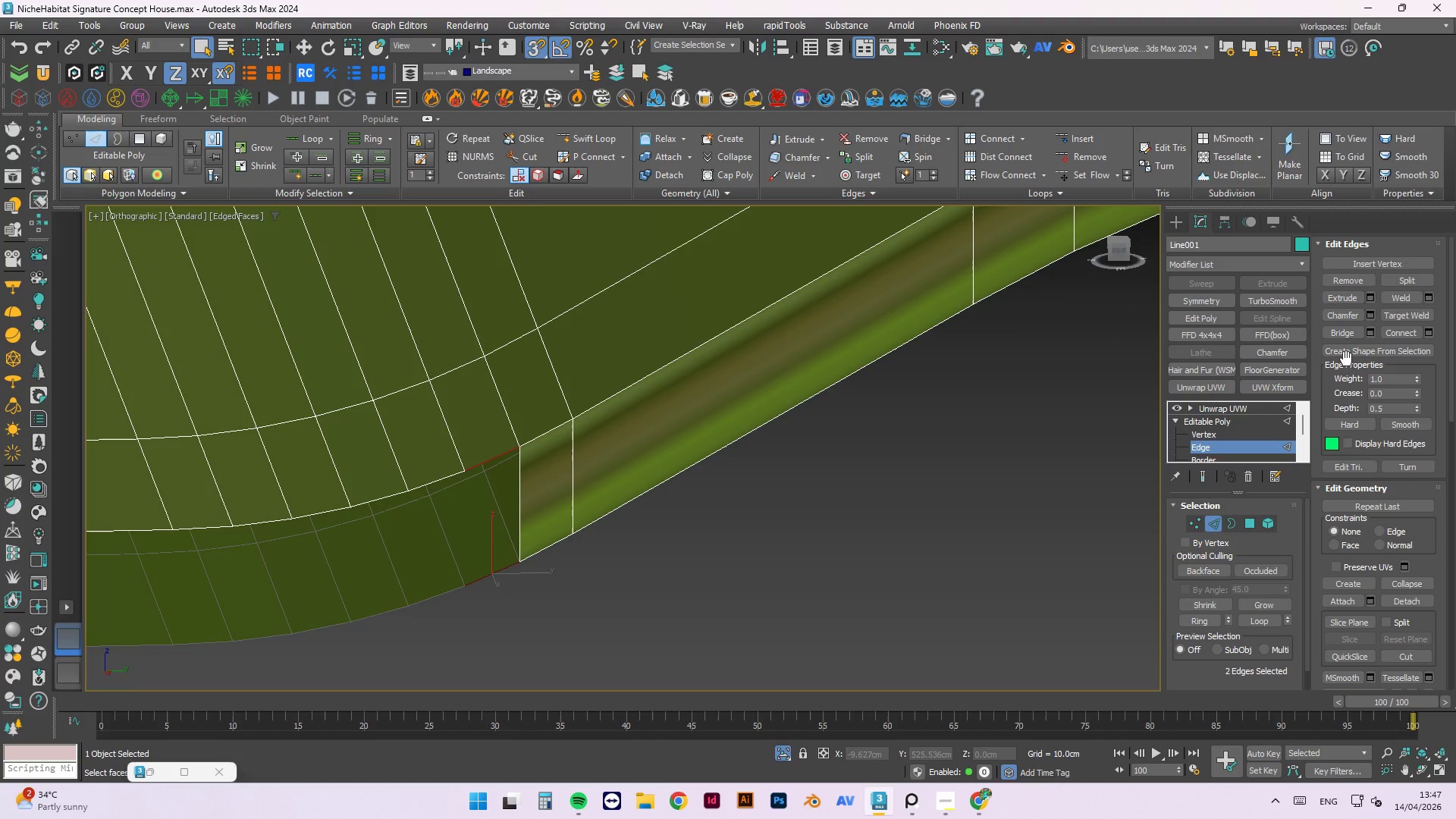 
left_click([1348, 337])
 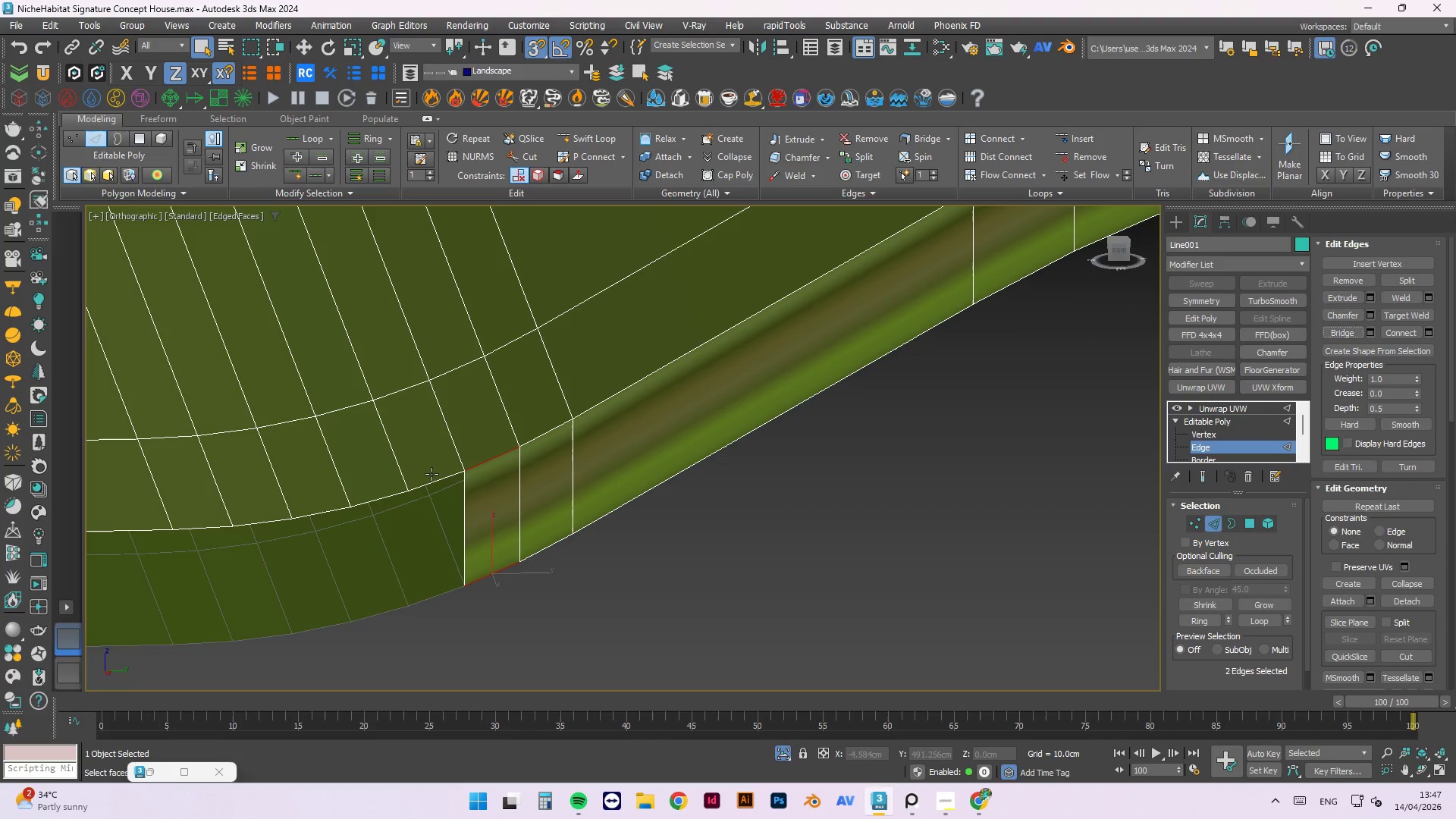 
left_click([437, 478])
 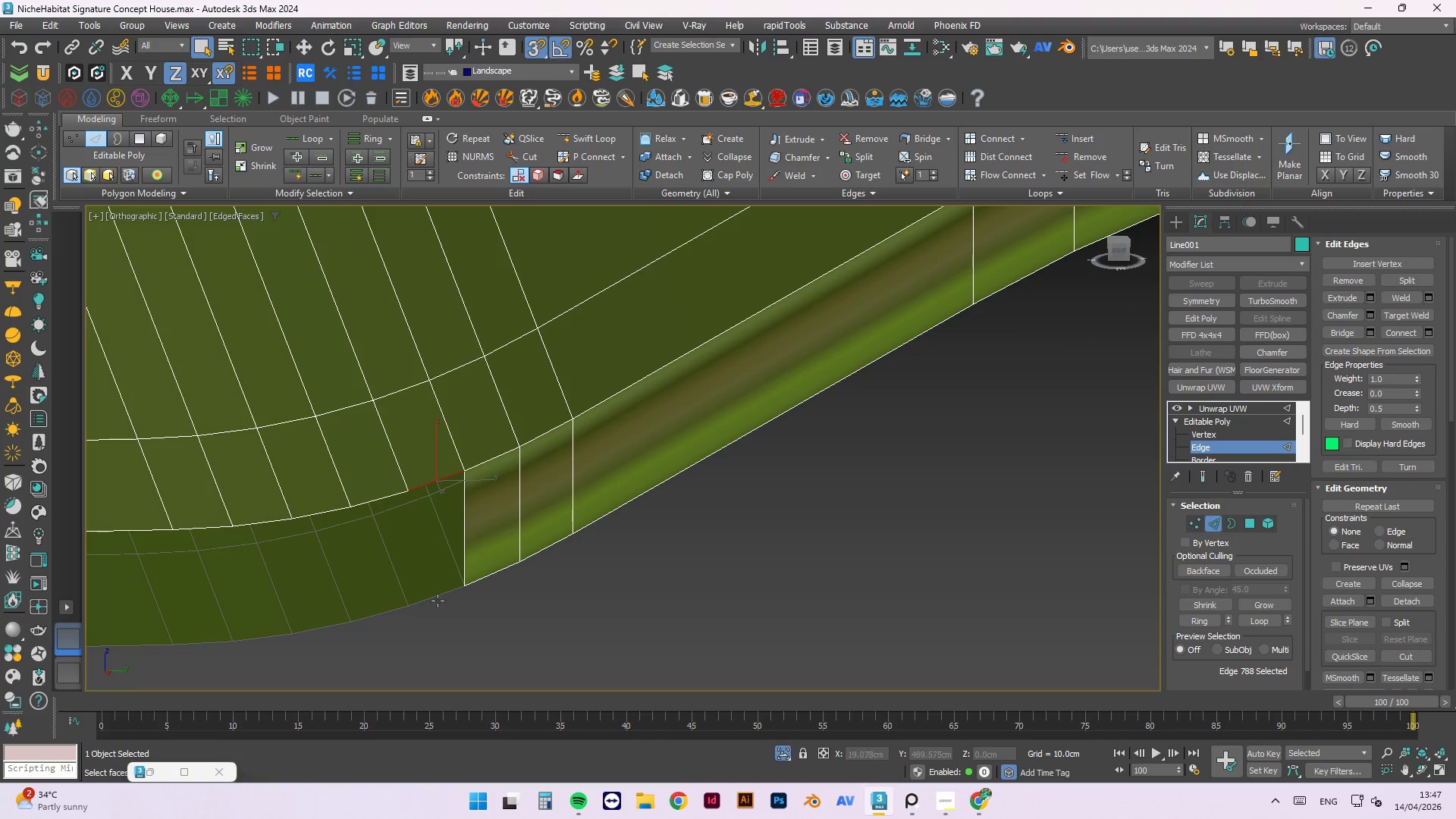 
hold_key(key=ControlLeft, duration=0.59)
left_click([430, 596])
 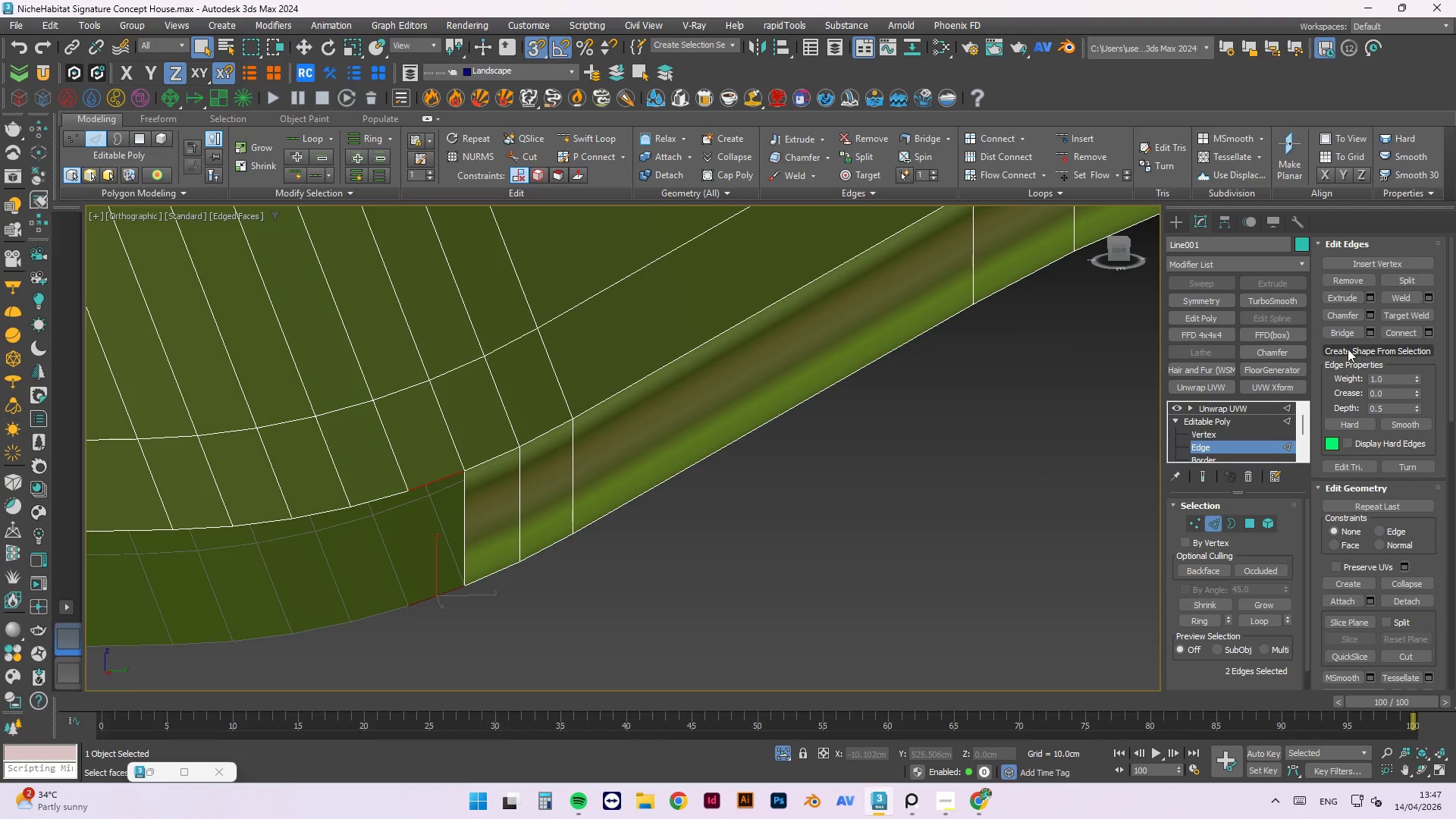 
left_click([1350, 336])
 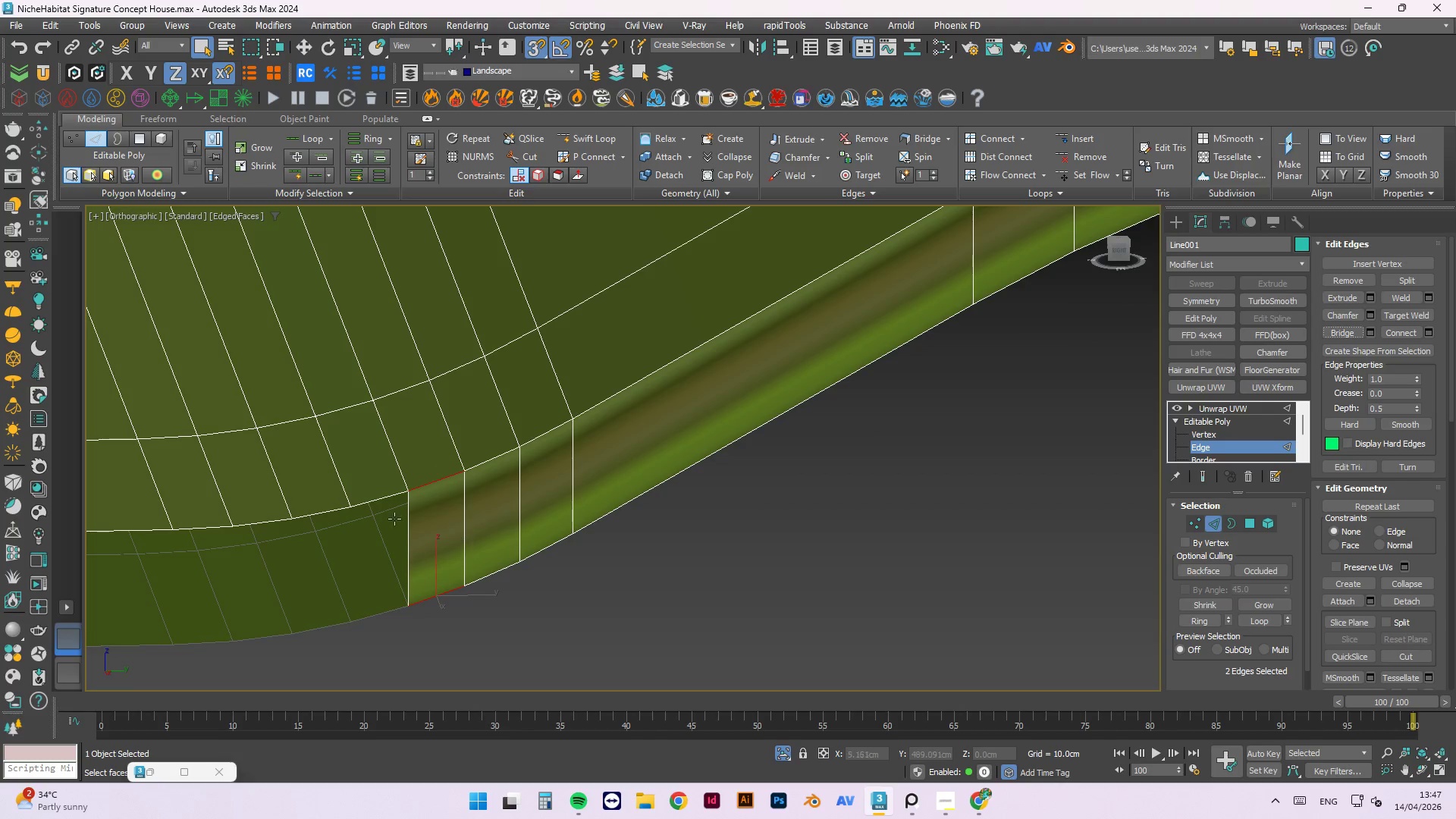 
left_click([385, 504])
 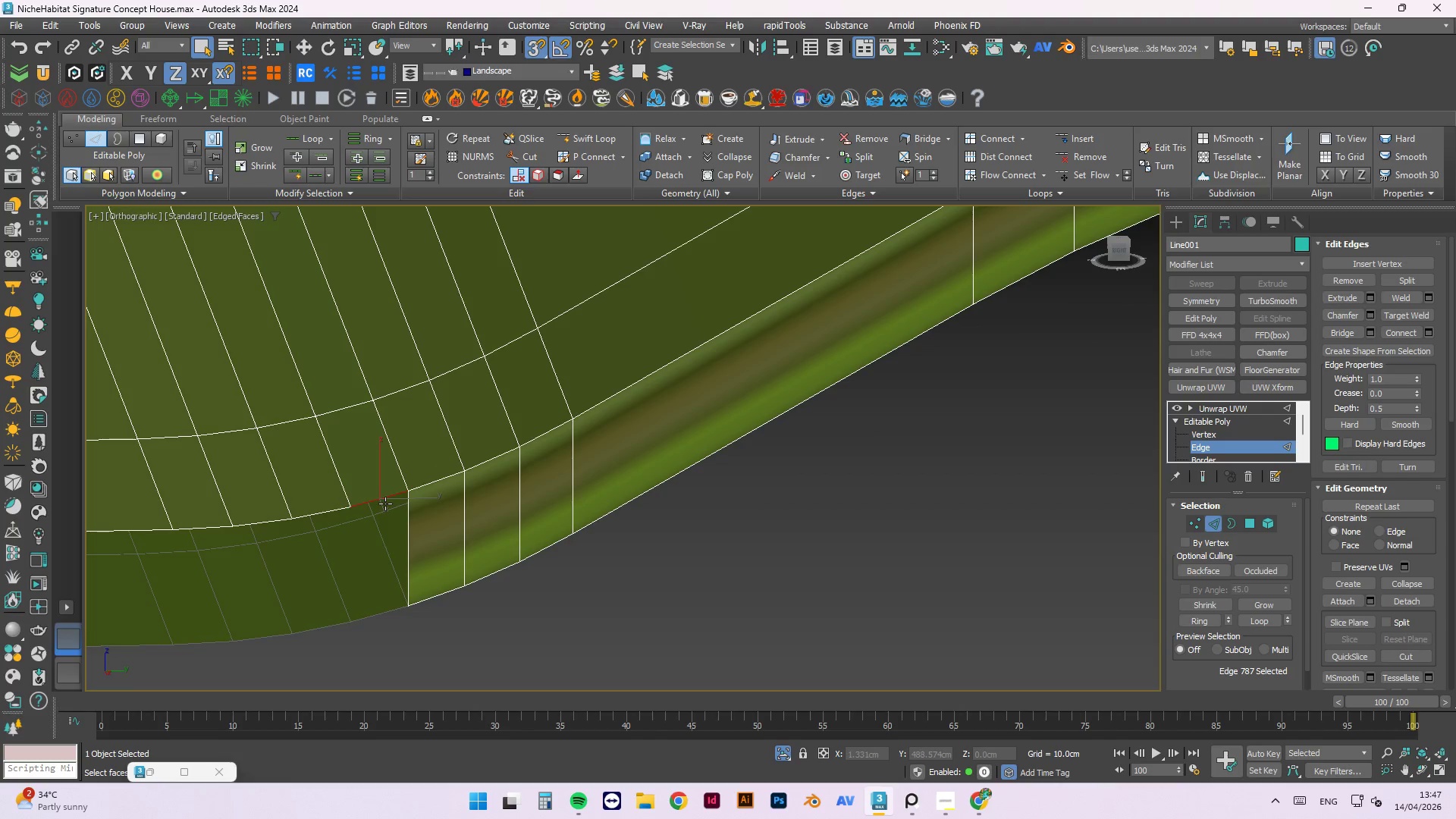 
hold_key(key=ControlLeft, duration=0.75)
left_click([381, 617])
 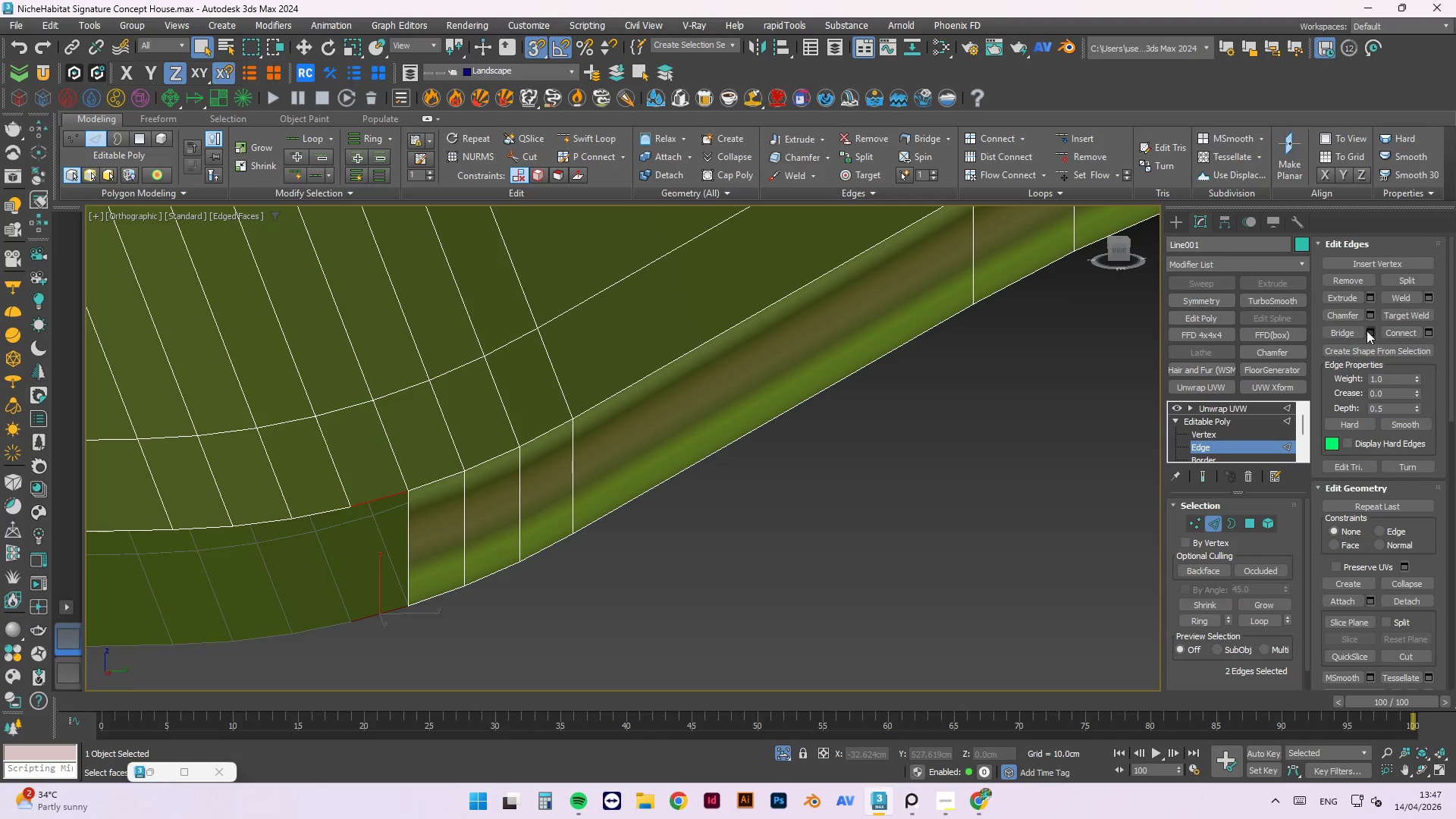 
left_click([1353, 329])
 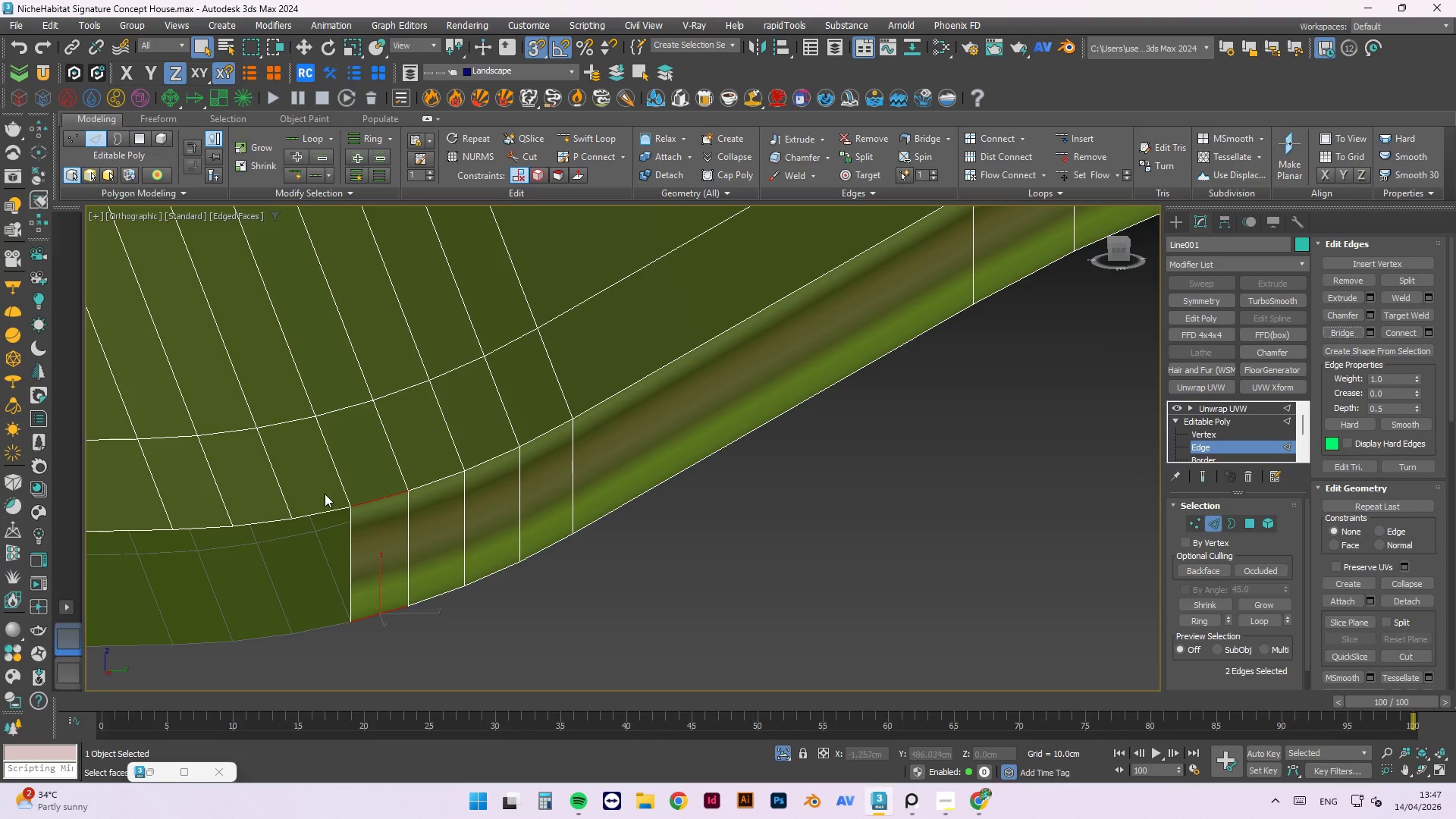 
left_click([311, 510])
 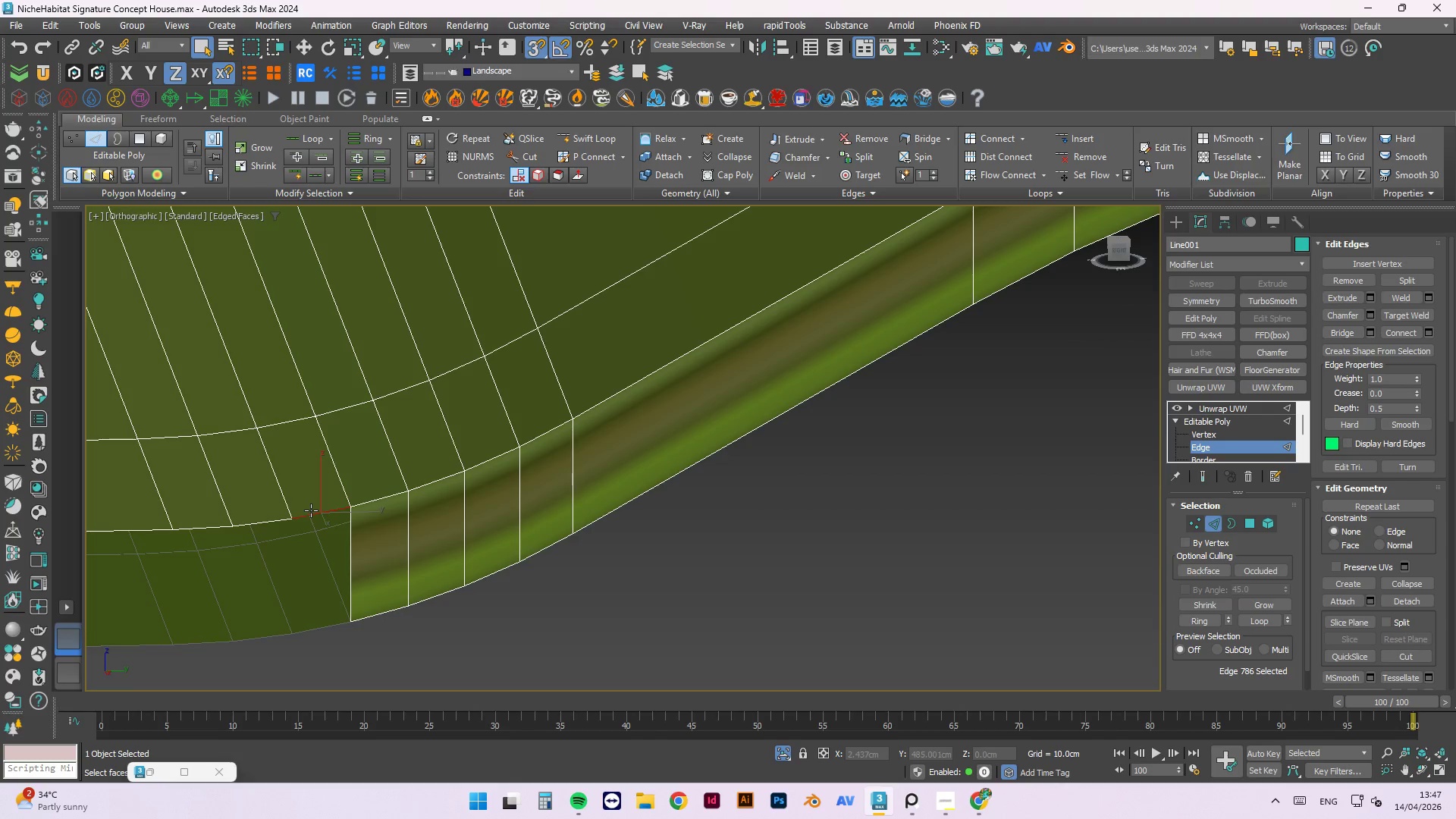 
hold_key(key=ControlLeft, duration=1.12)
left_click([336, 628])
 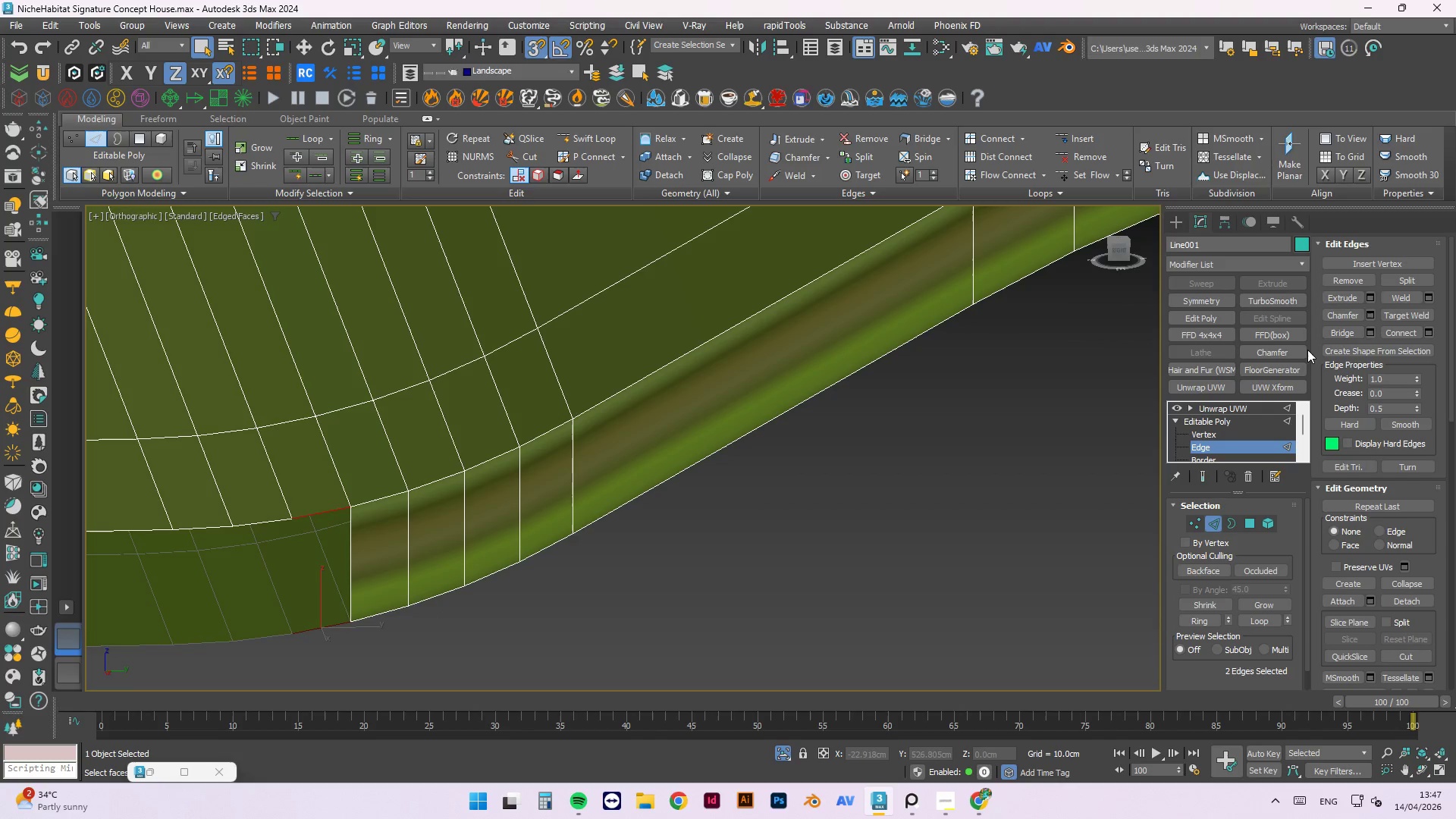 
left_click([1345, 337])
 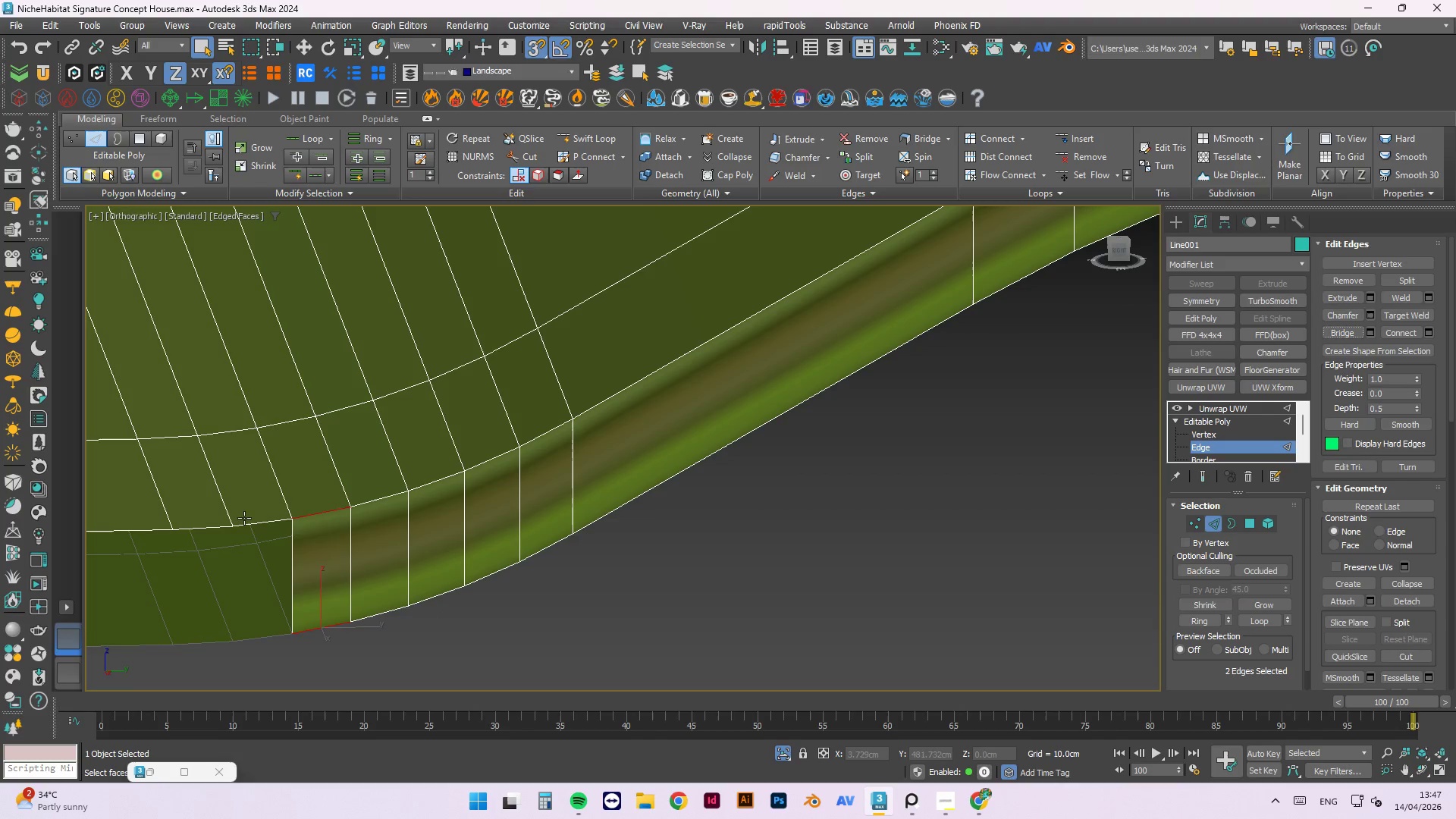 
left_click([248, 521])
 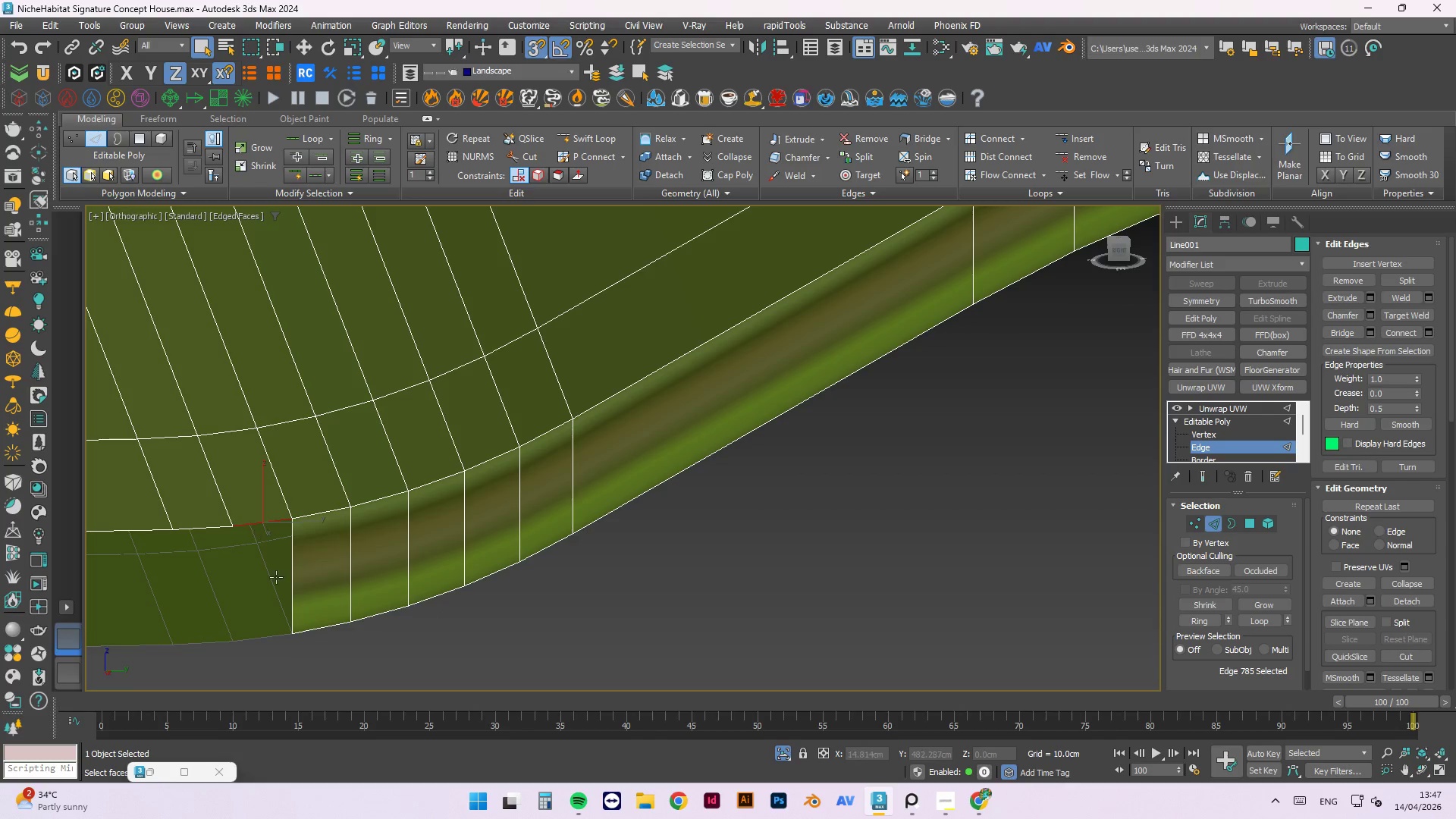 
hold_key(key=ControlLeft, duration=0.77)
left_click([255, 639])
 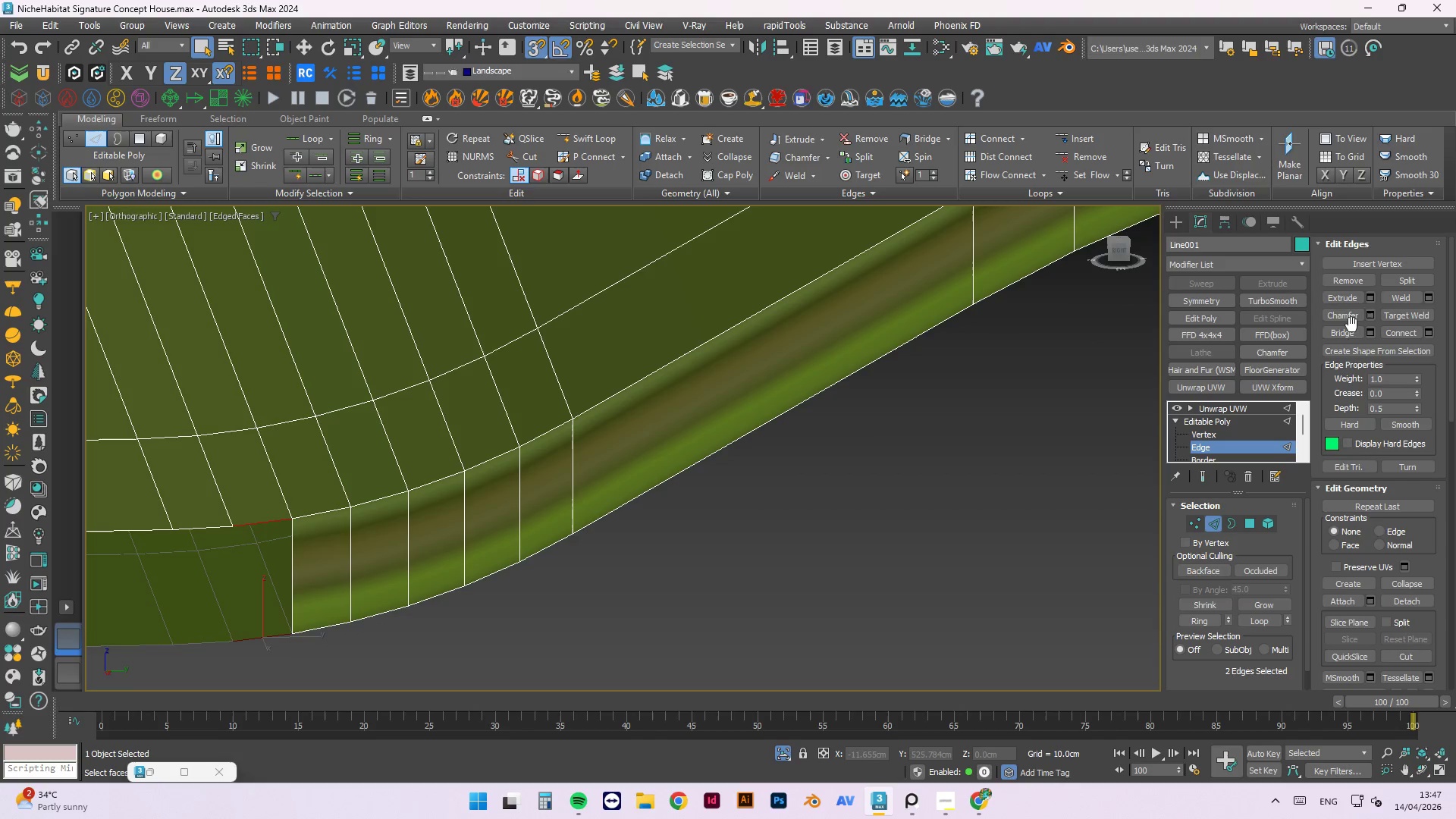 
left_click([1350, 333])
 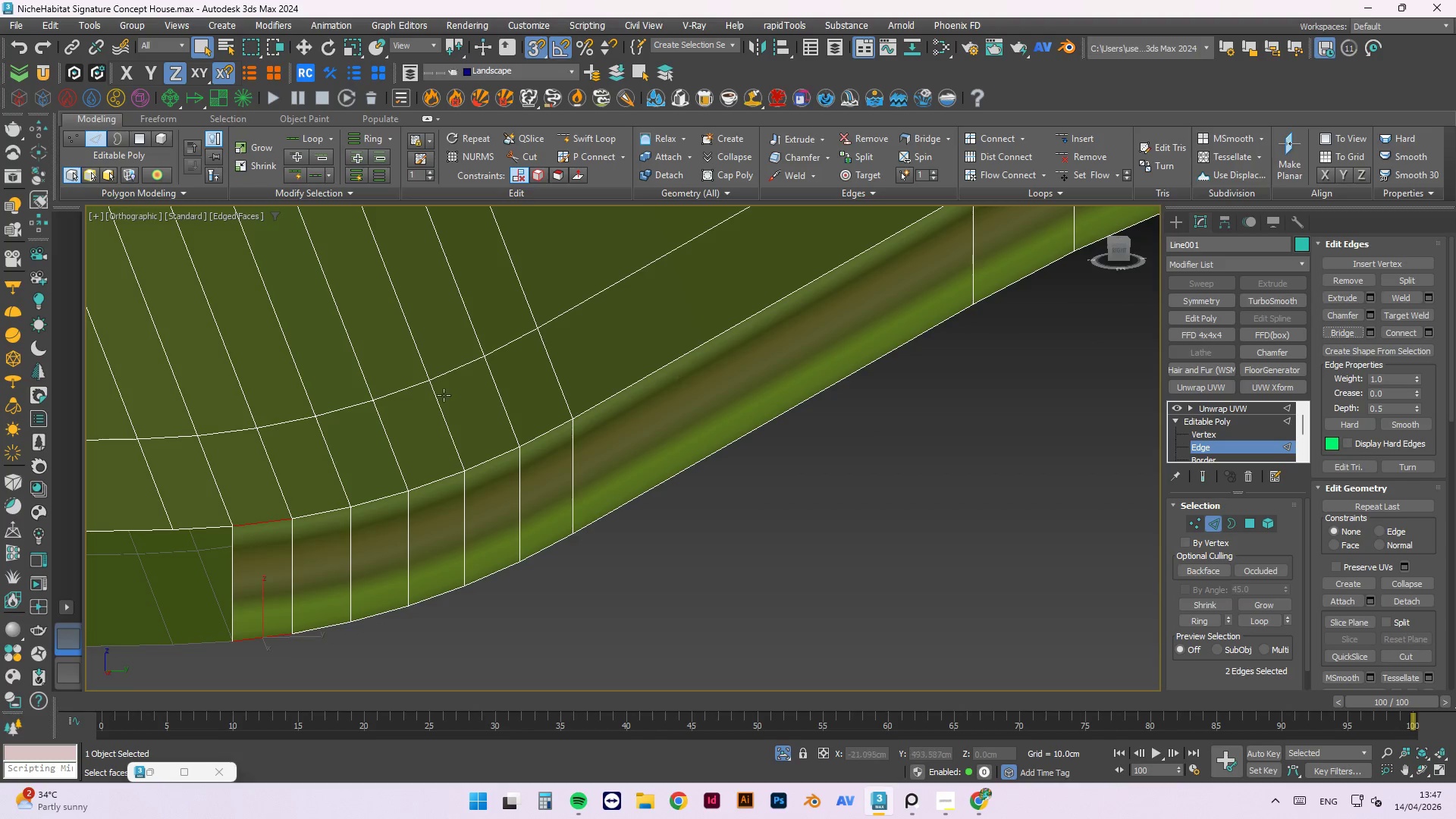 
scroll: coordinate [681, 419], scroll_direction: down, amount: 2.0
 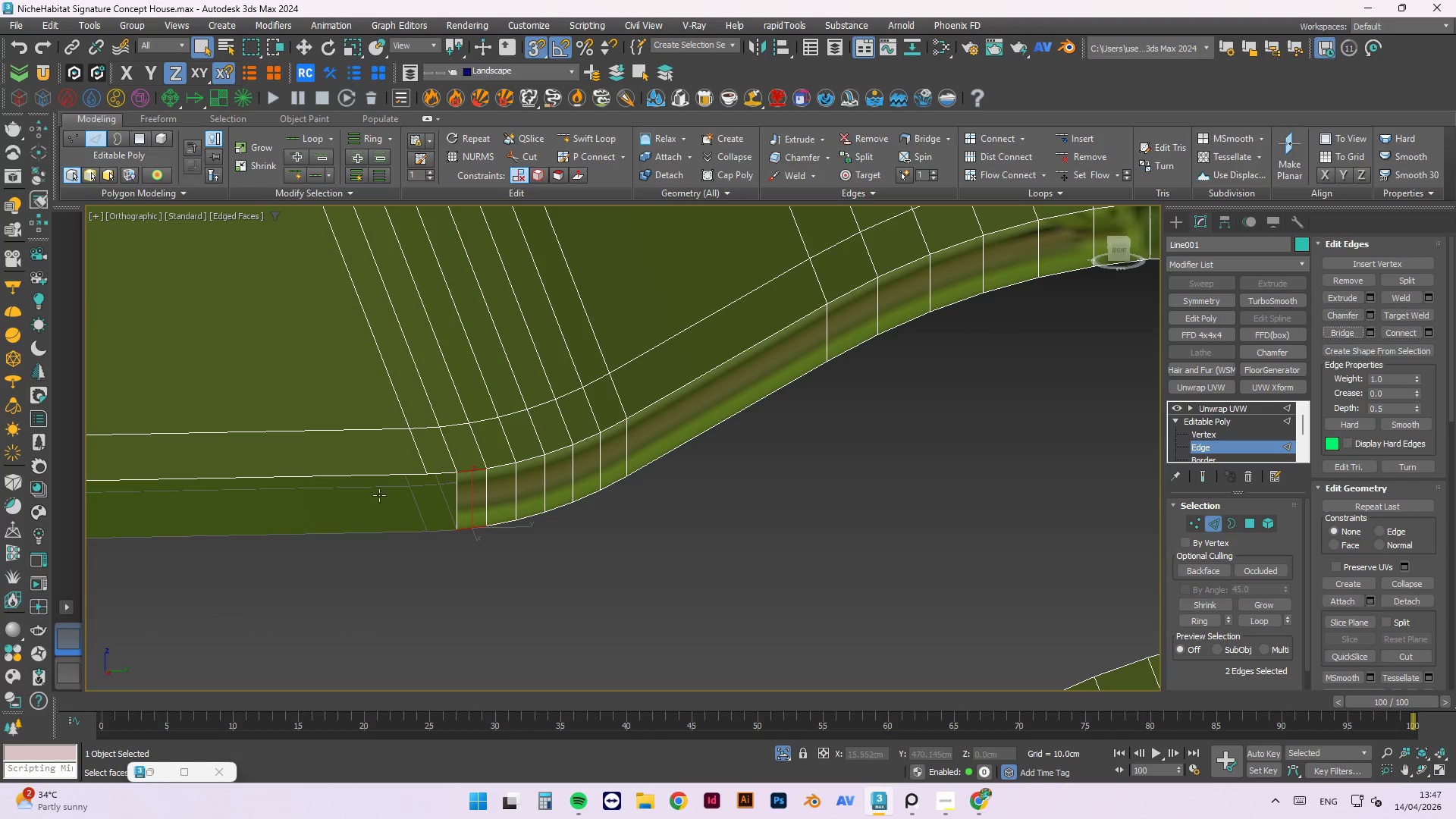 
scroll: coordinate [456, 490], scroll_direction: up, amount: 2.0
 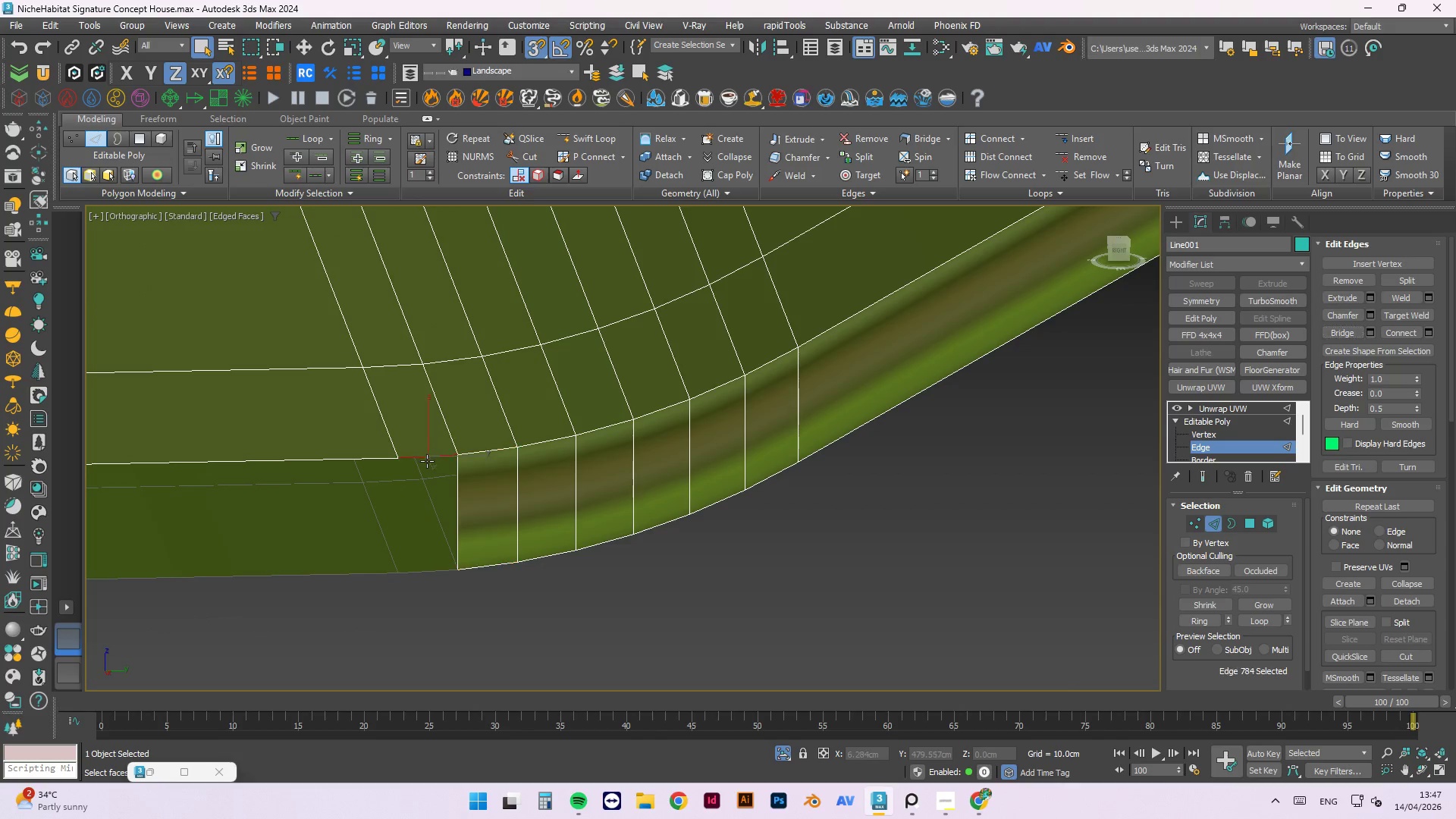 
hold_key(key=ControlLeft, duration=0.83)
left_click([420, 569])
 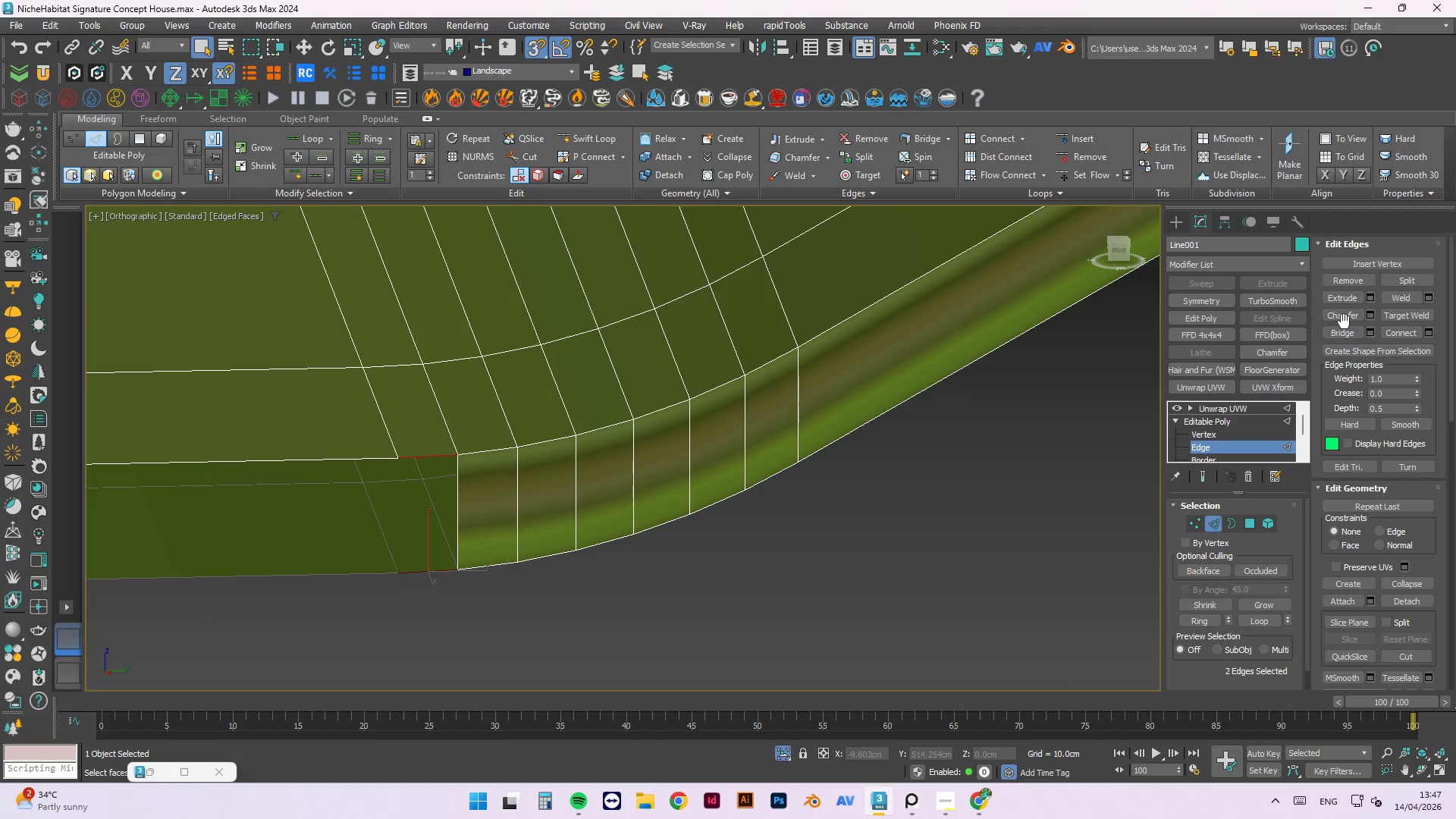 
left_click([1347, 336])
 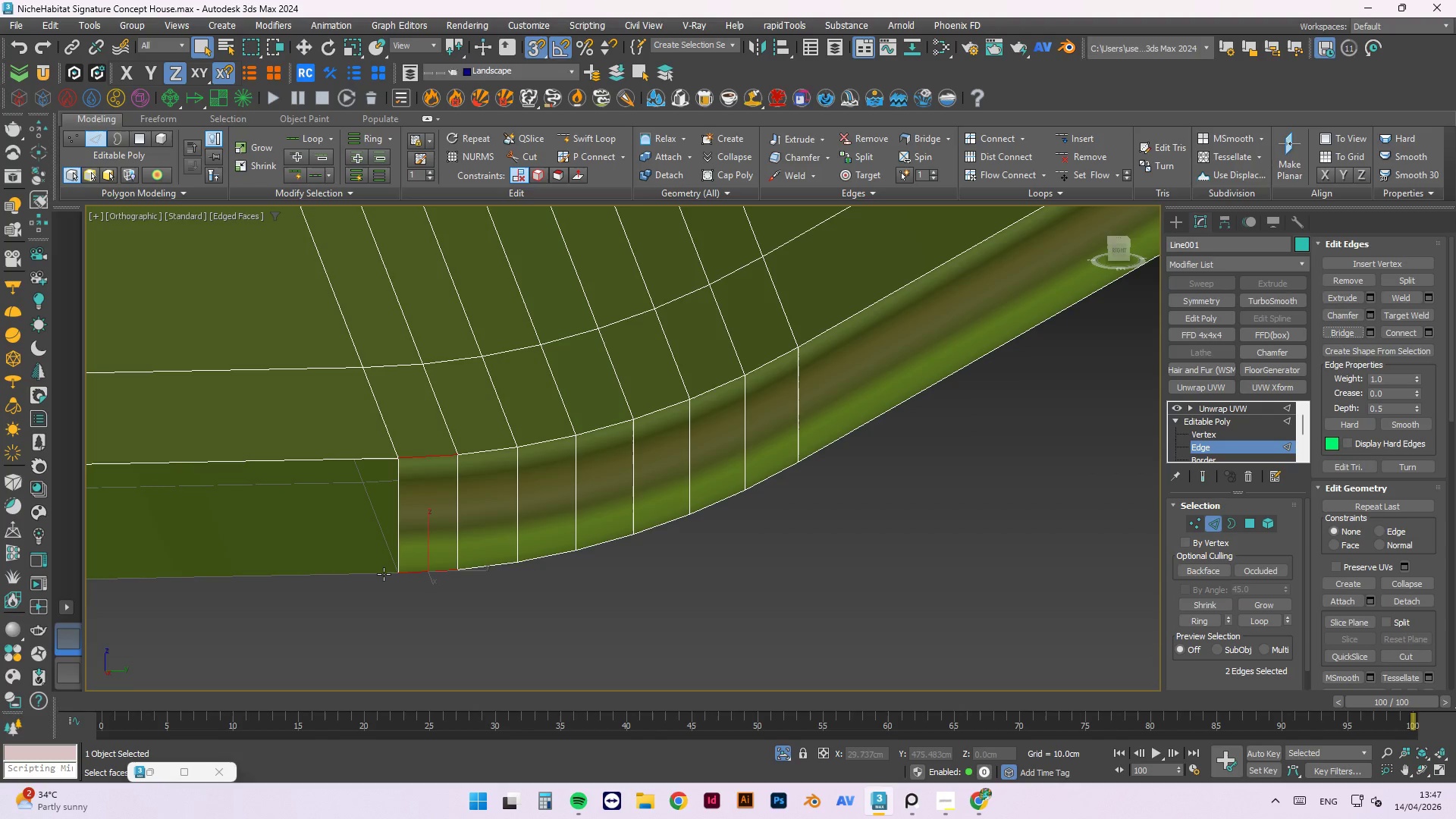 
left_click([376, 575])
 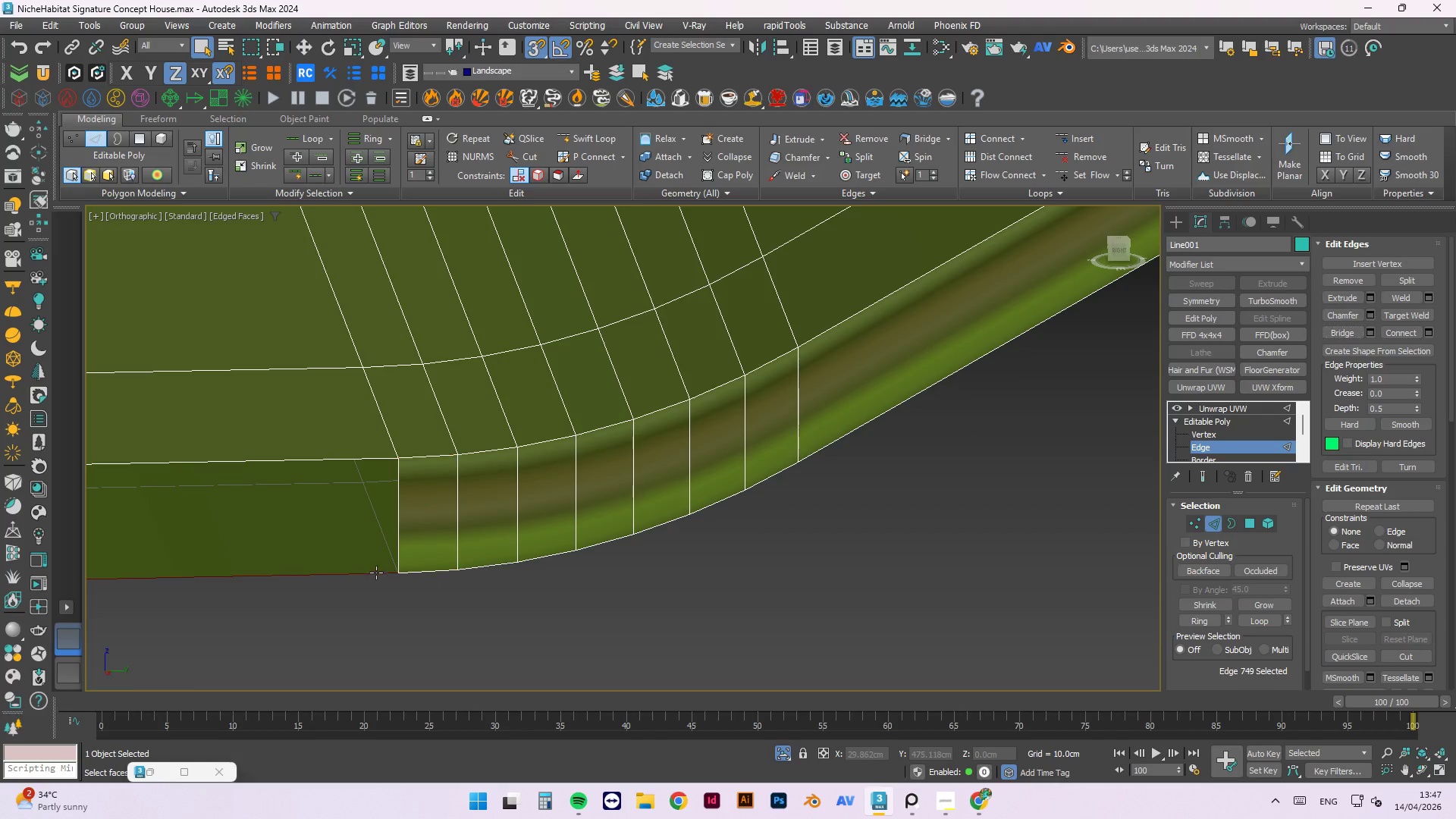 
hold_key(key=ControlLeft, duration=0.73)
left_click([381, 458])
 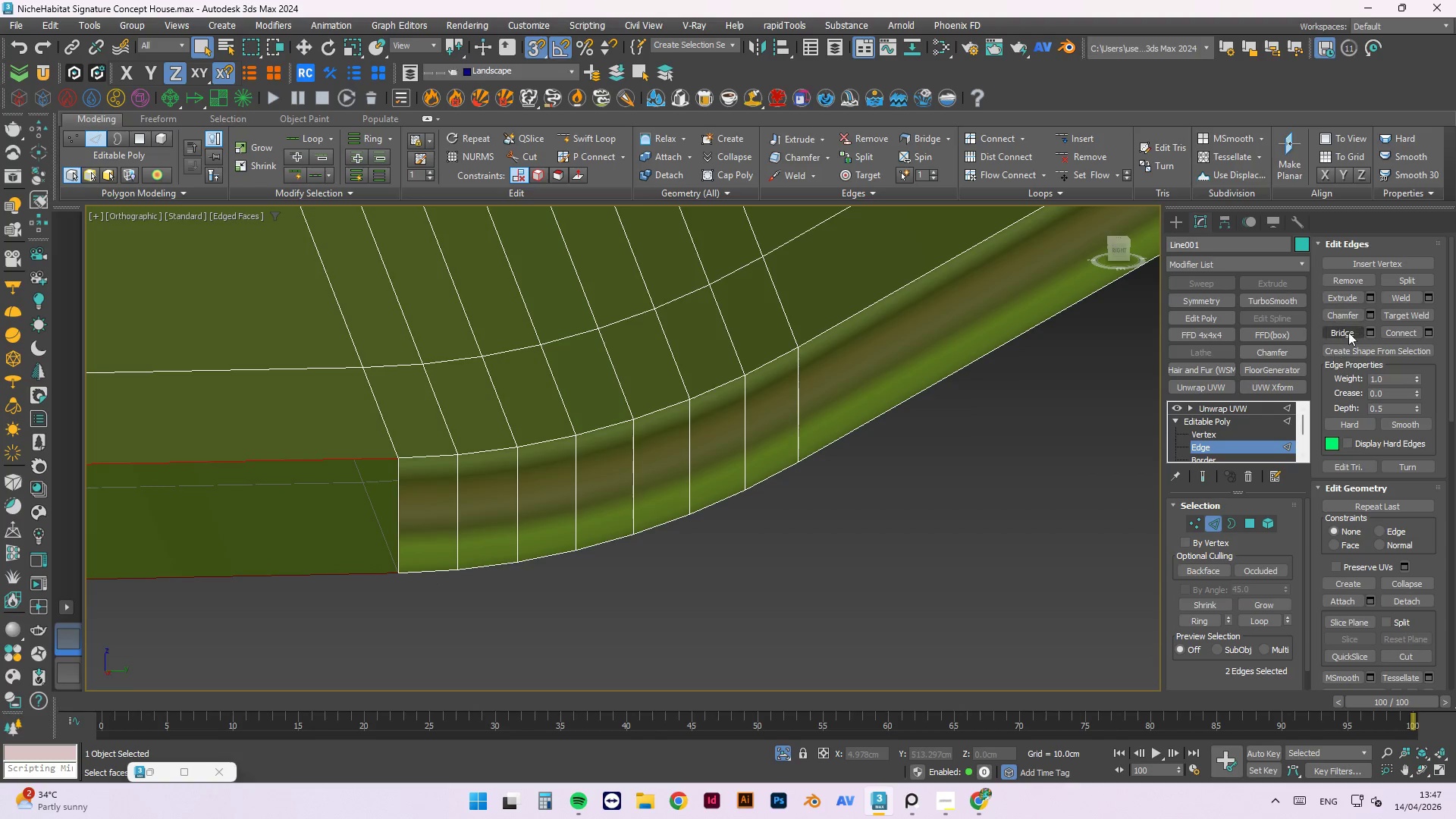 
left_click([1348, 328])
 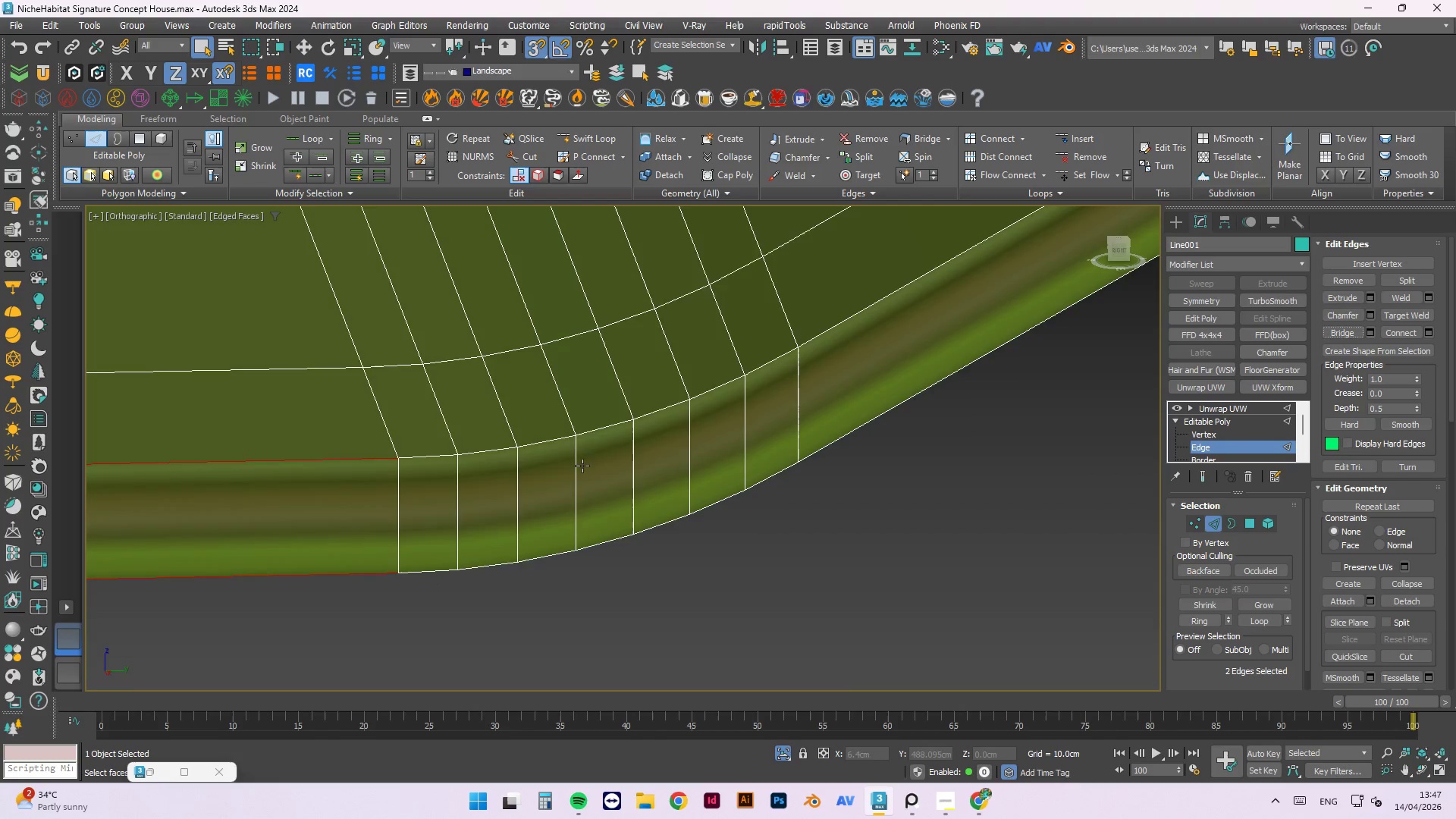 
hold_key(key=AltLeft, duration=1.03)
 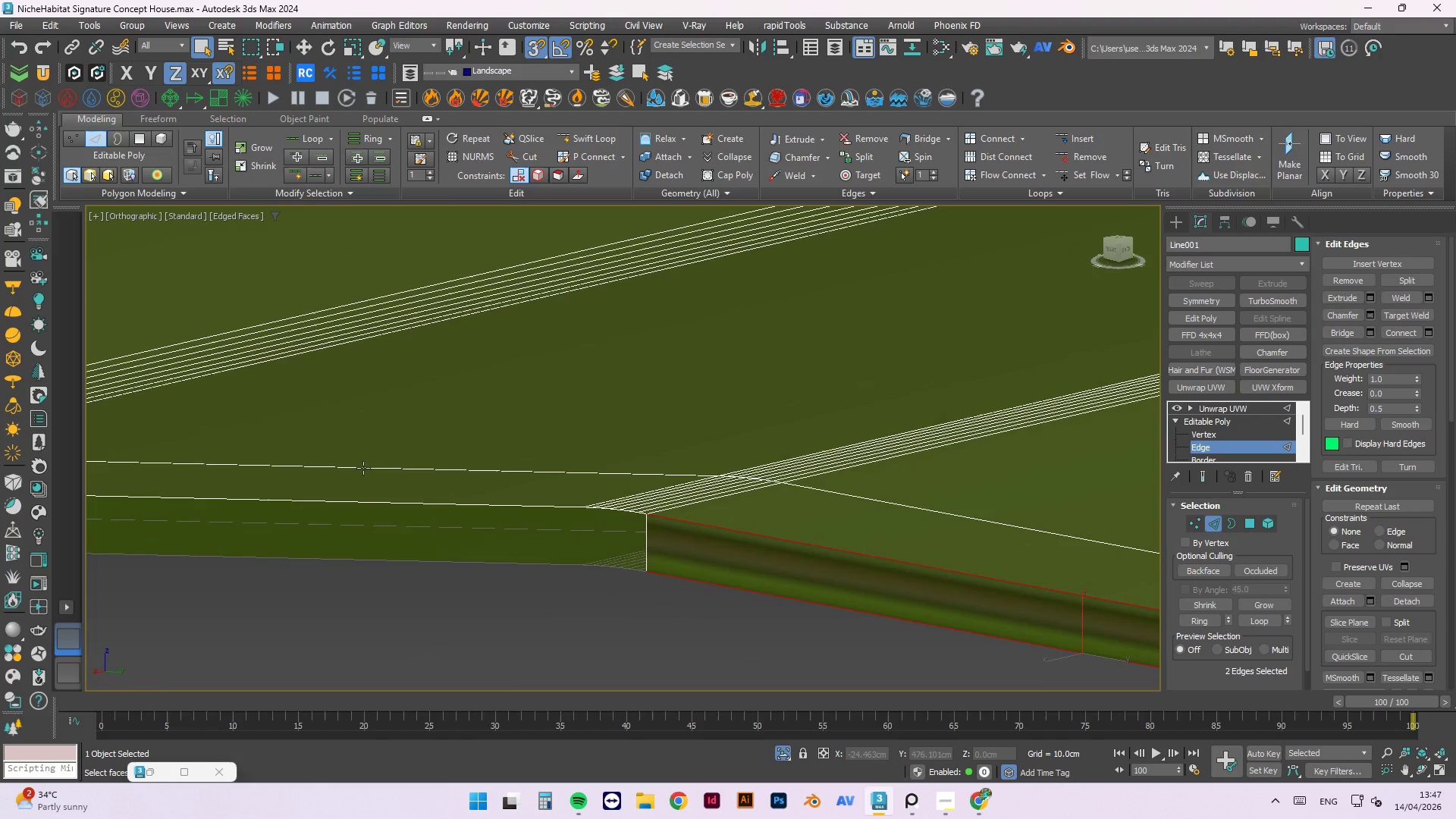 
scroll: coordinate [727, 491], scroll_direction: down, amount: 6.0
 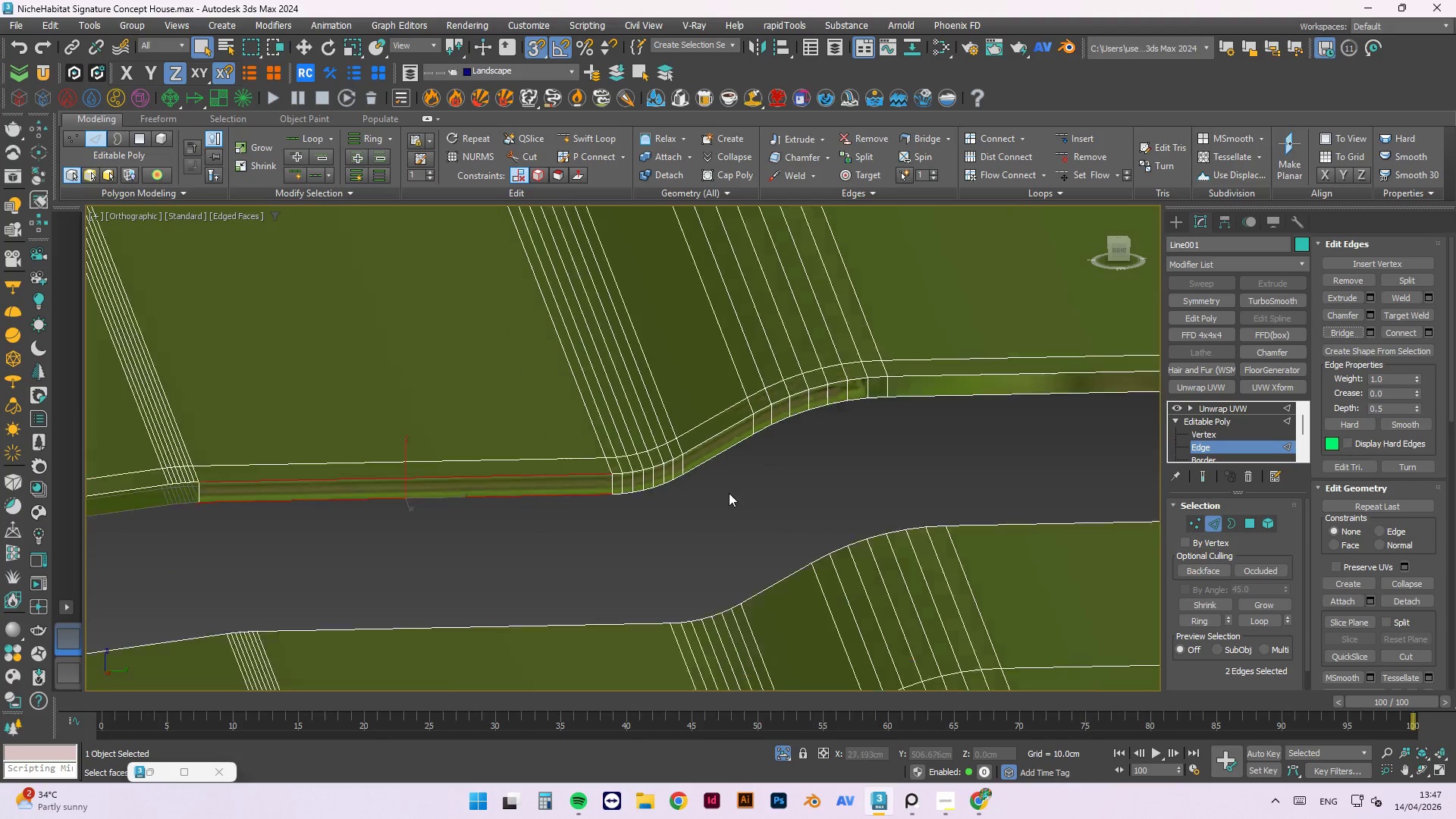 
scroll: coordinate [630, 518], scroll_direction: up, amount: 7.0
 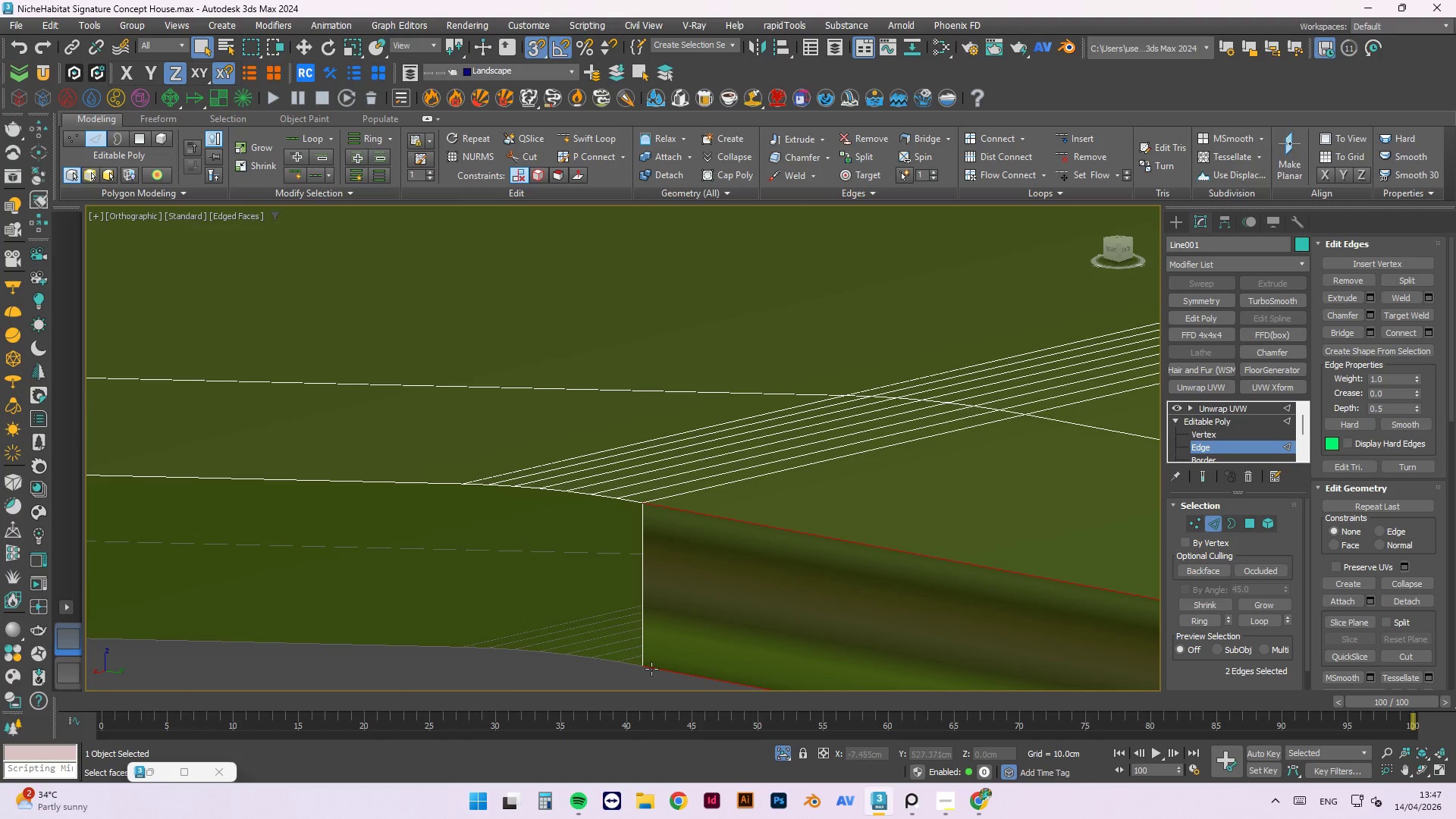 
hold_key(key=ControlLeft, duration=1.5)
left_click([635, 670])
 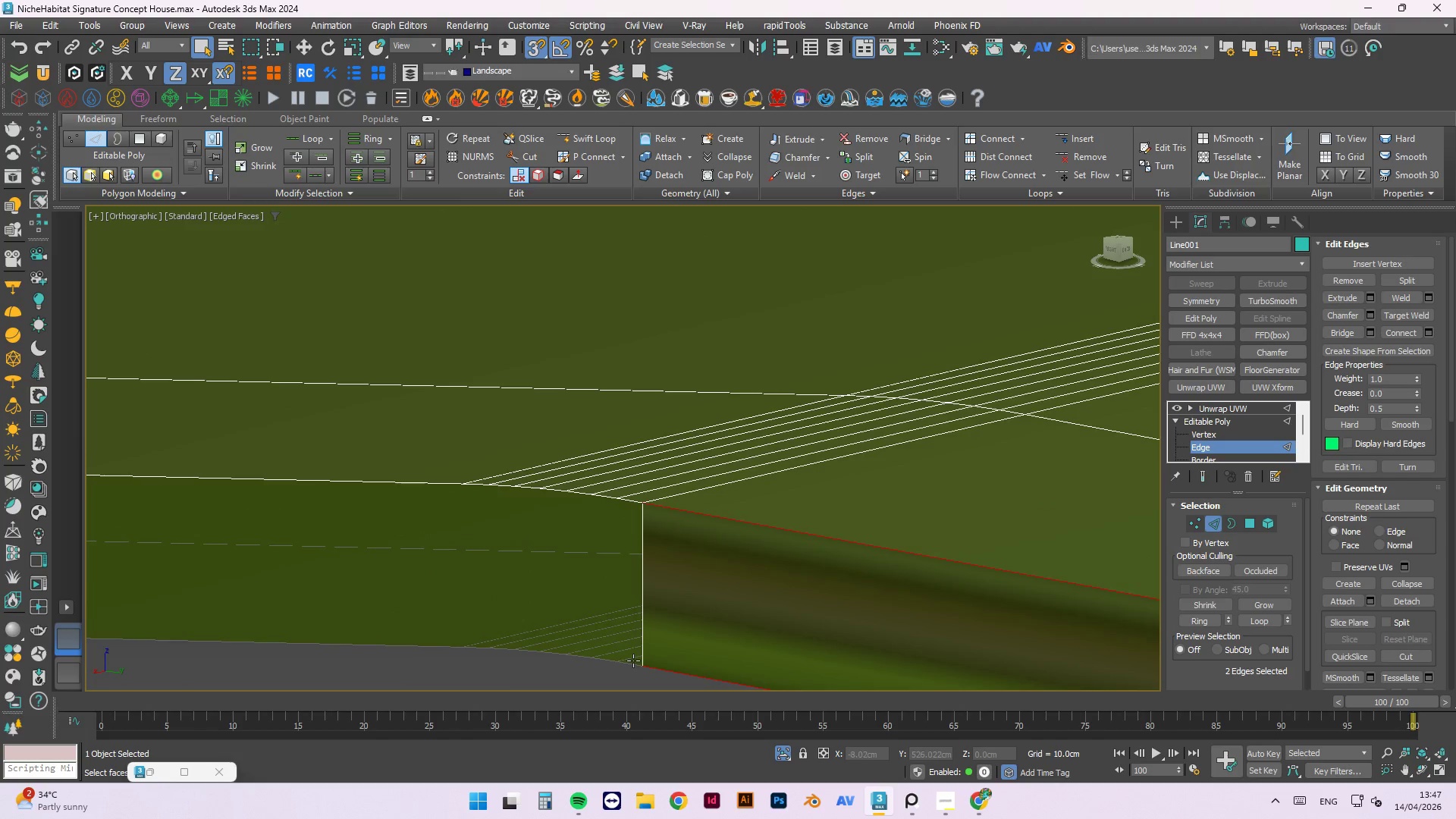 
left_click([630, 669])
 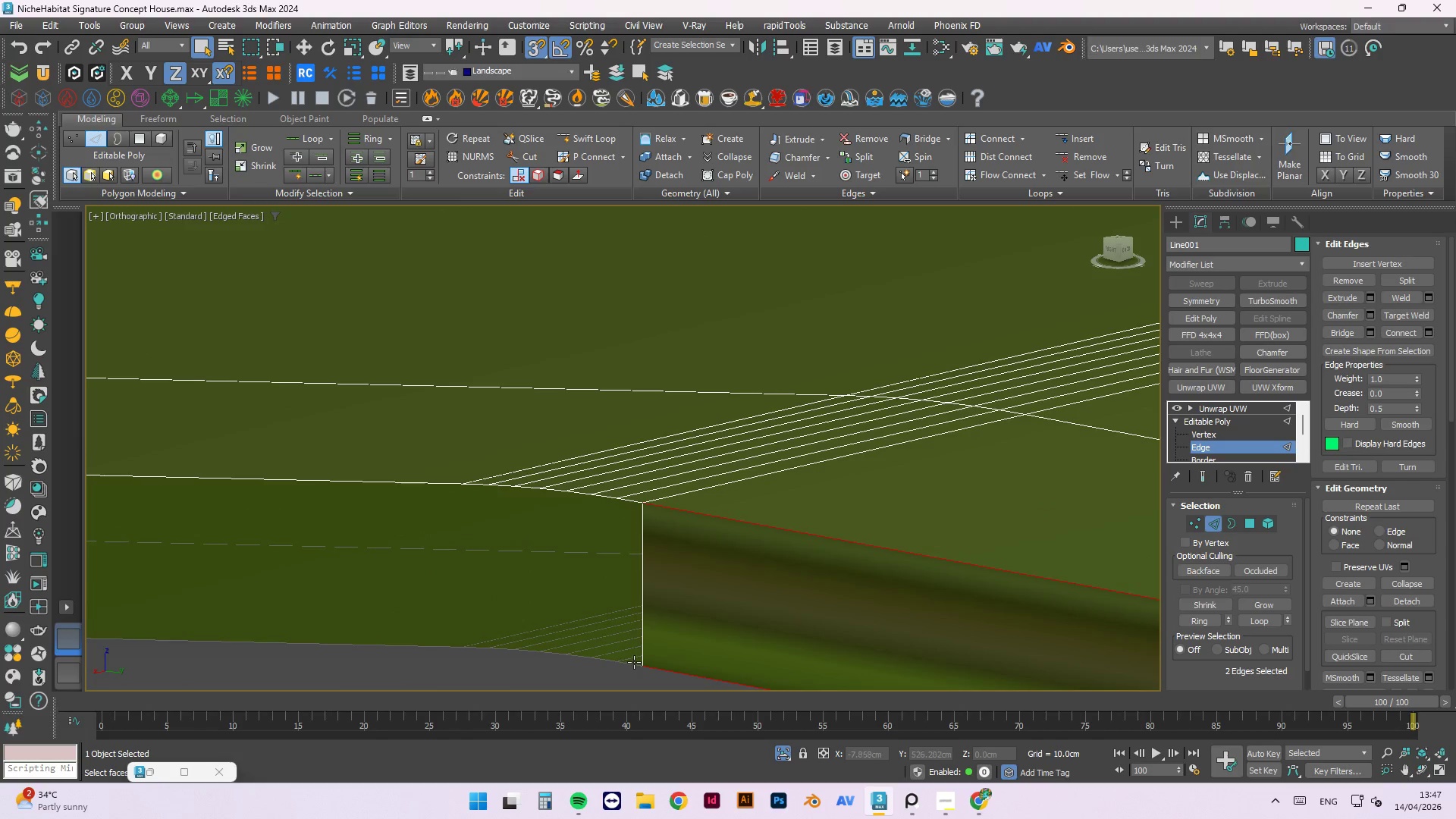 
hold_key(key=ControlLeft, duration=0.31)
 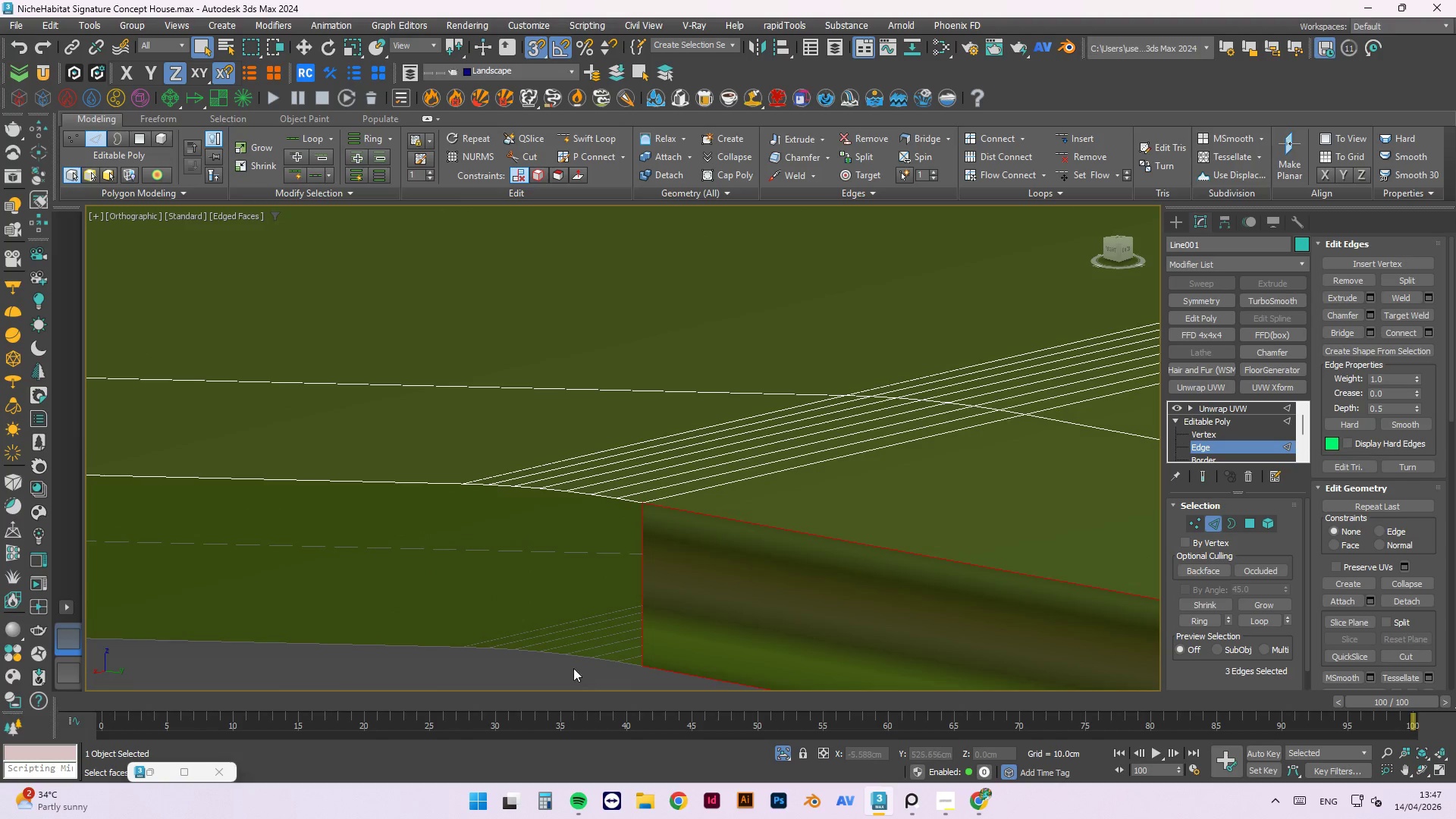 
left_click([565, 664])
 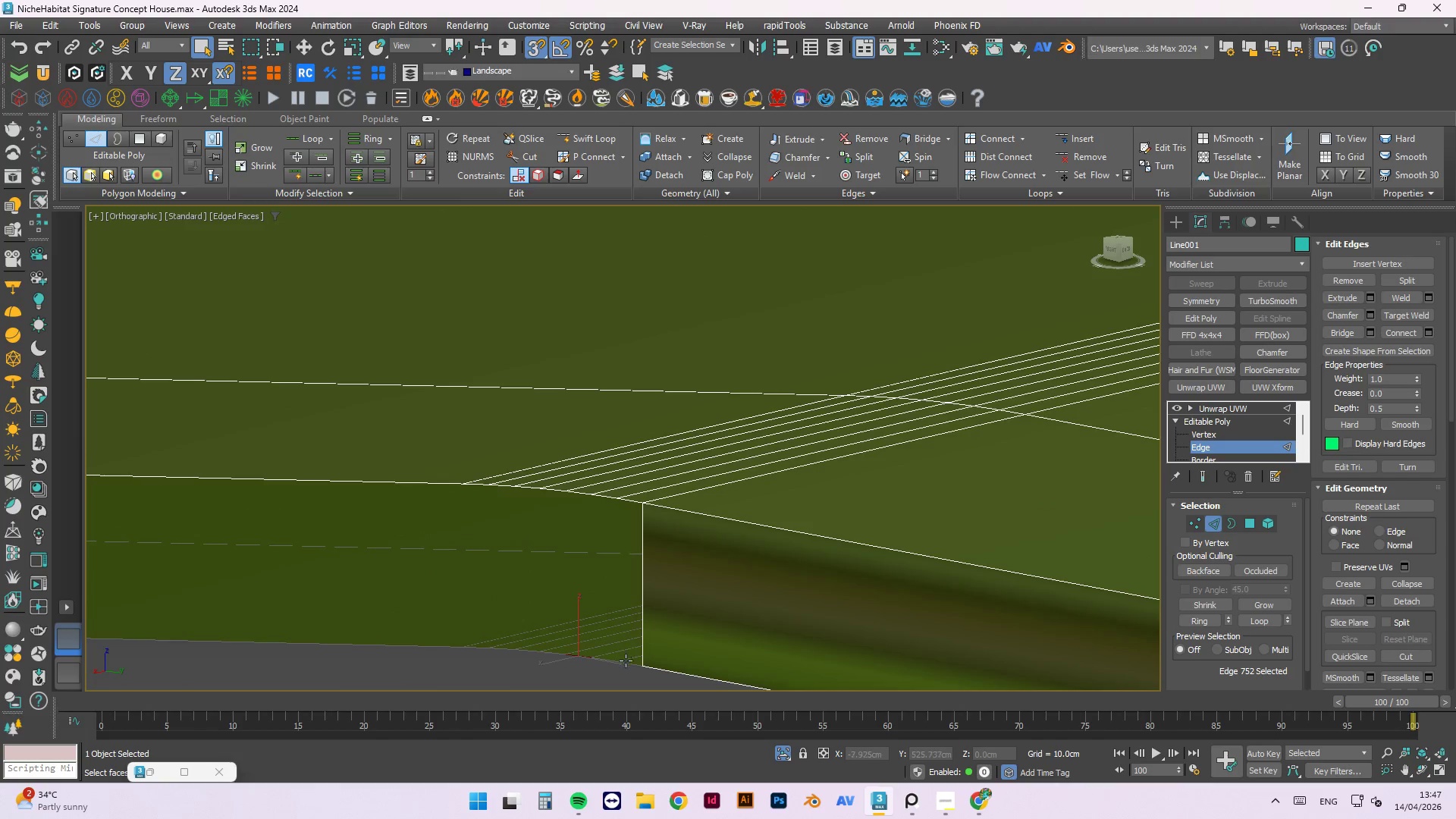 
left_click([632, 664])
 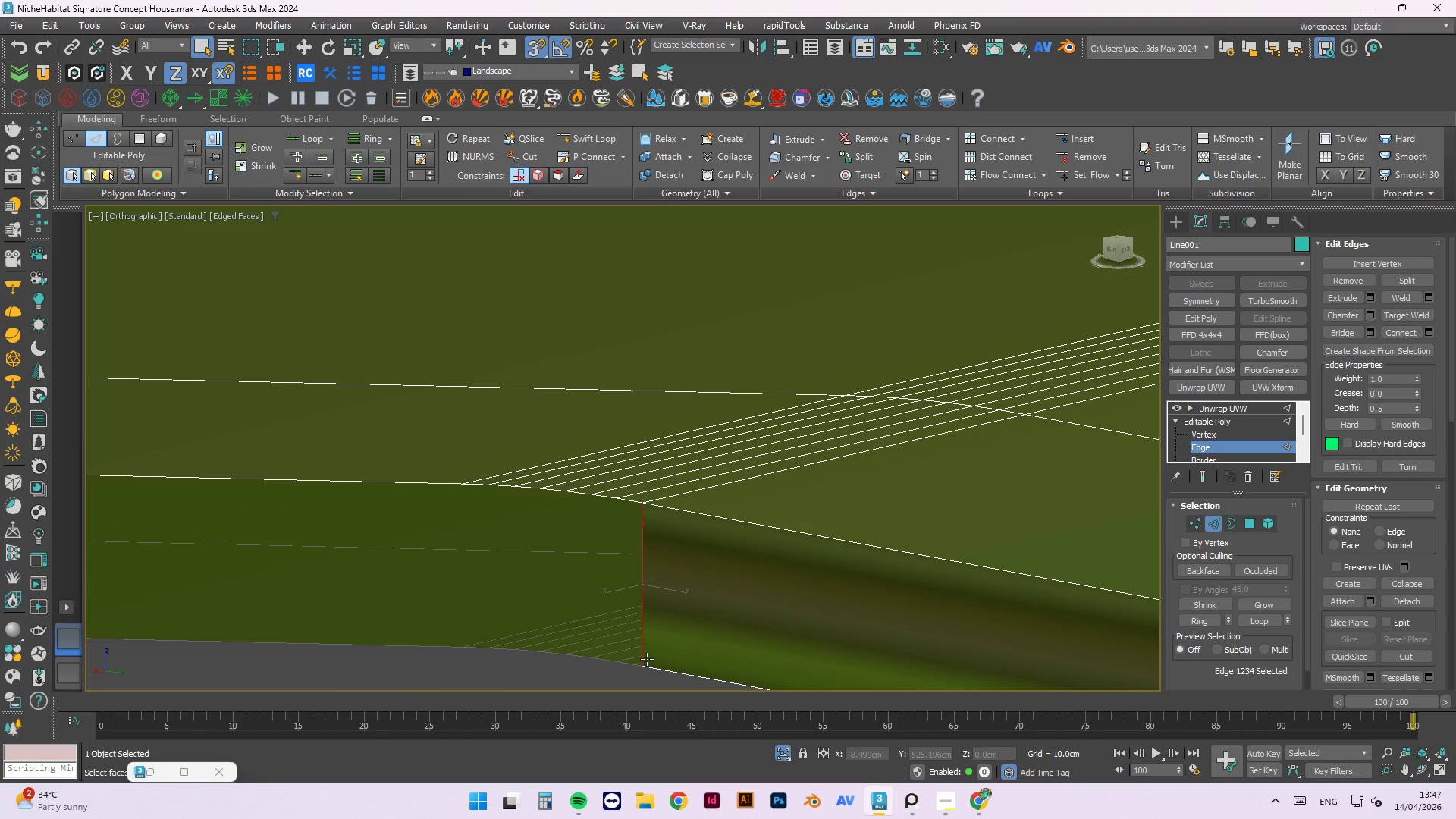 
left_click([615, 667])
 